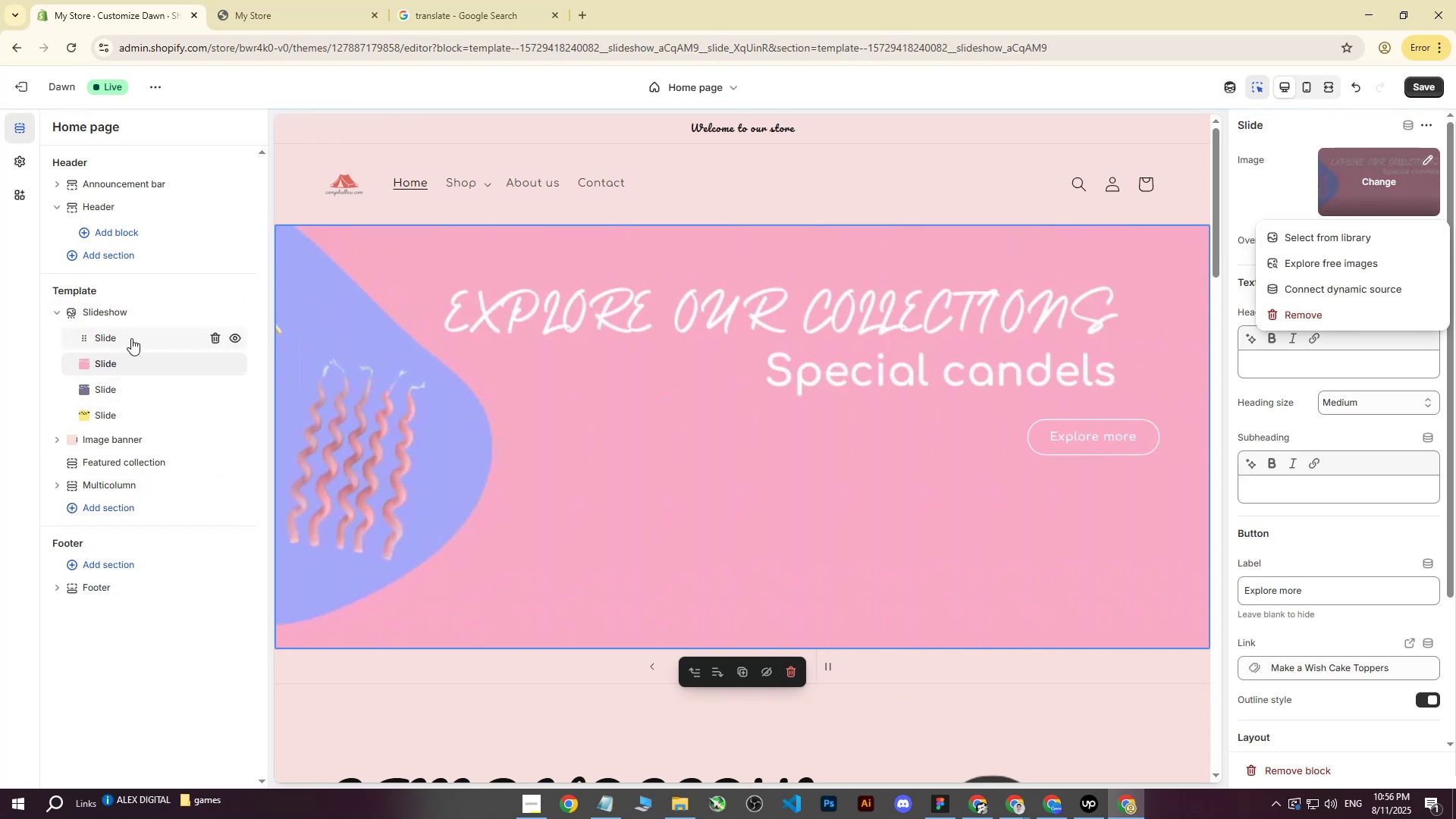 
double_click([268, 0])
 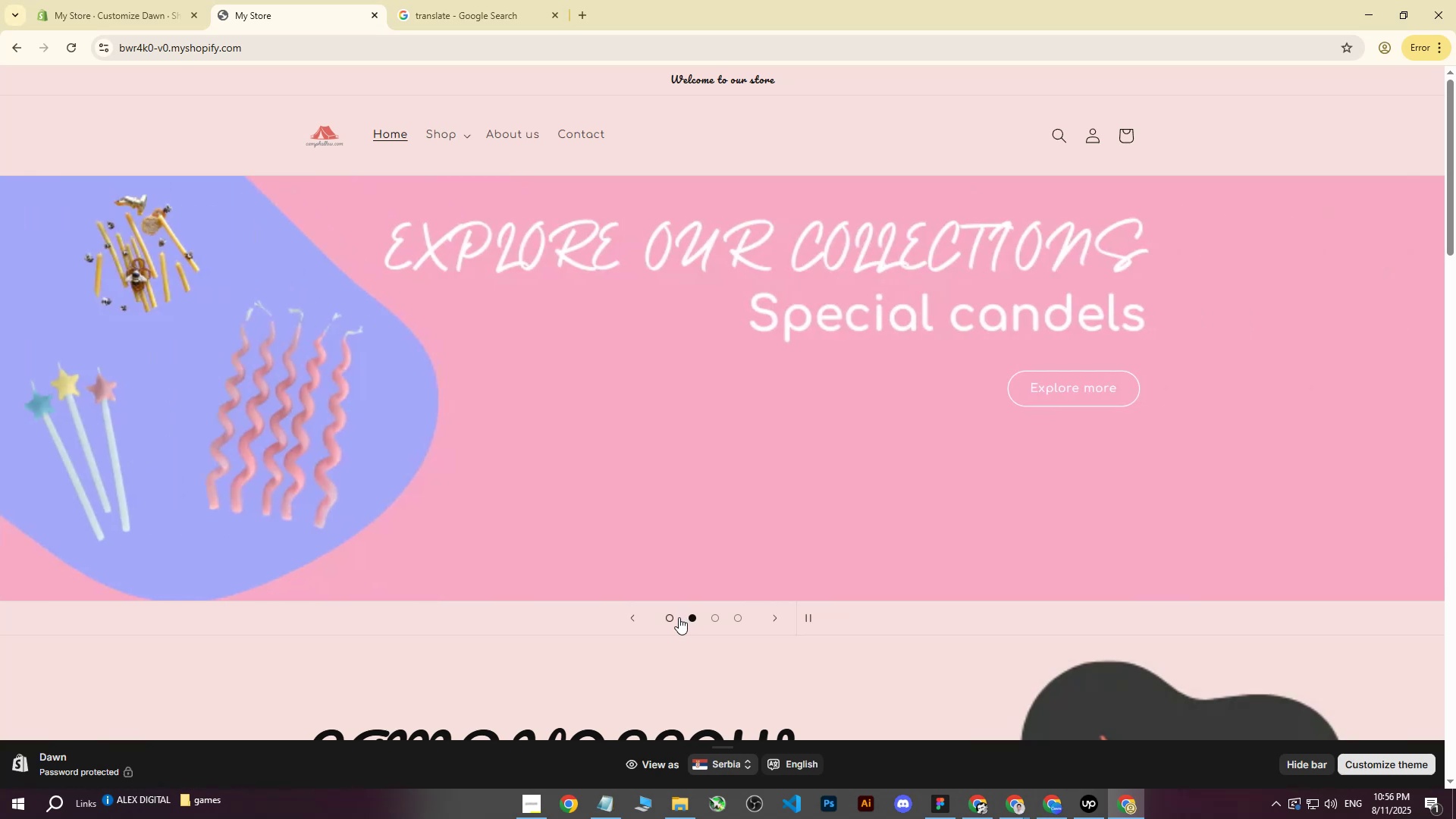 
left_click([671, 618])
 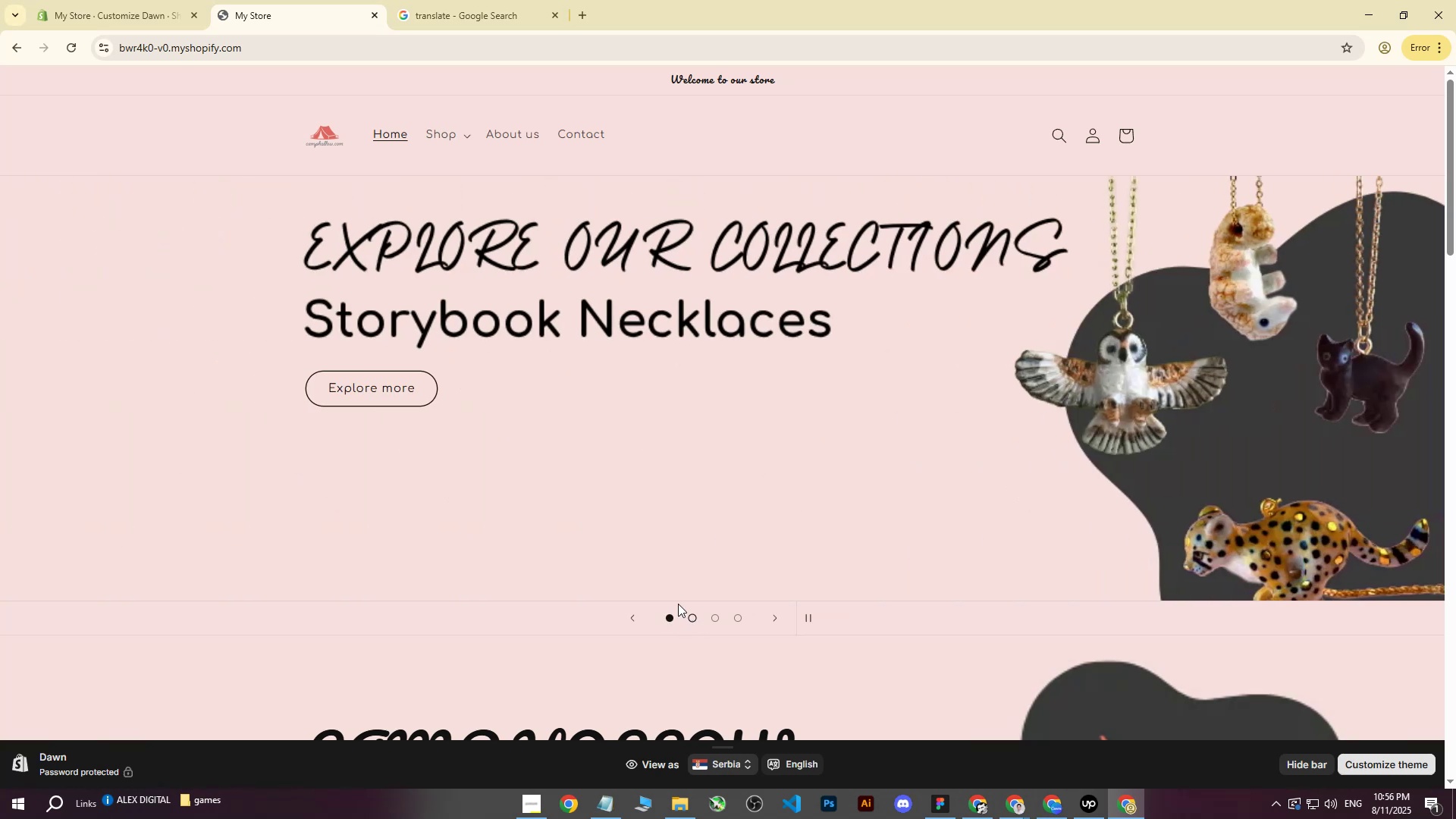 
left_click([124, 0])
 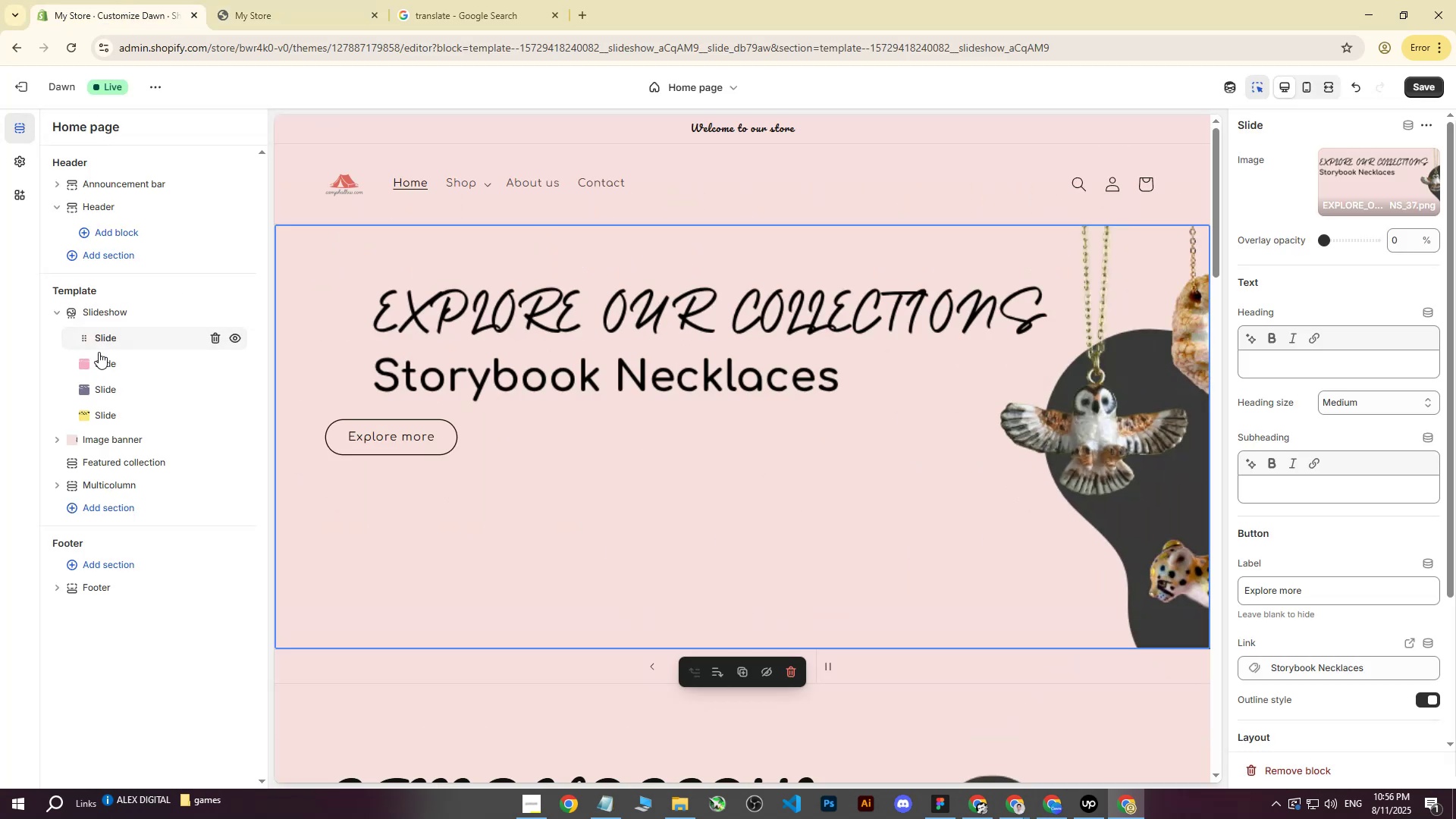 
left_click([97, 363])
 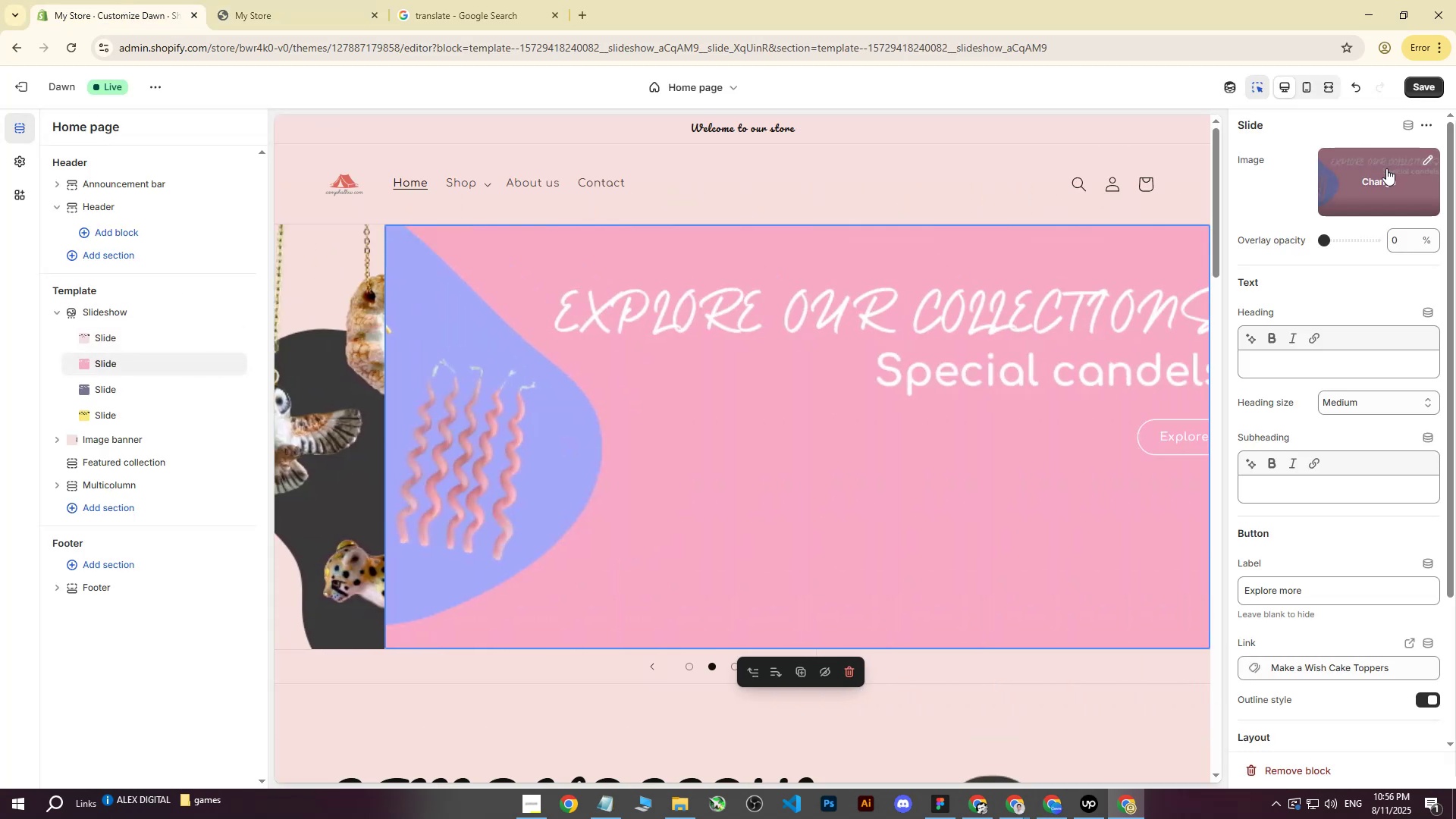 
left_click([1370, 185])
 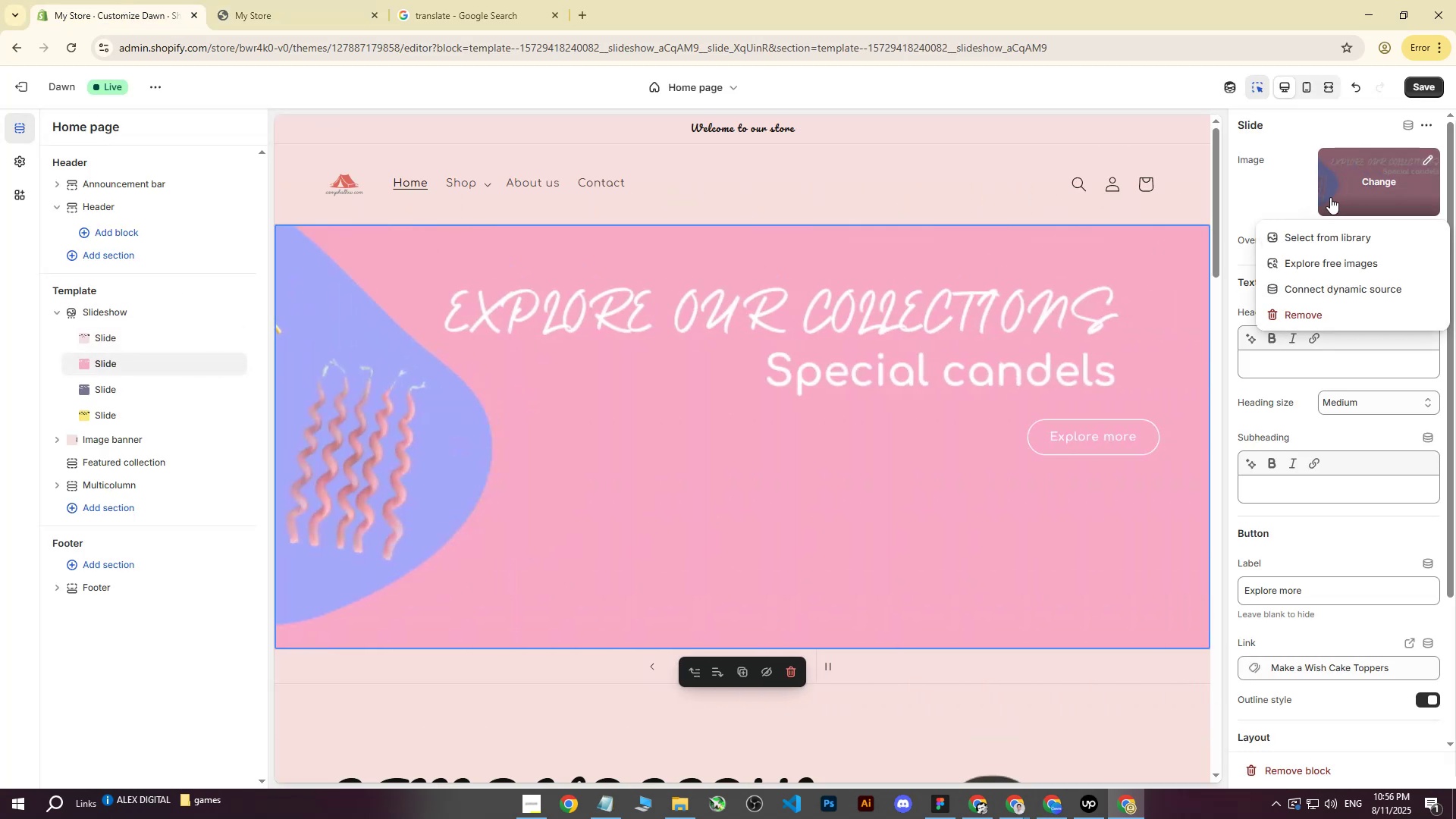 
left_click([1314, 243])
 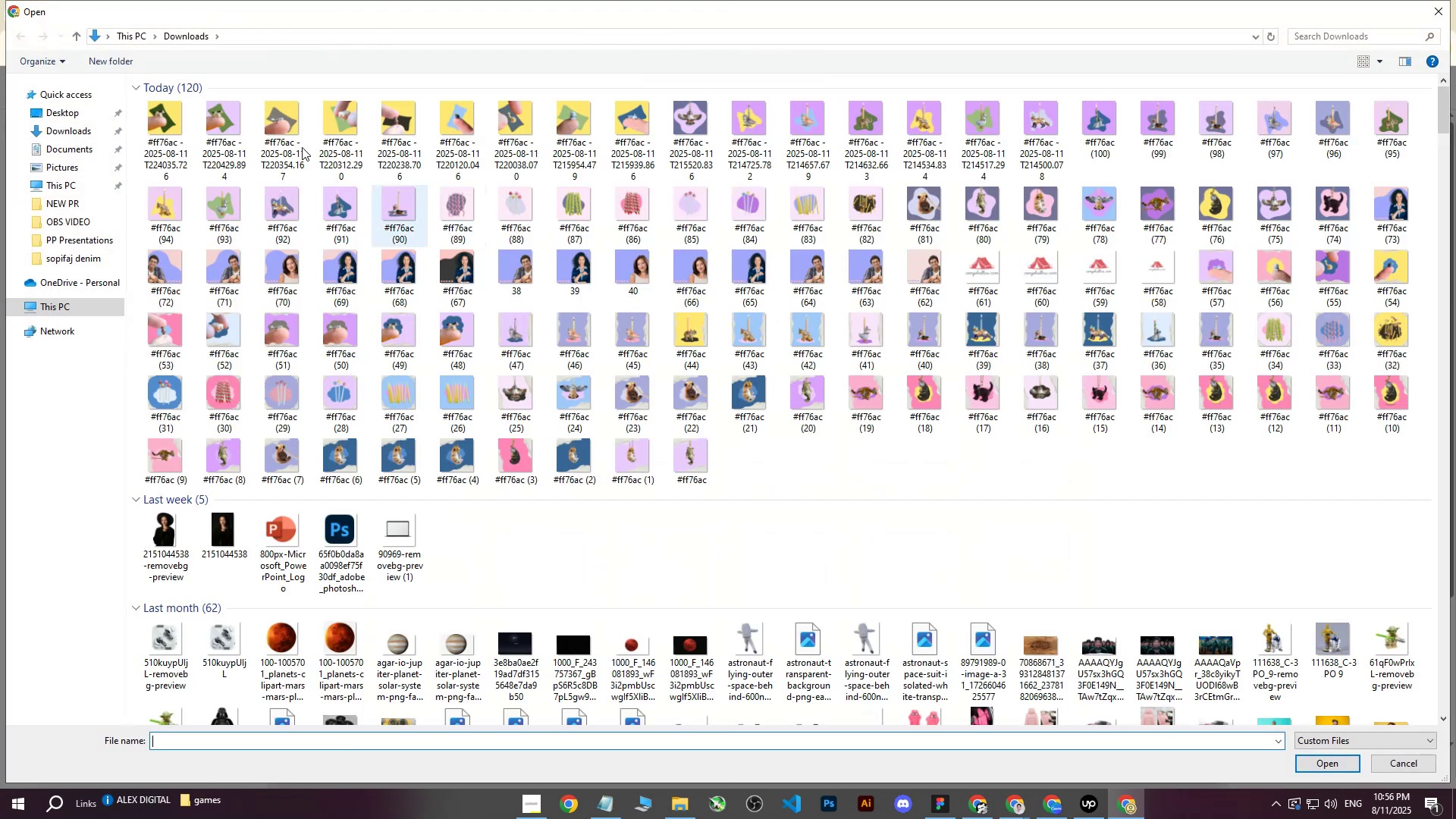 
left_click([184, 136])
 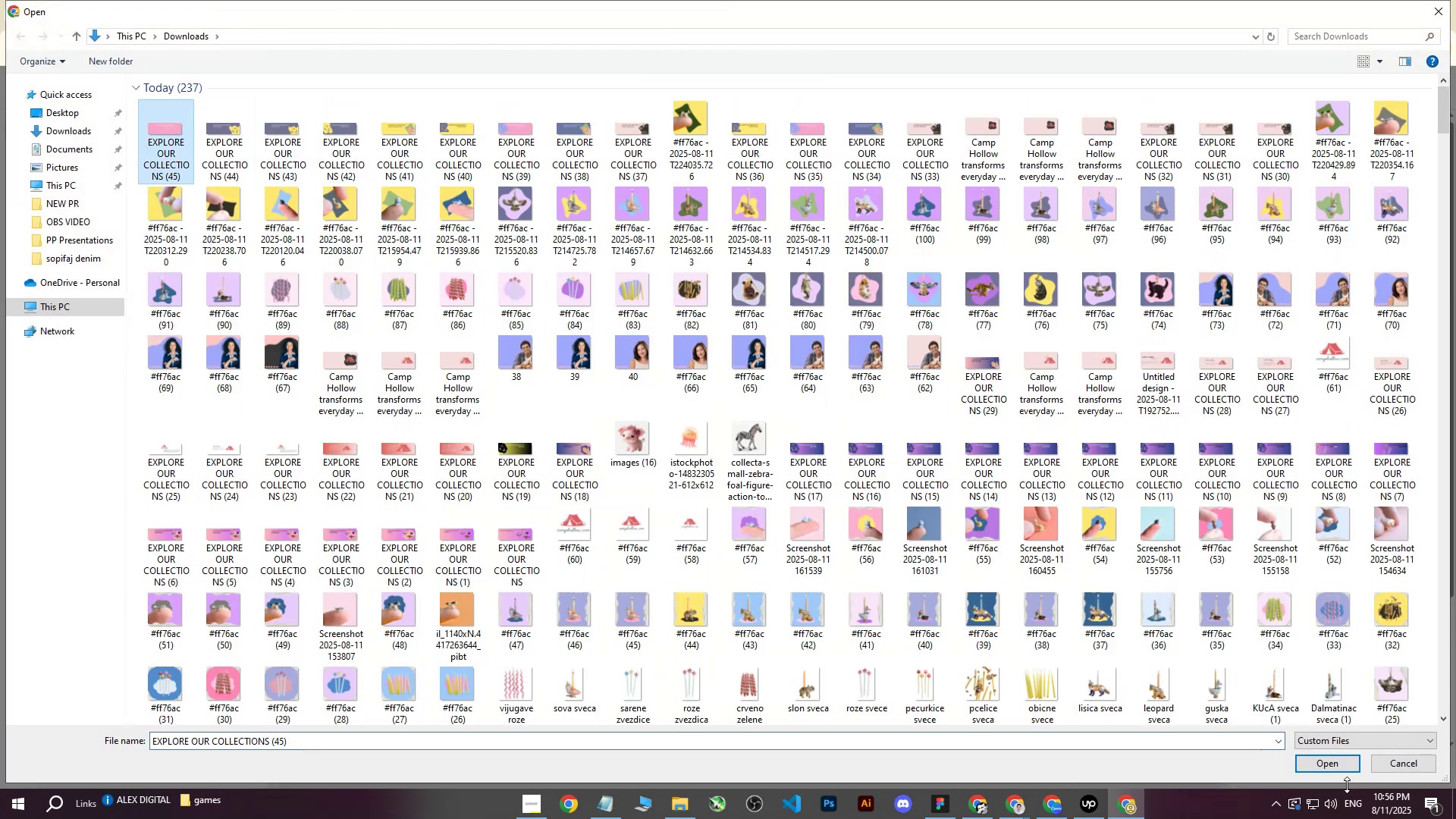 
left_click([1324, 768])
 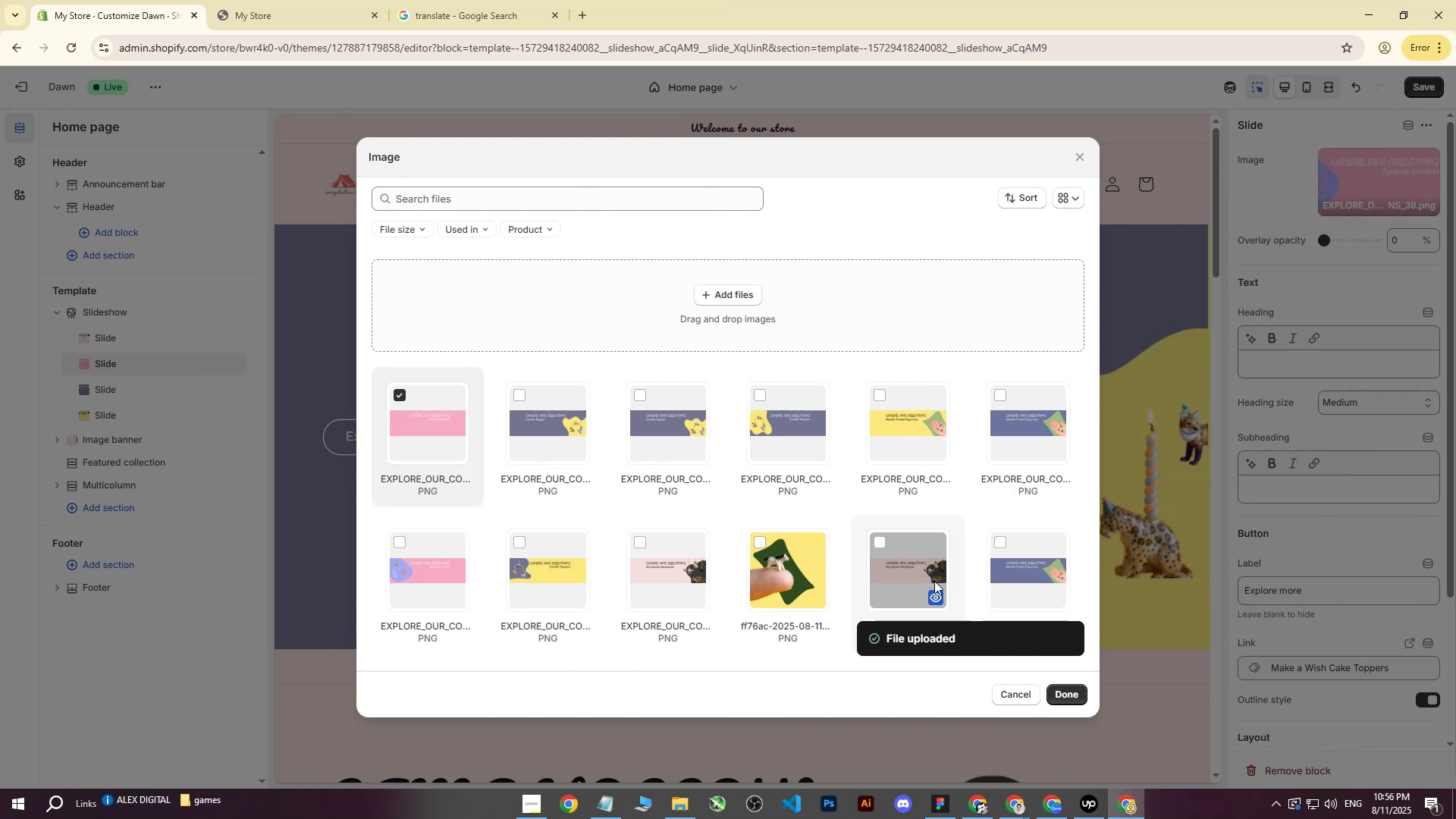 
left_click([1069, 696])
 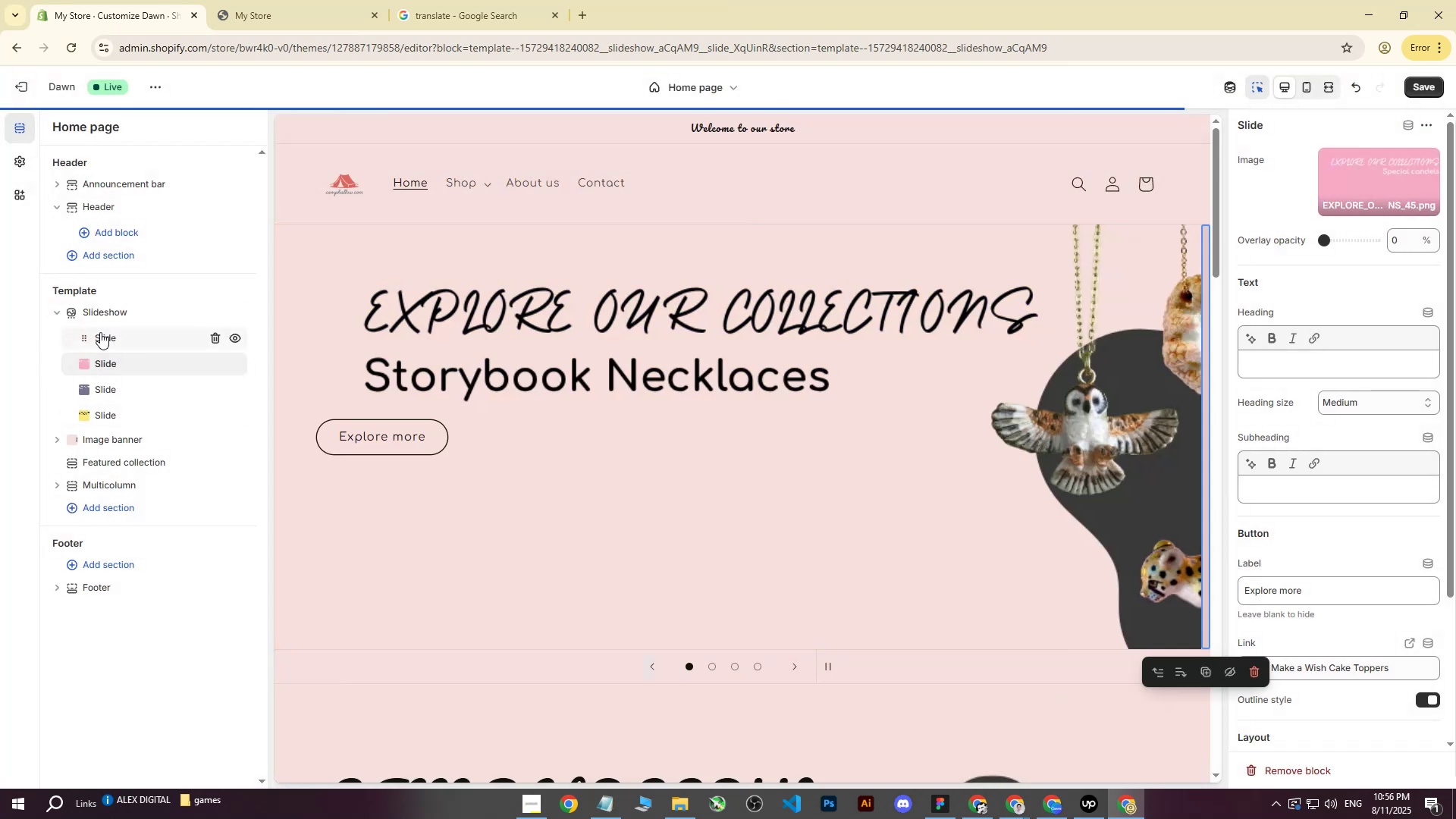 
left_click([100, 332])
 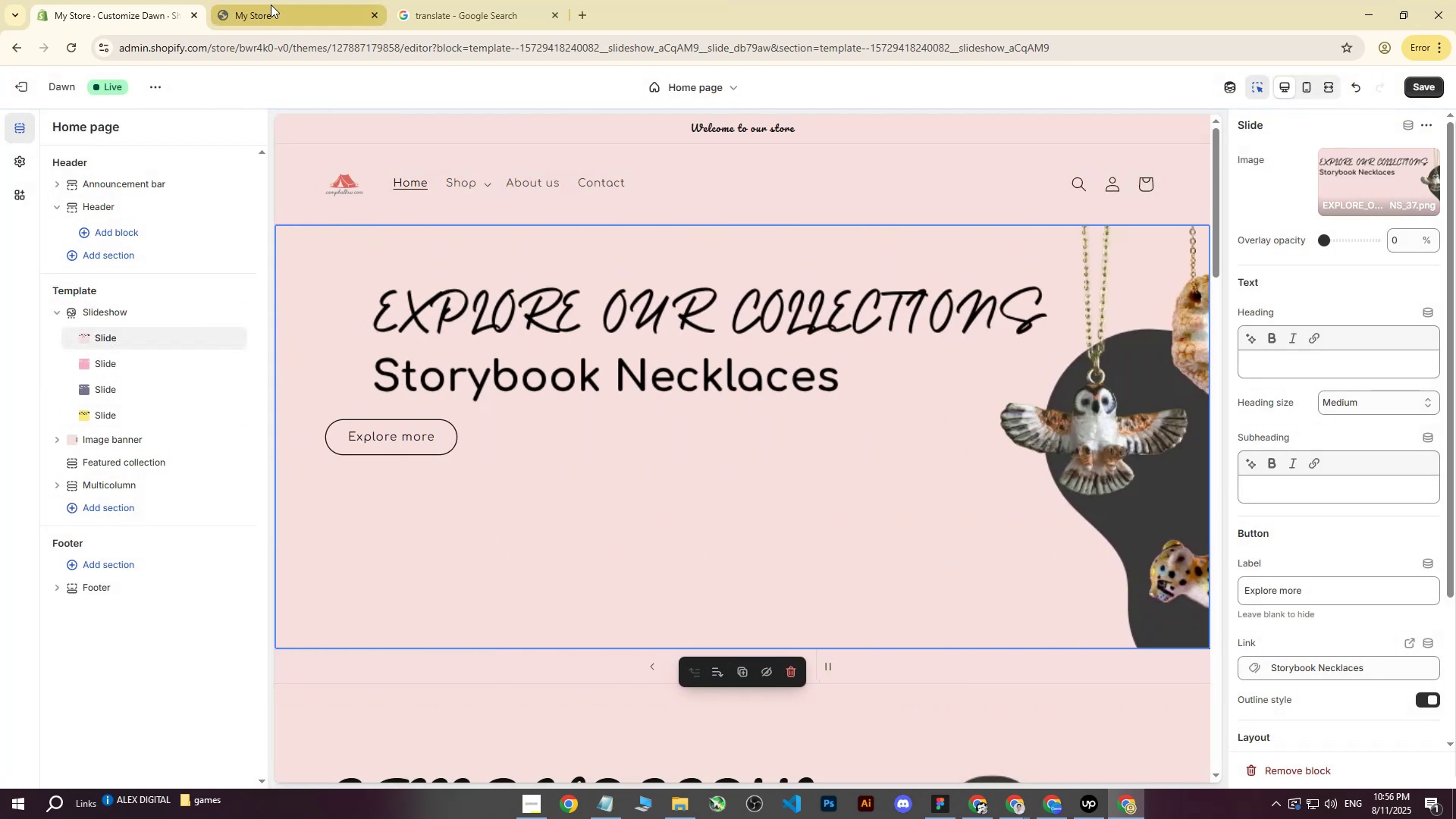 
left_click([1426, 88])
 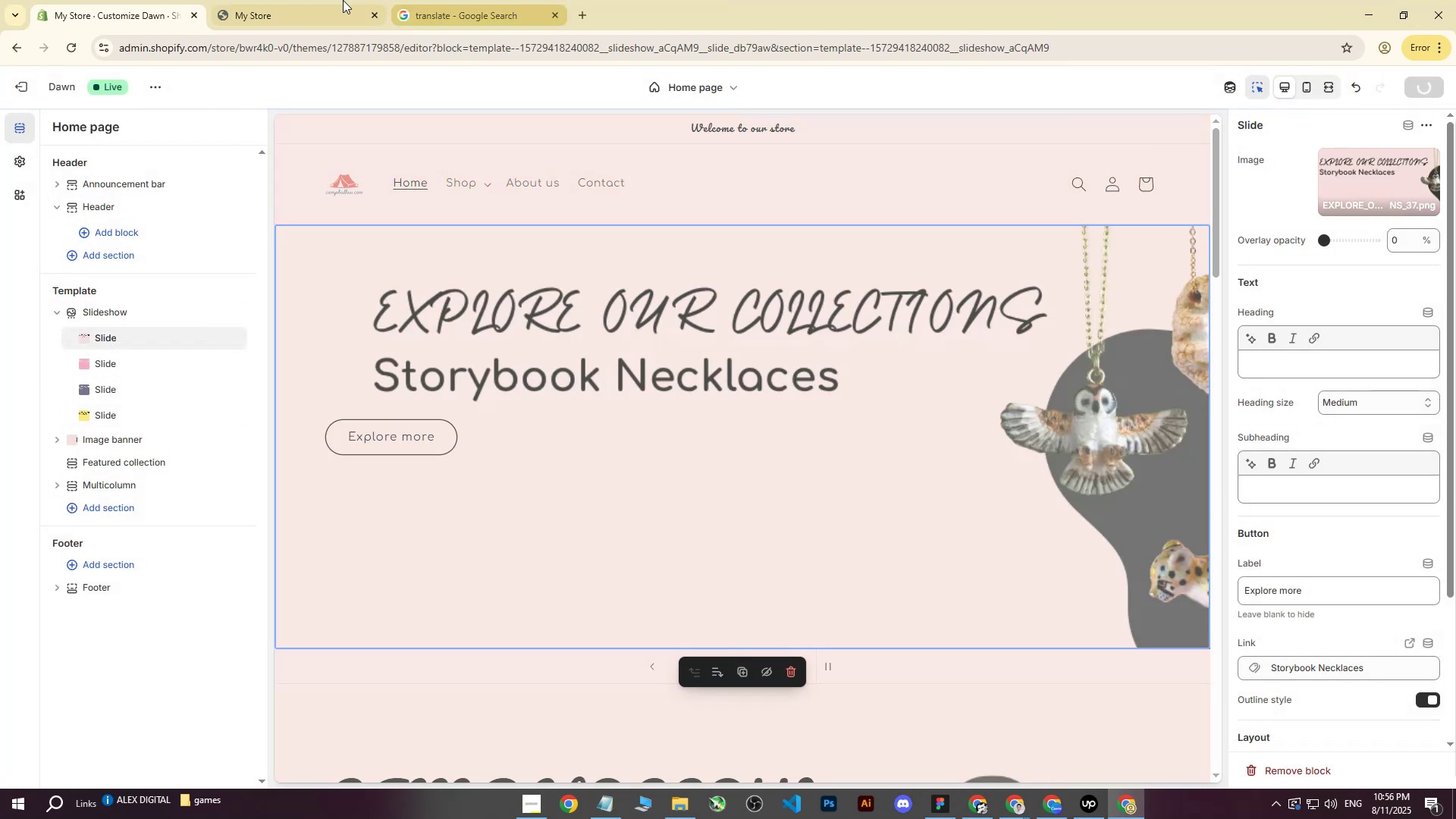 
left_click([305, 0])
 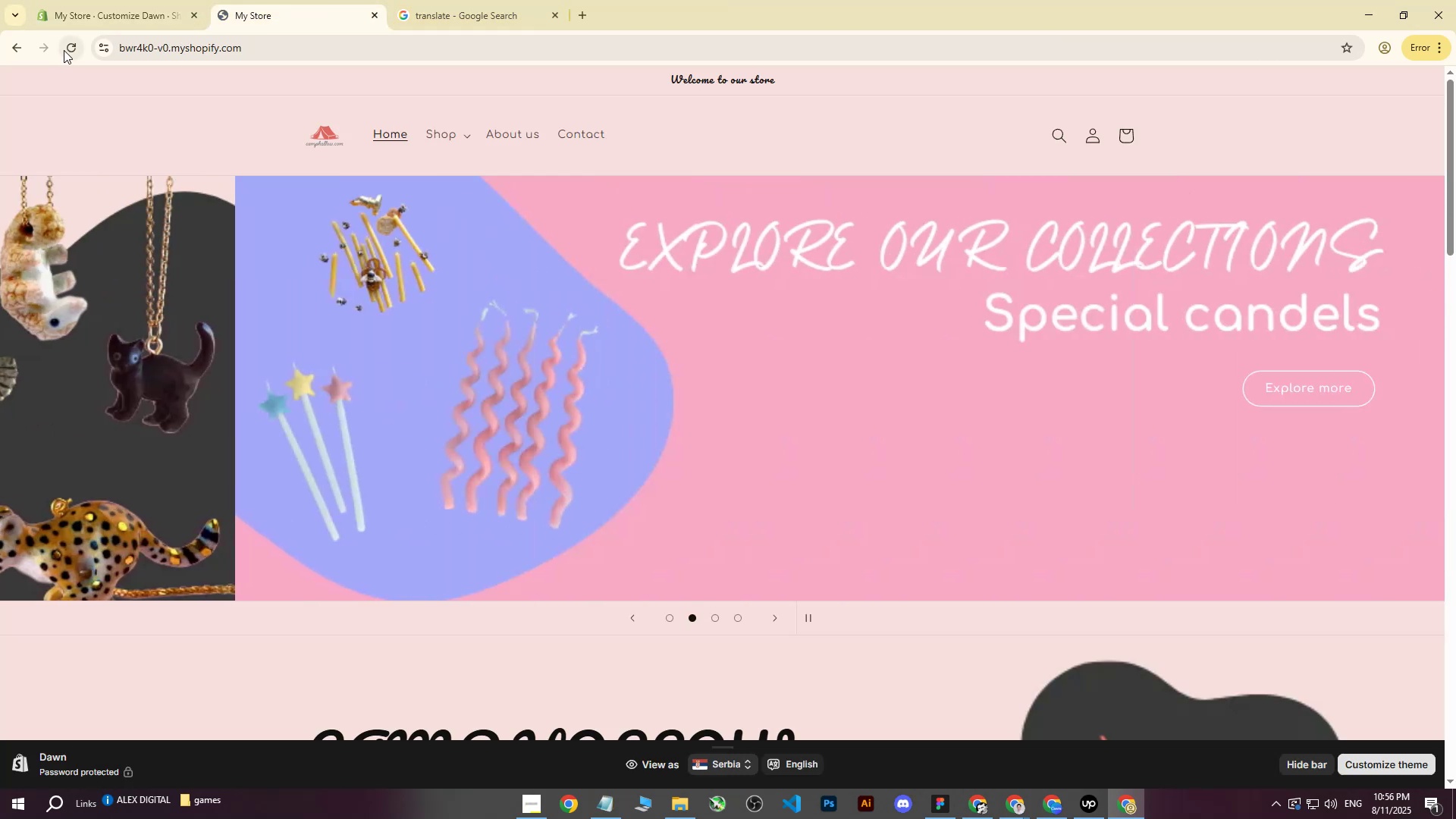 
left_click([74, 49])
 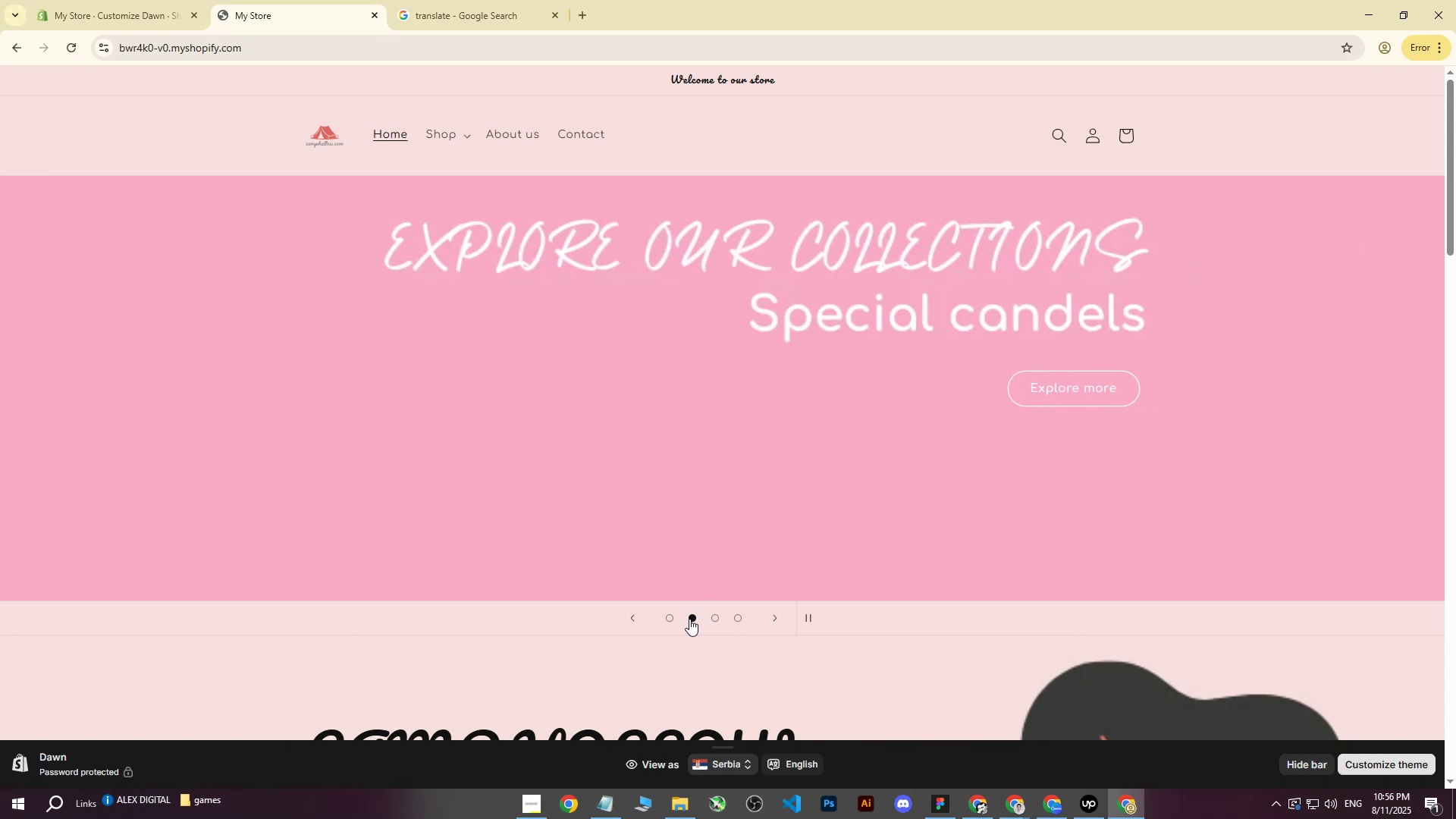 
wait(5.76)
 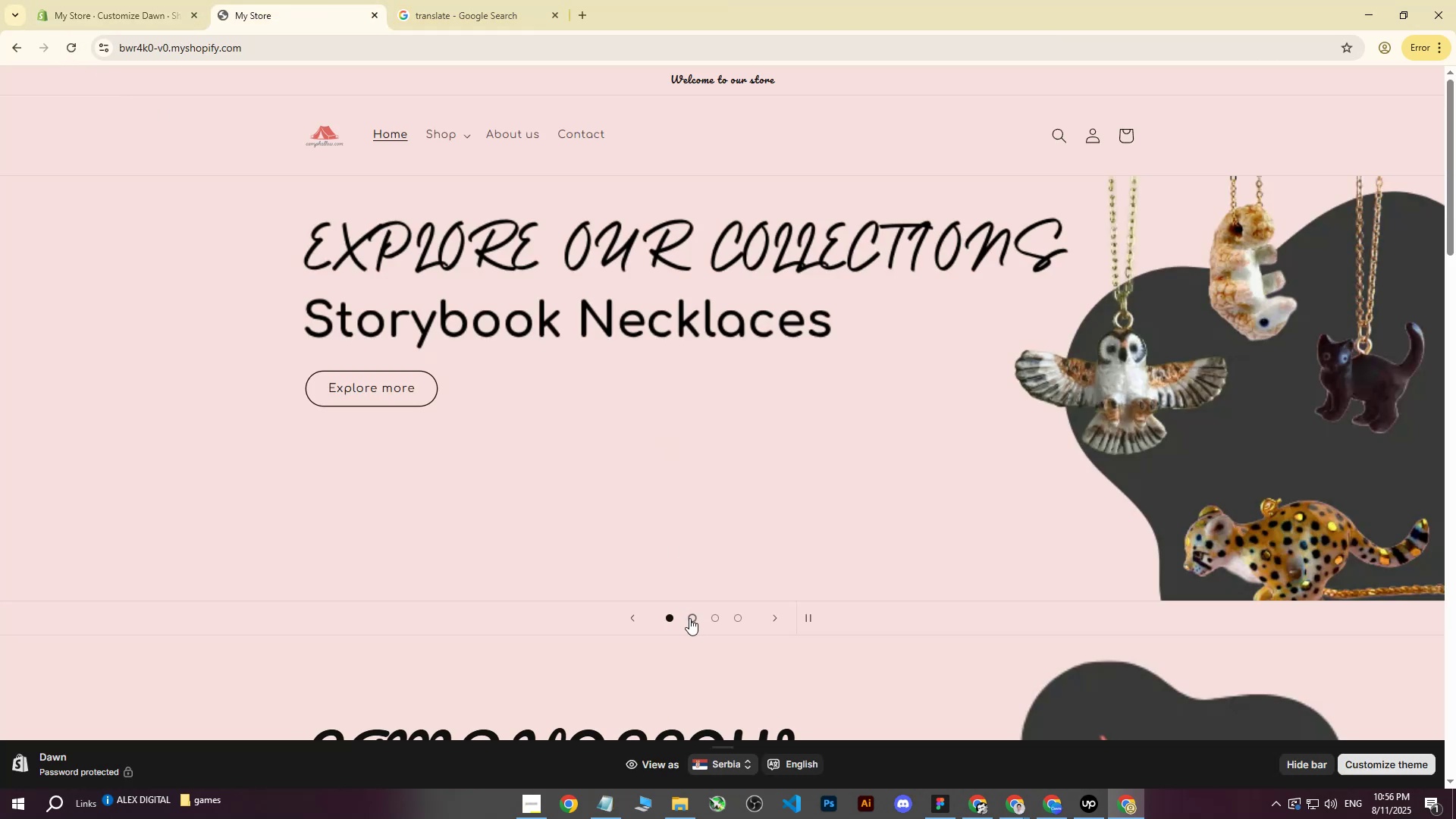 
left_click([68, 49])
 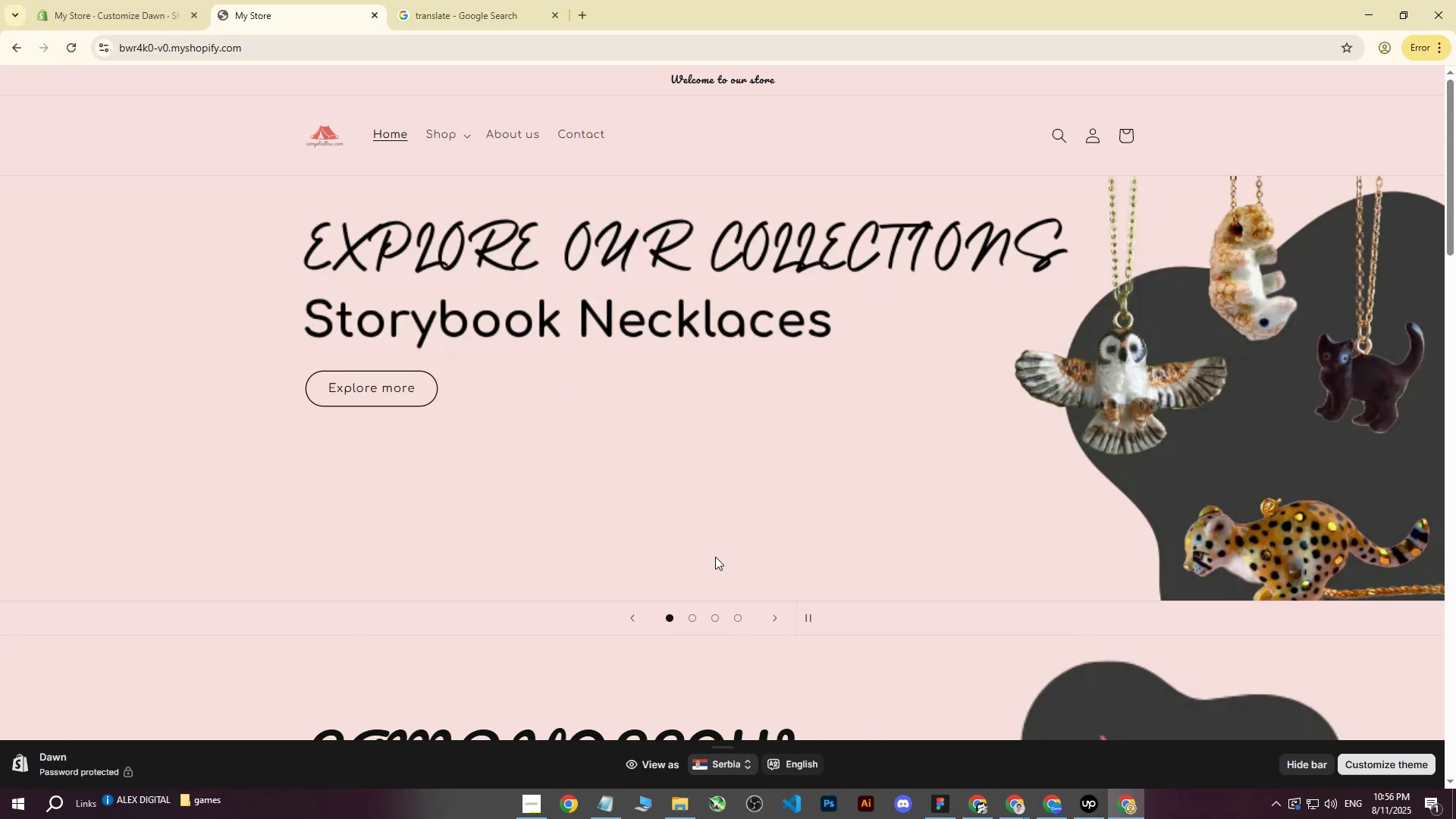 
left_click([695, 613])
 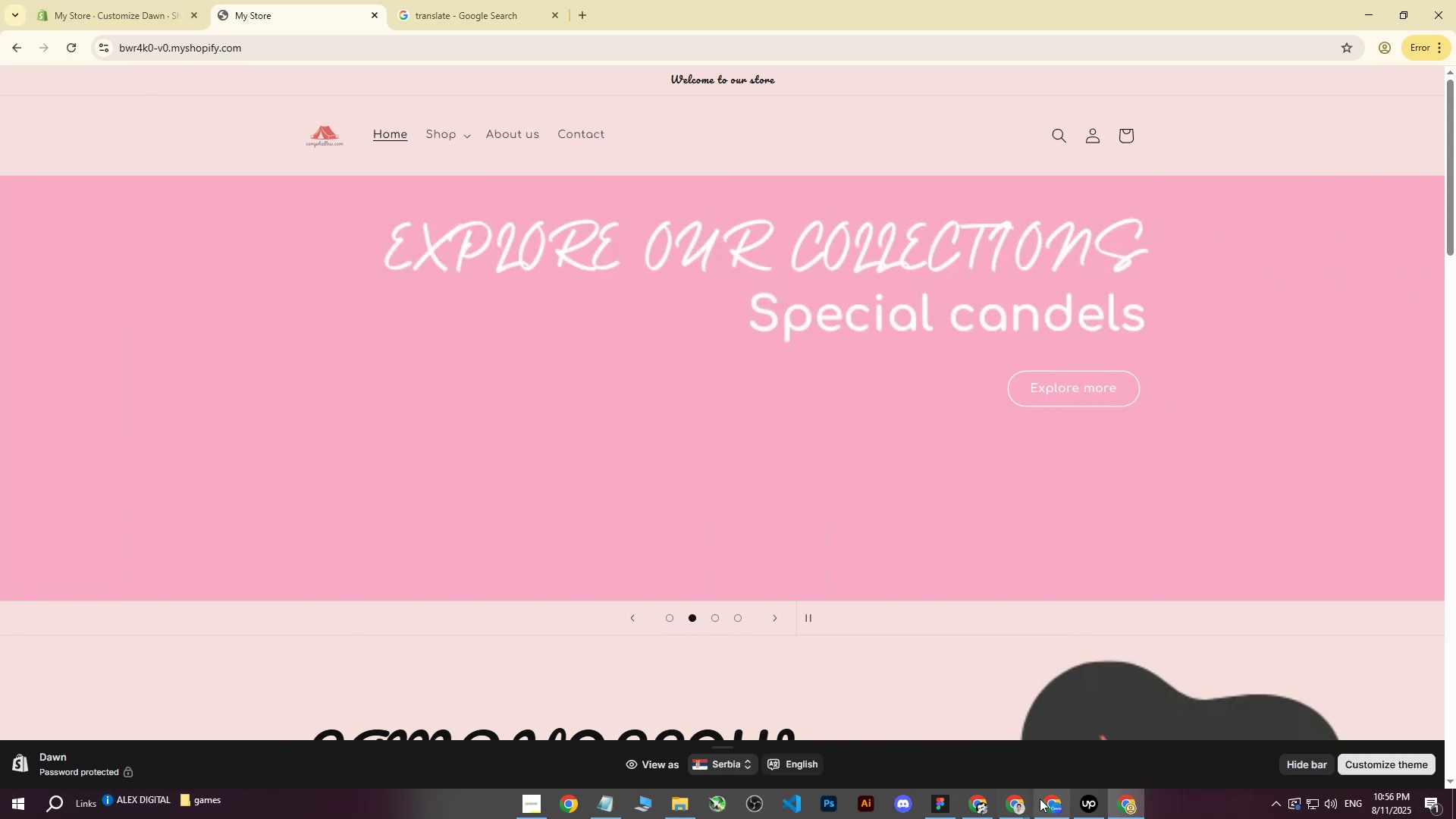 
left_click([1022, 807])
 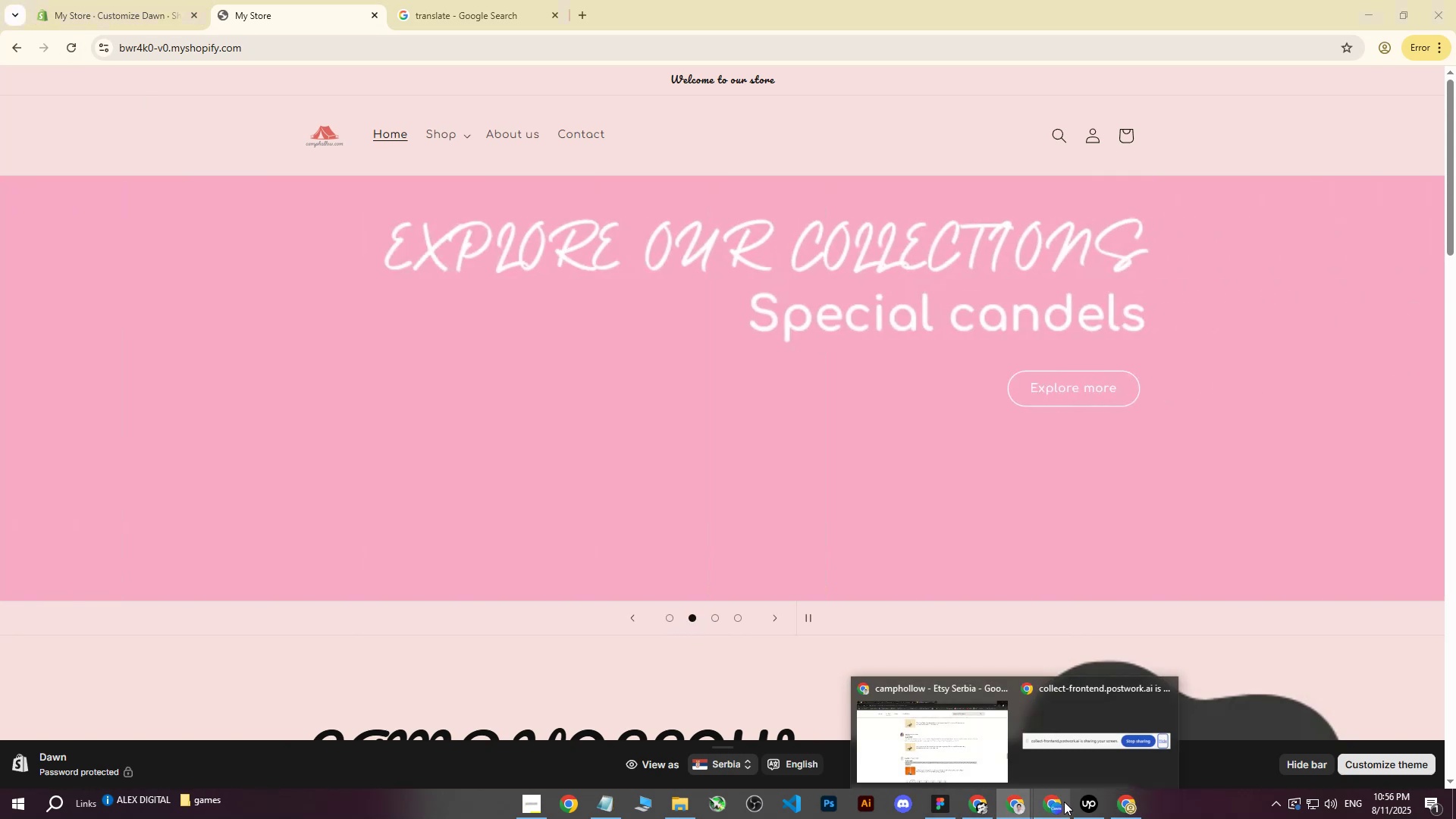 
left_click([1055, 806])
 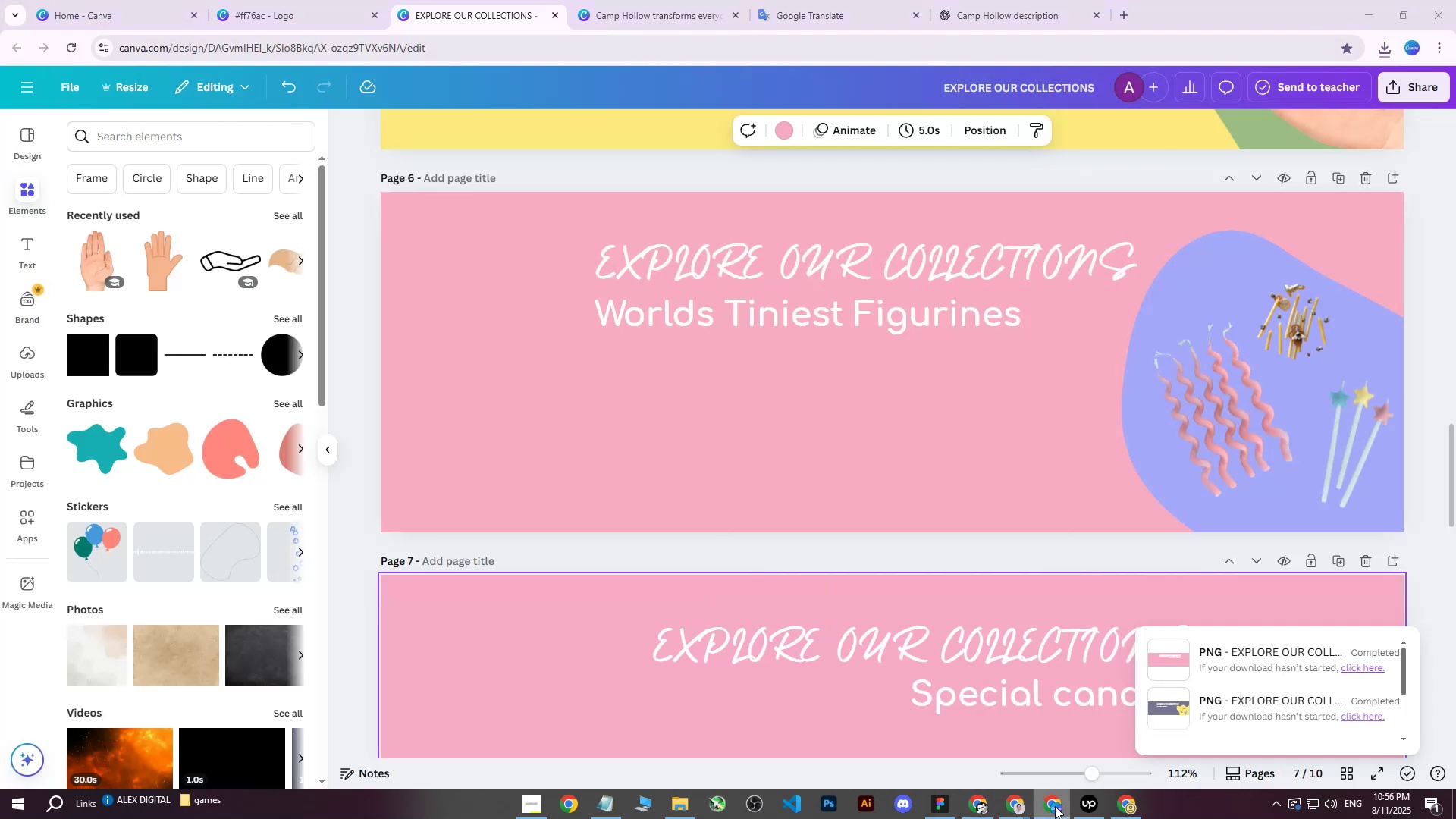 
double_click([1055, 806])
 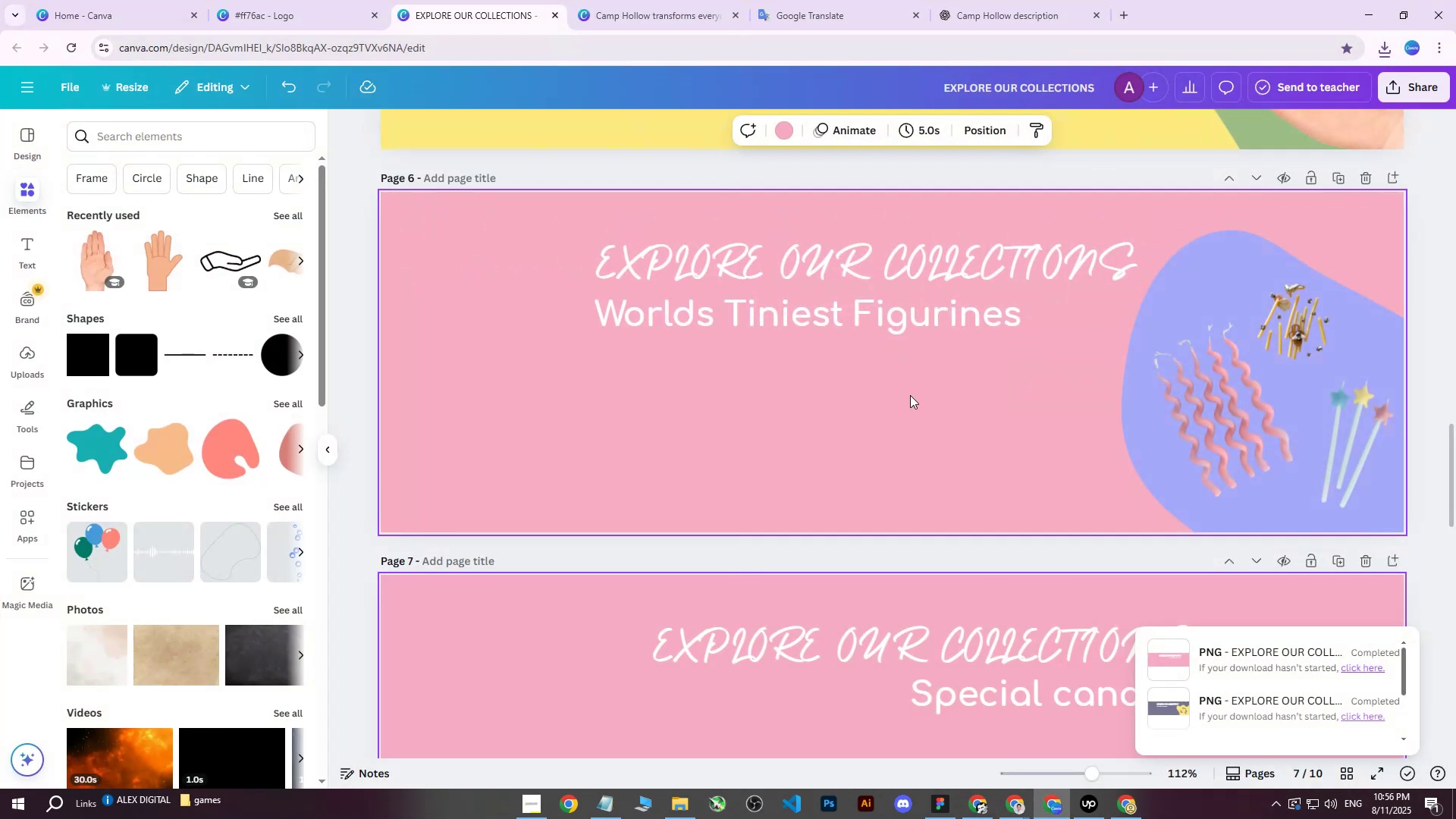 
triple_click([910, 395])
 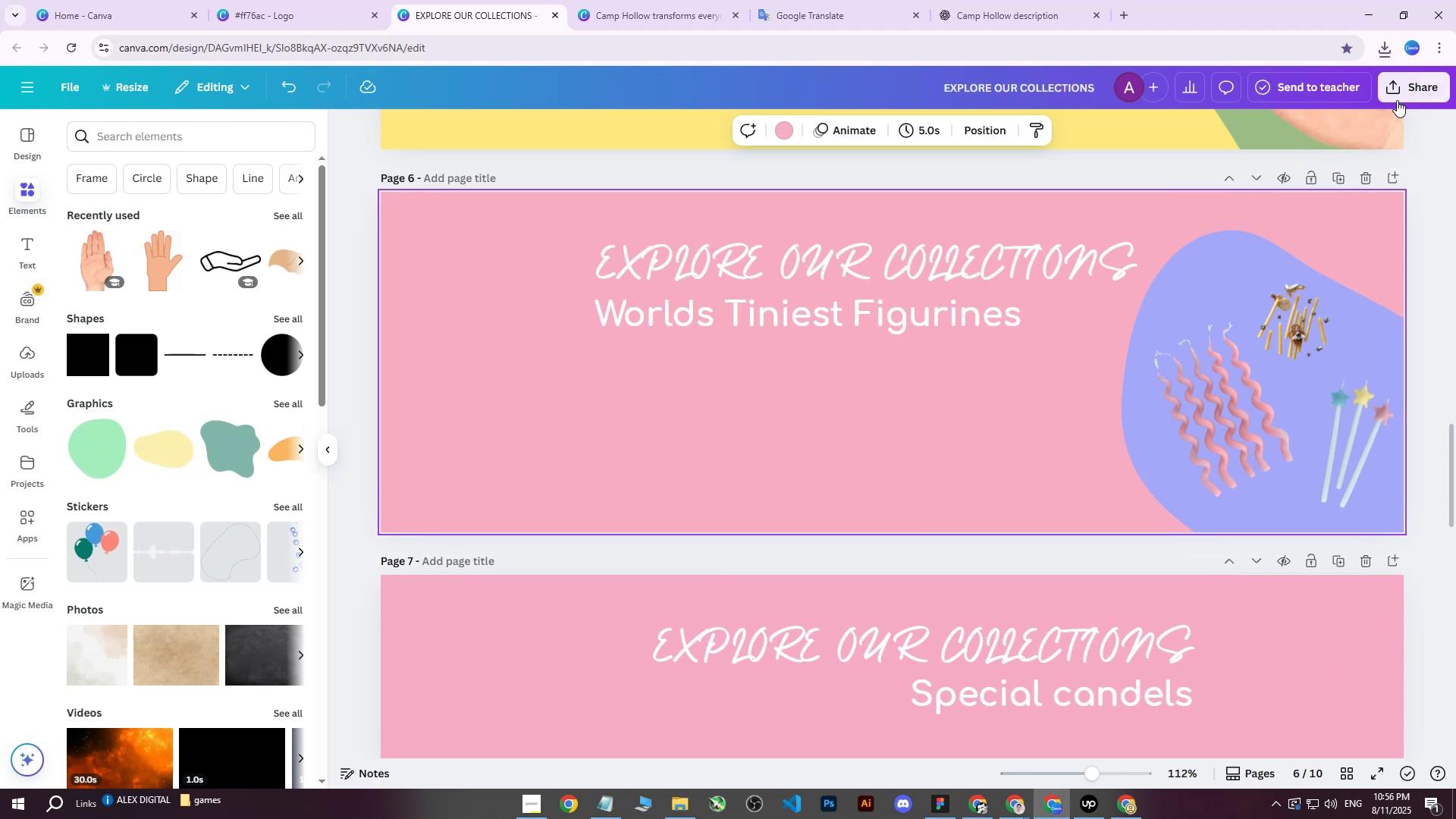 
left_click([1401, 96])
 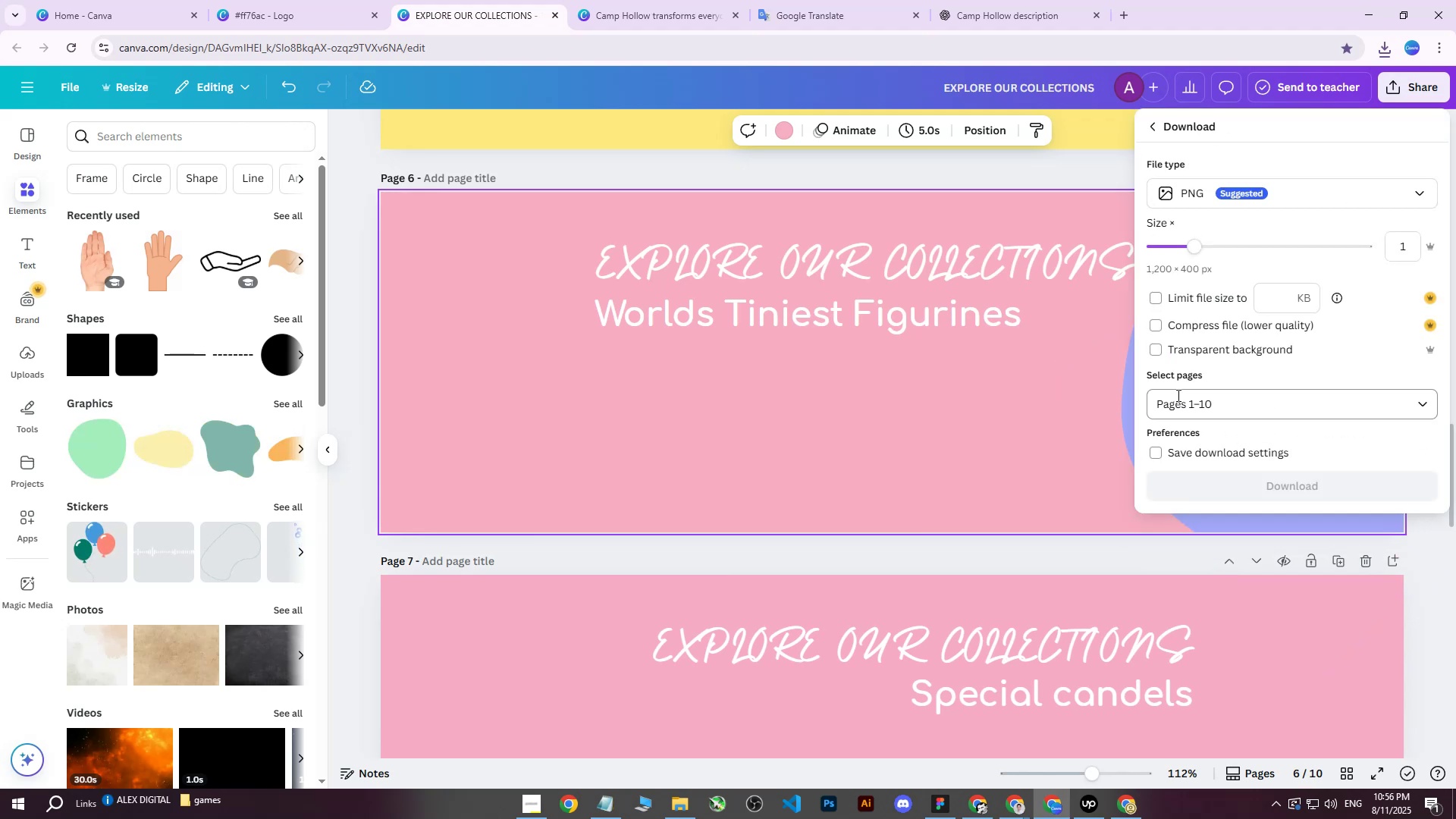 
double_click([1168, 404])
 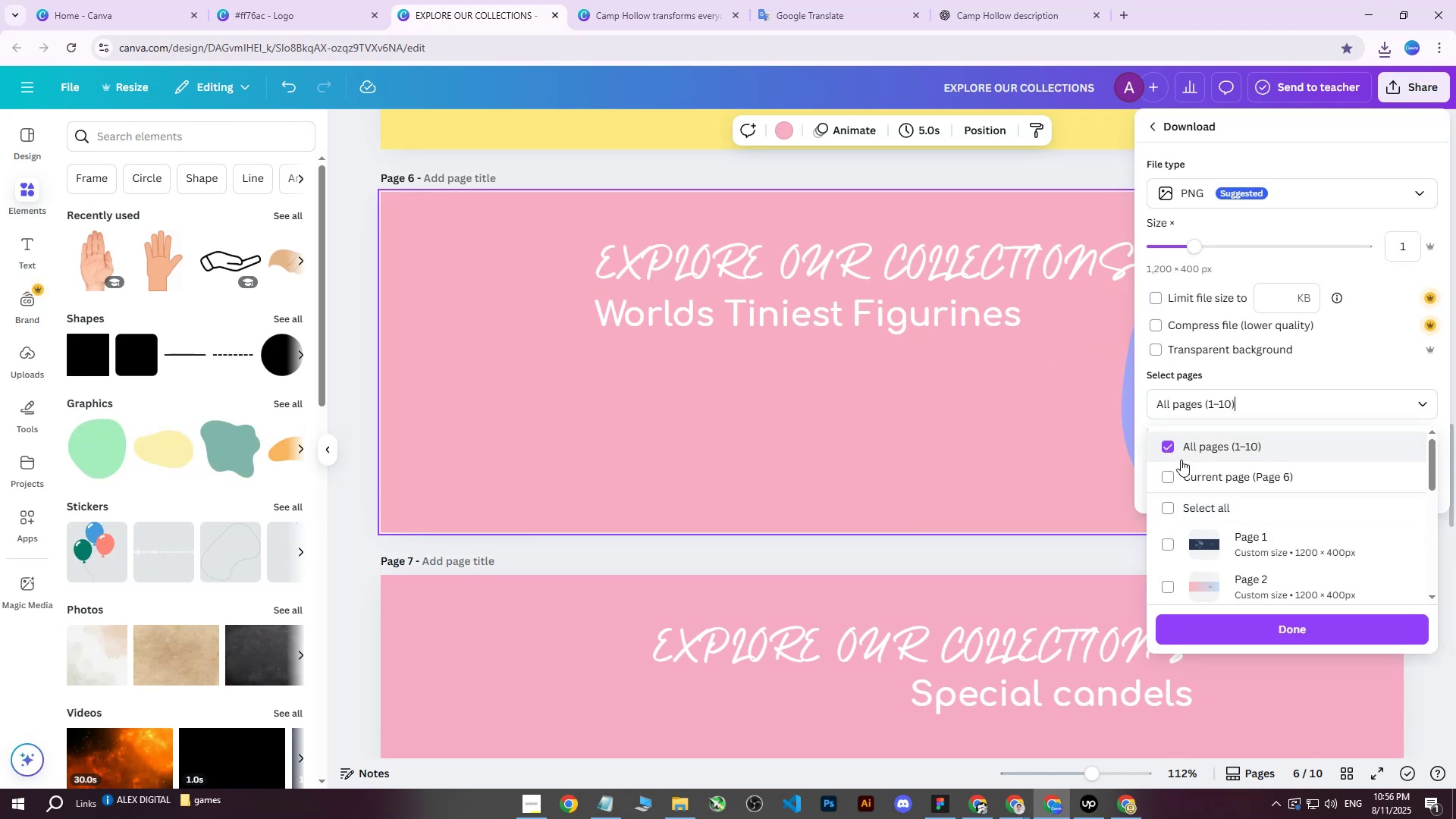 
triple_click([1178, 469])
 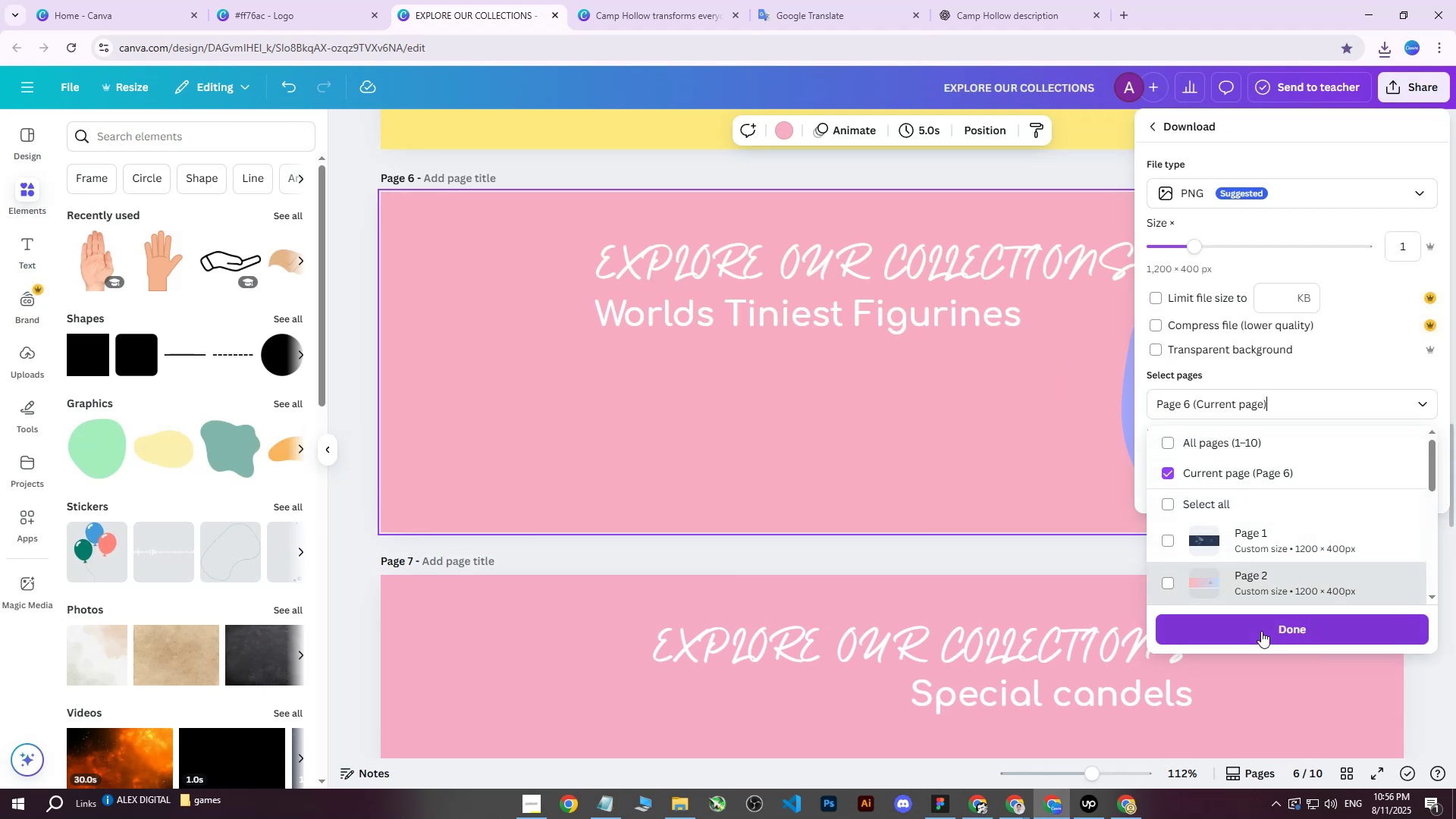 
left_click([1261, 631])
 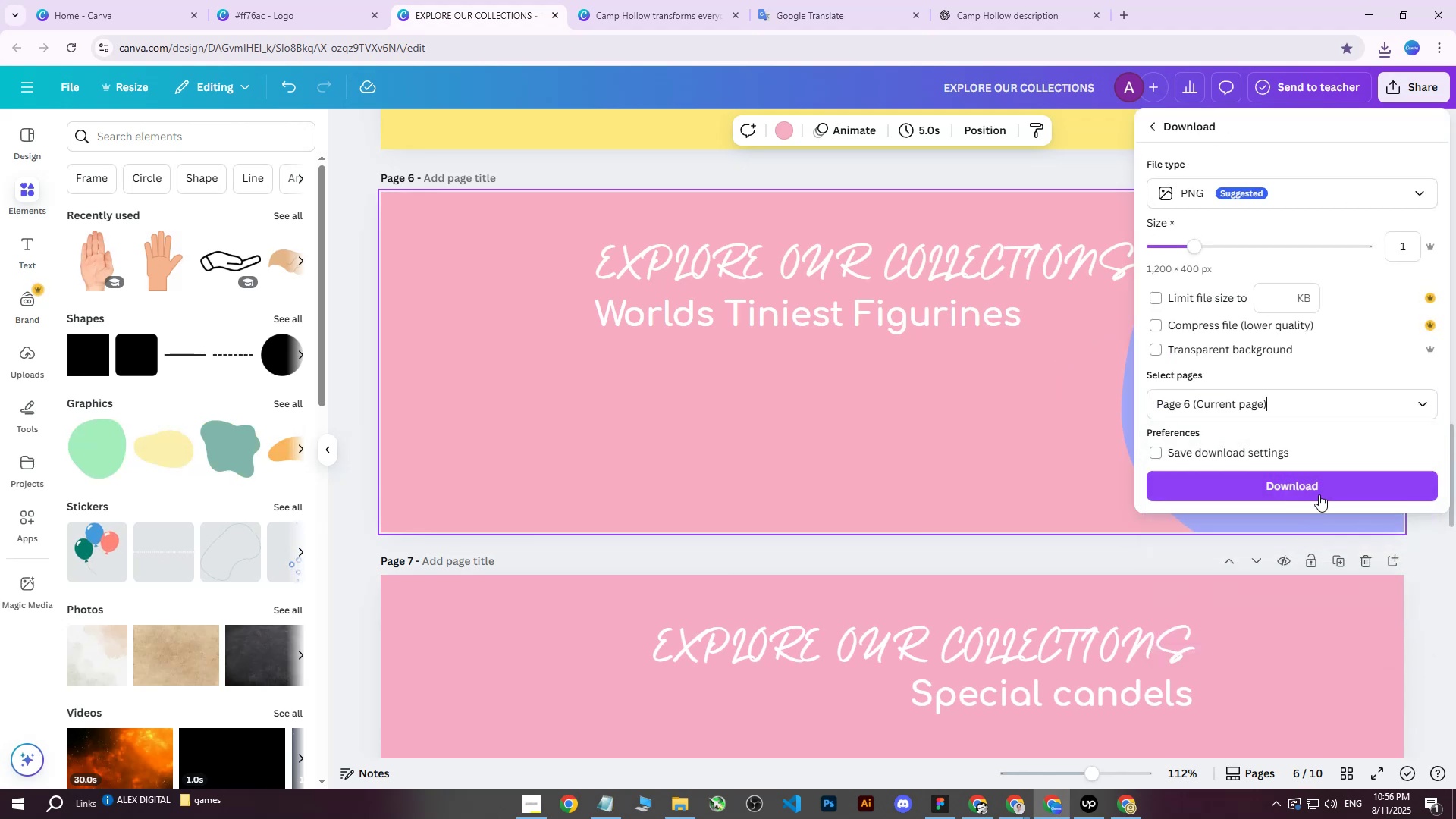 
double_click([1317, 491])
 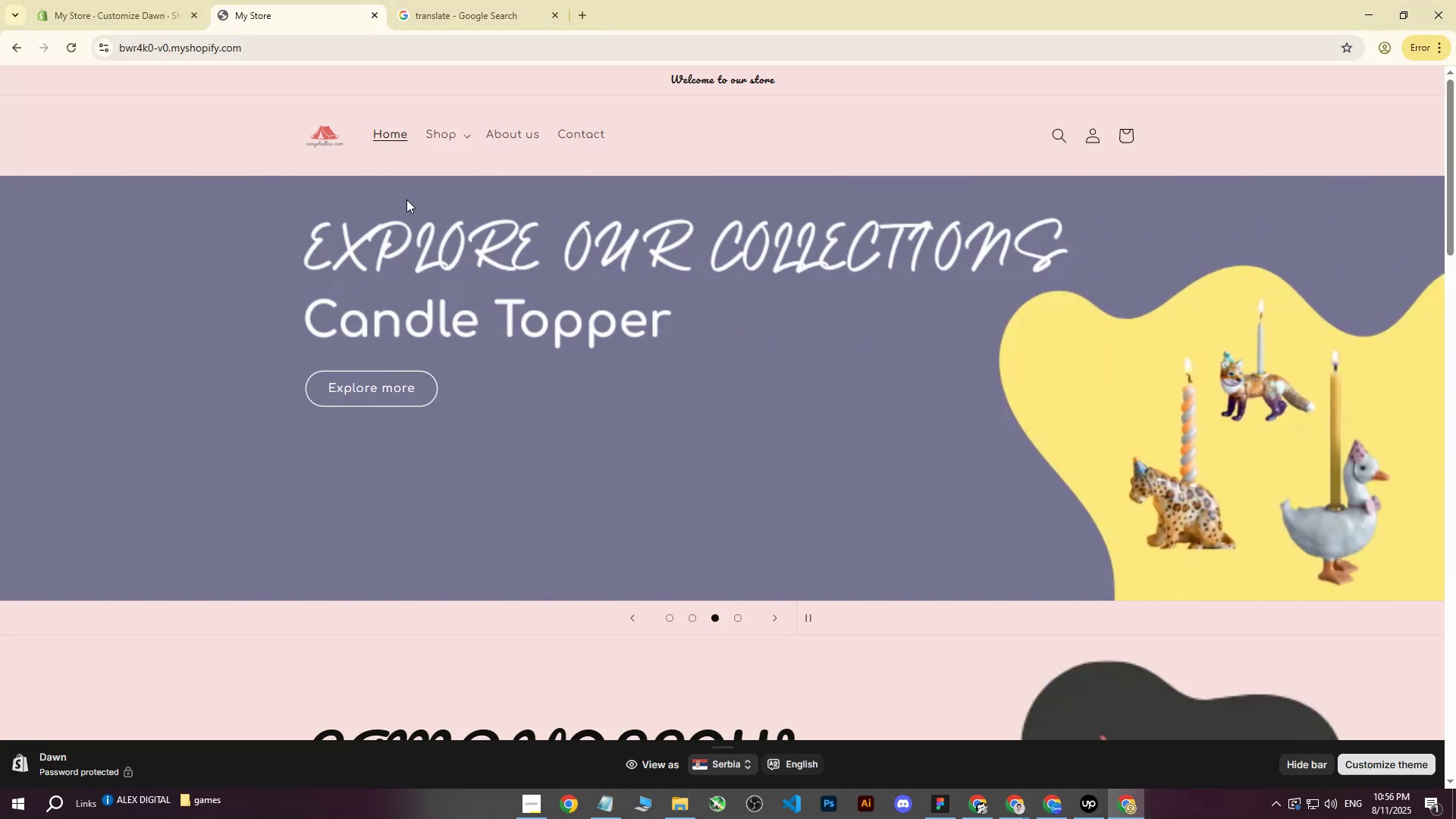 
left_click([165, 0])
 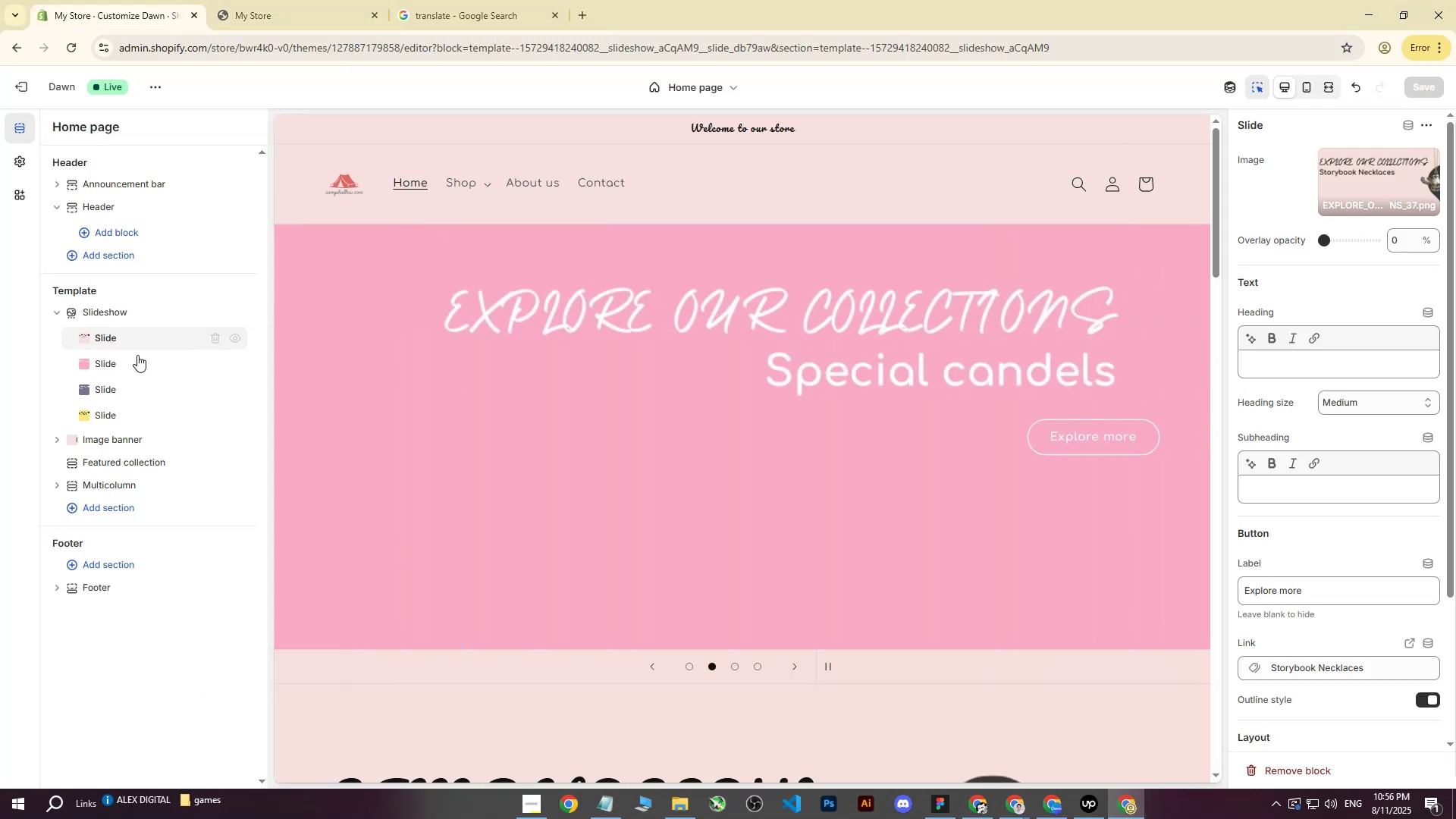 
left_click([124, 362])
 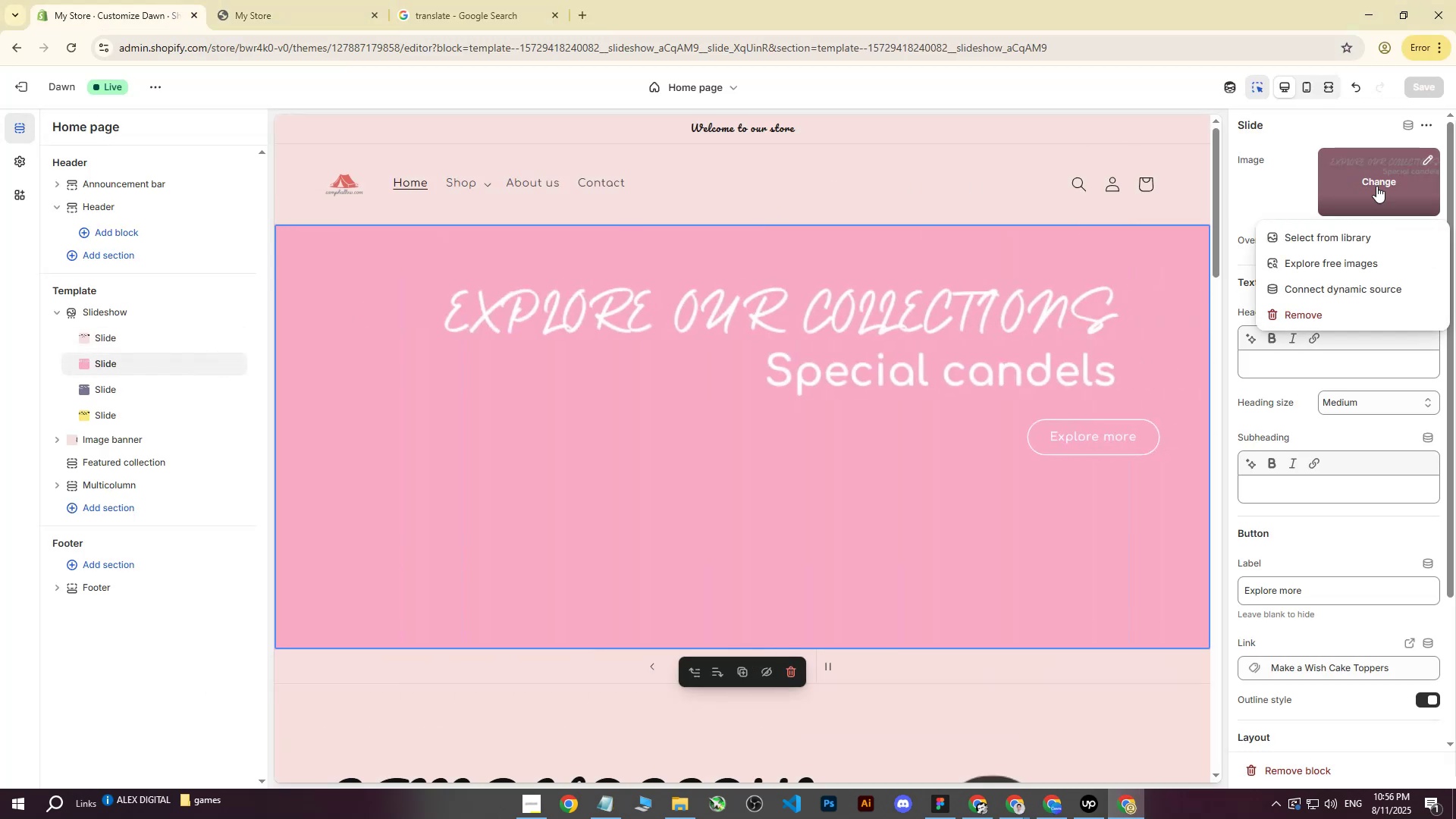 
left_click([1291, 249])
 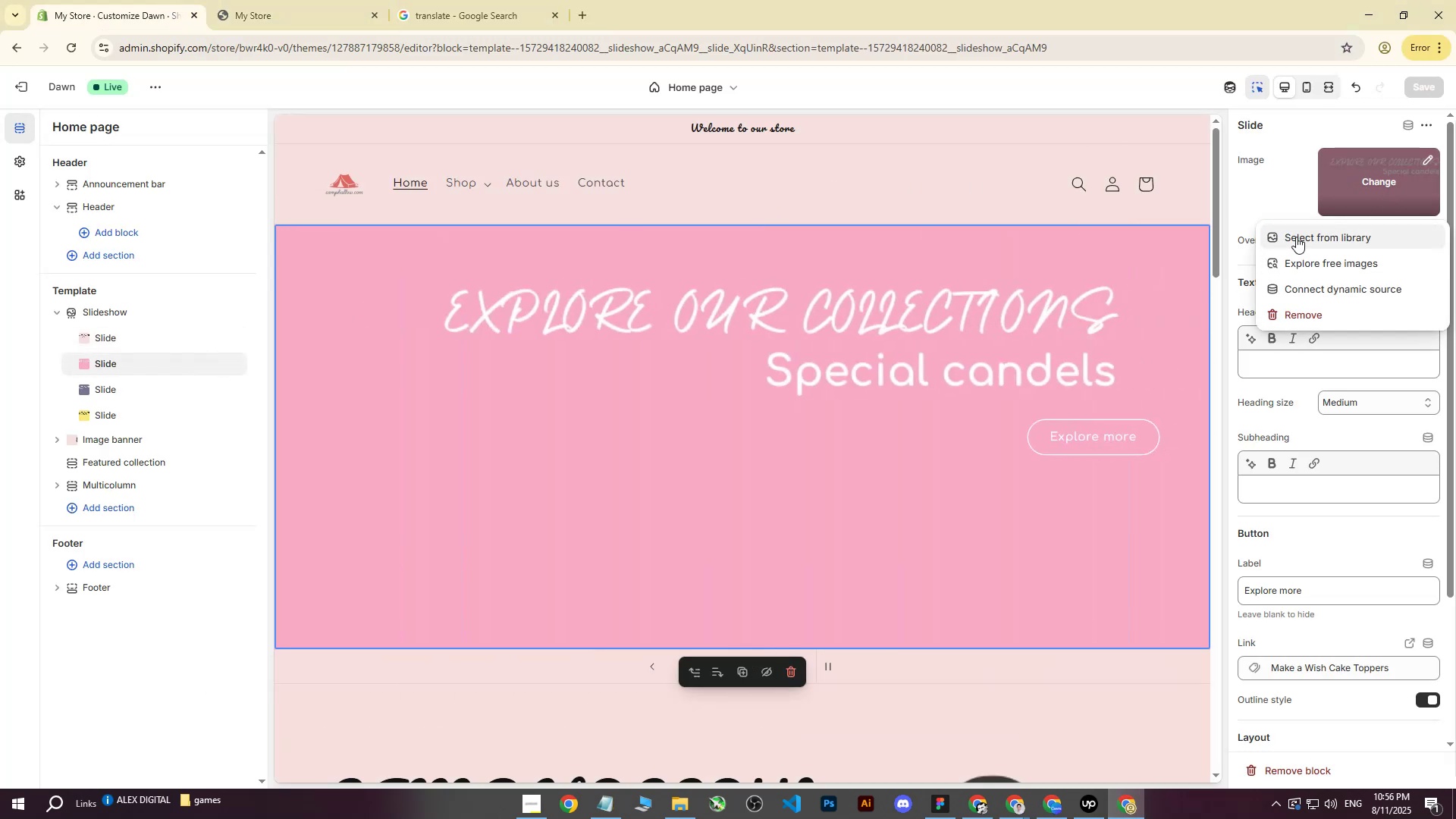 
double_click([1296, 237])
 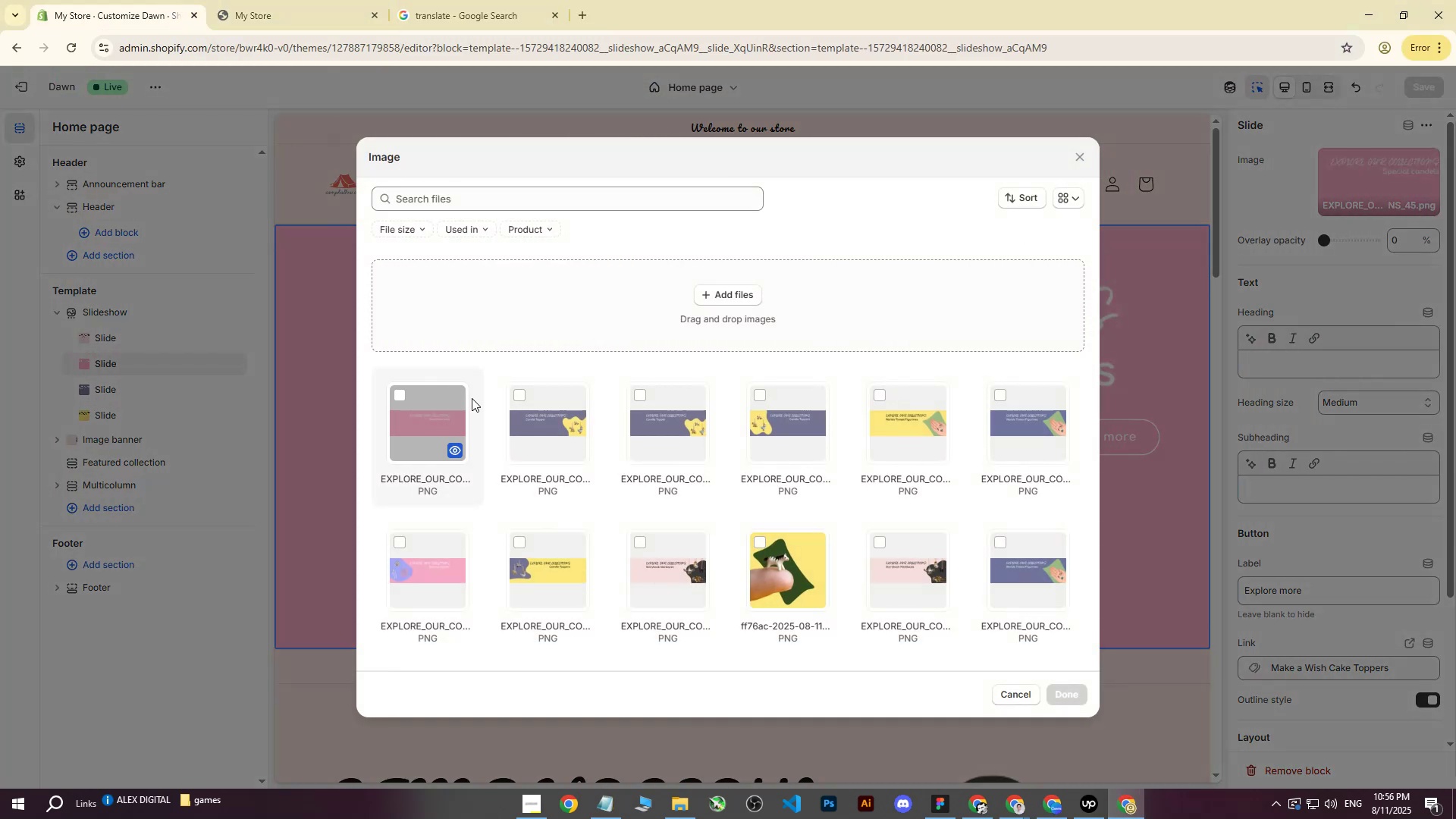 
left_click([716, 295])
 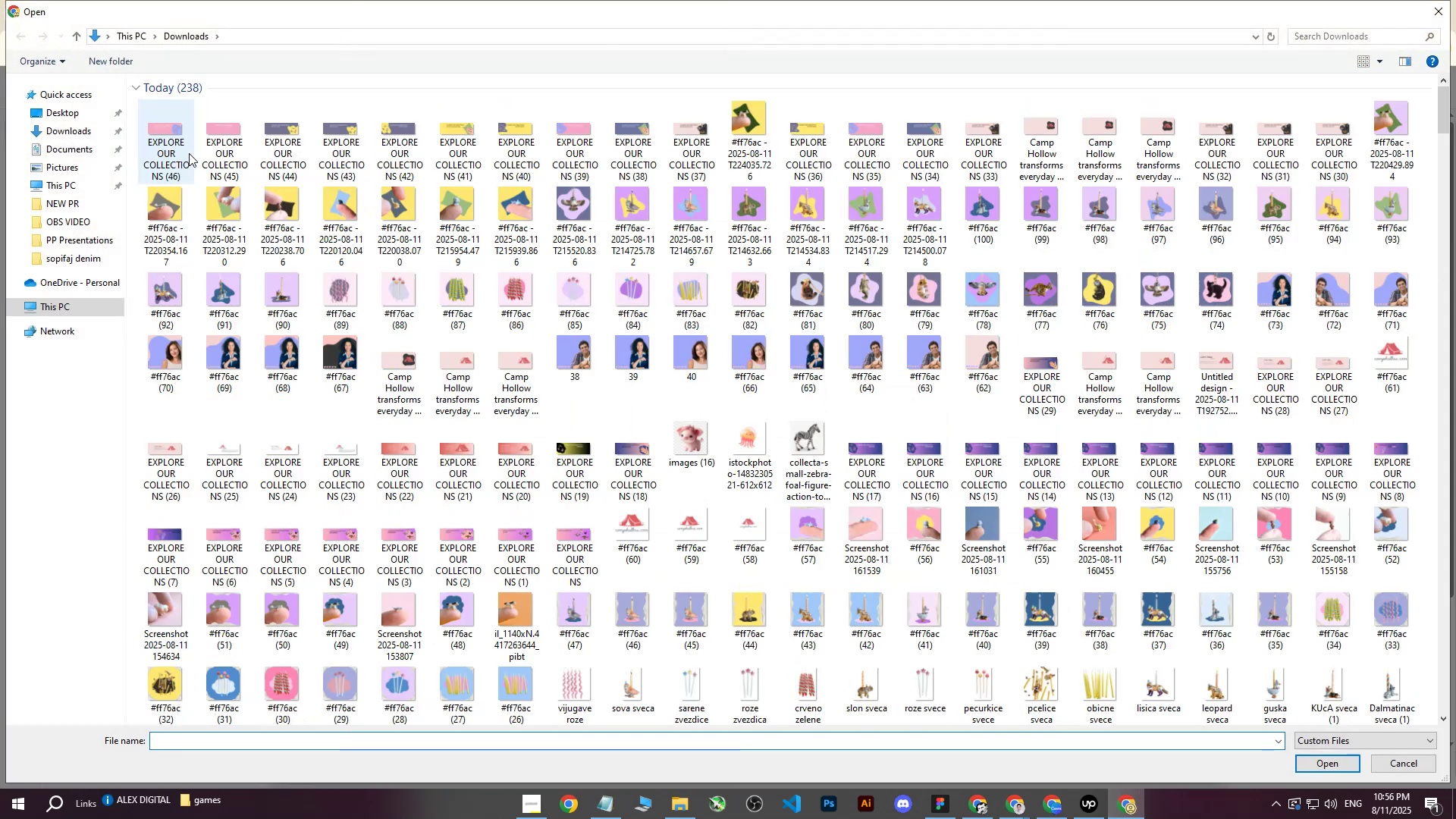 
left_click([172, 138])
 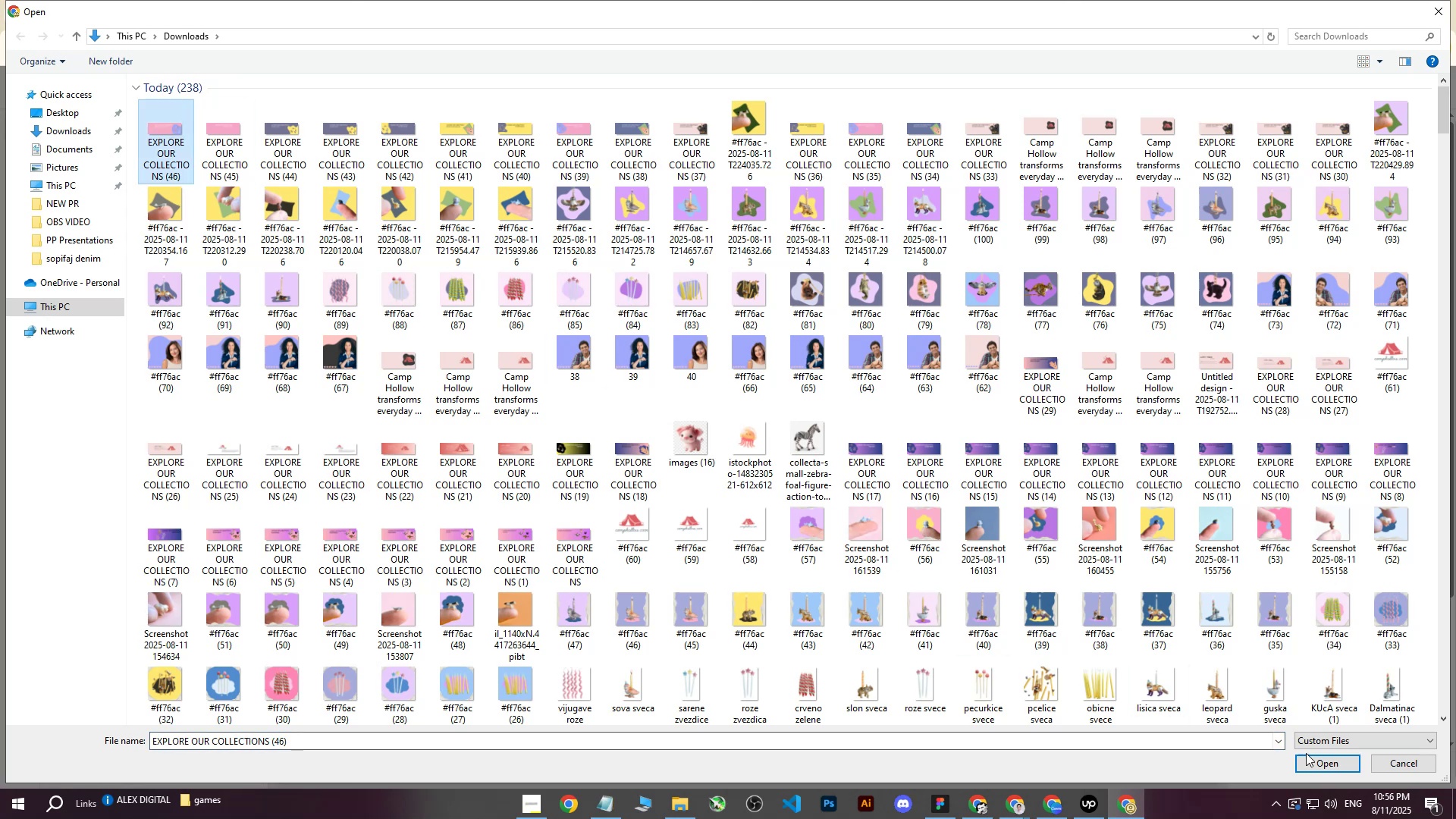 
left_click([1320, 758])
 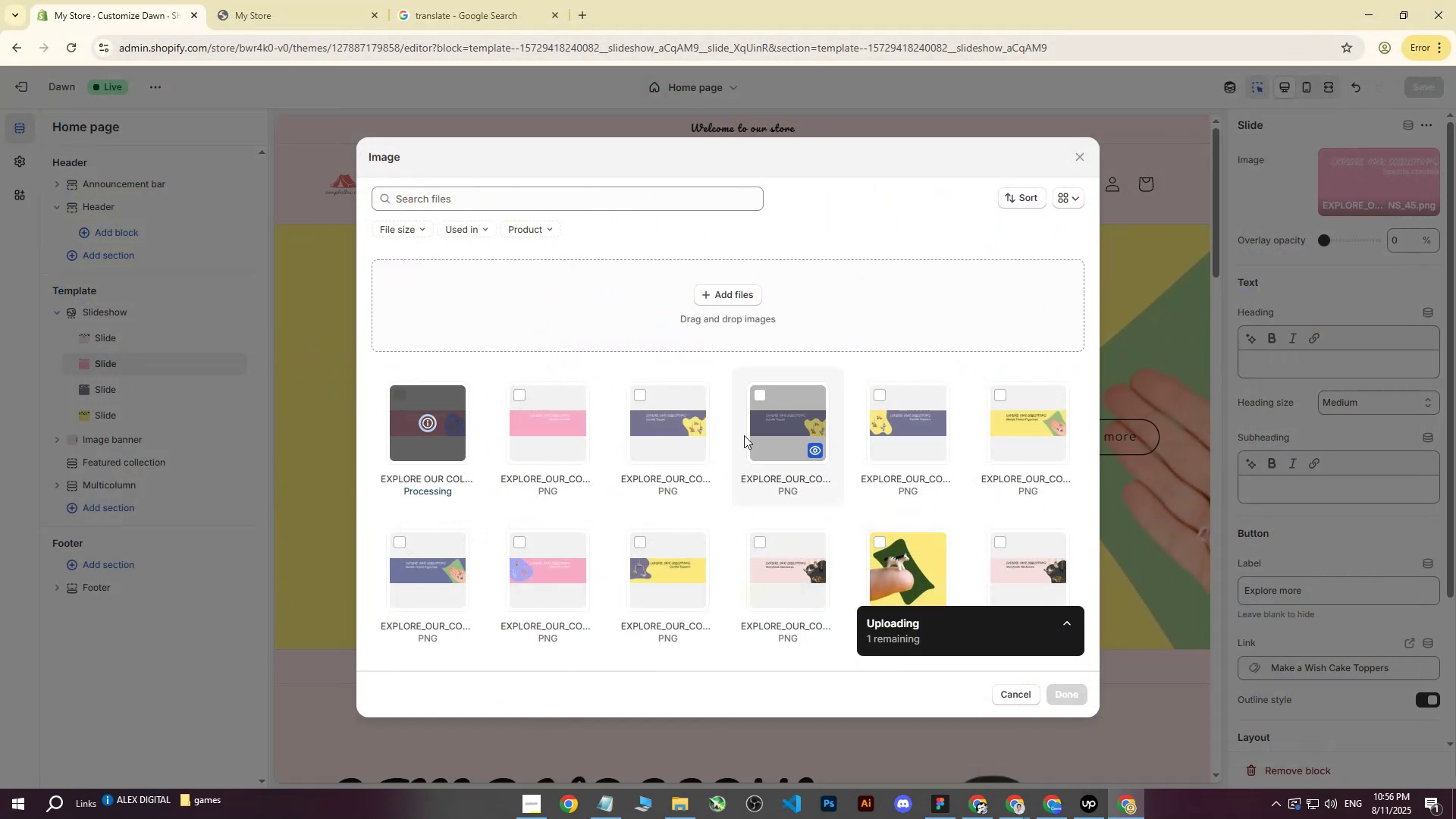 
left_click([1058, 688])
 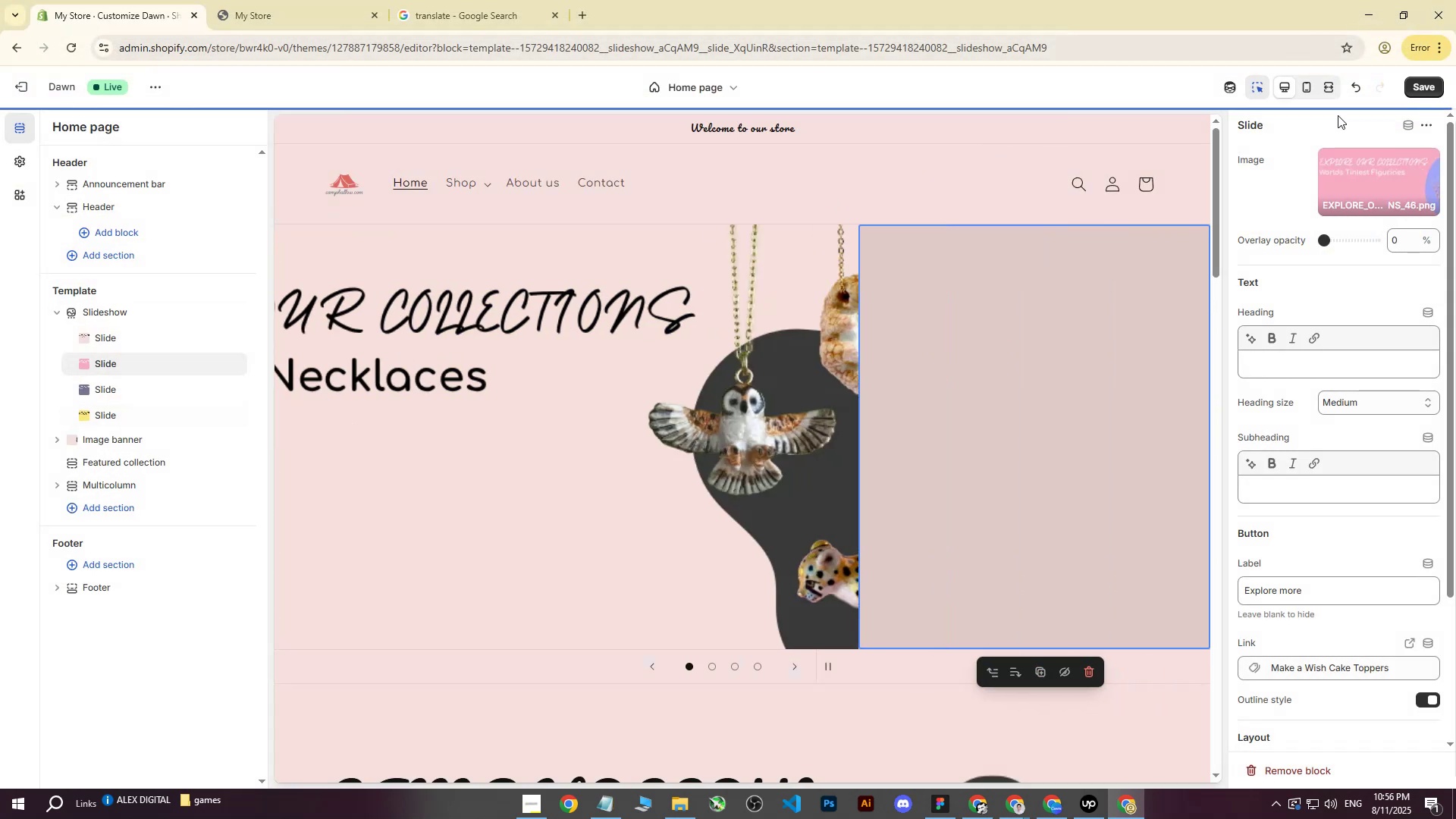 
left_click([1428, 87])
 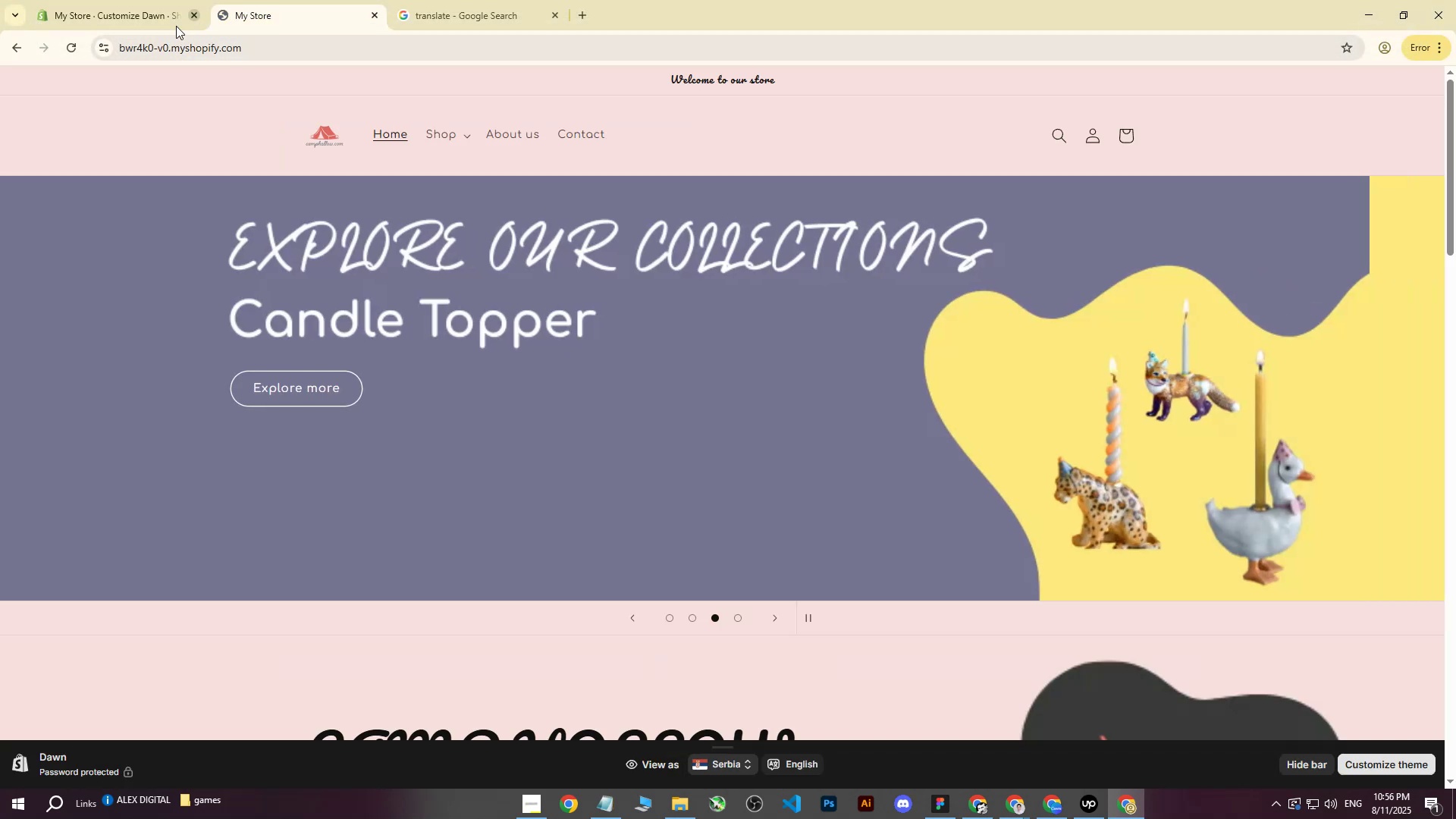 
double_click([70, 49])
 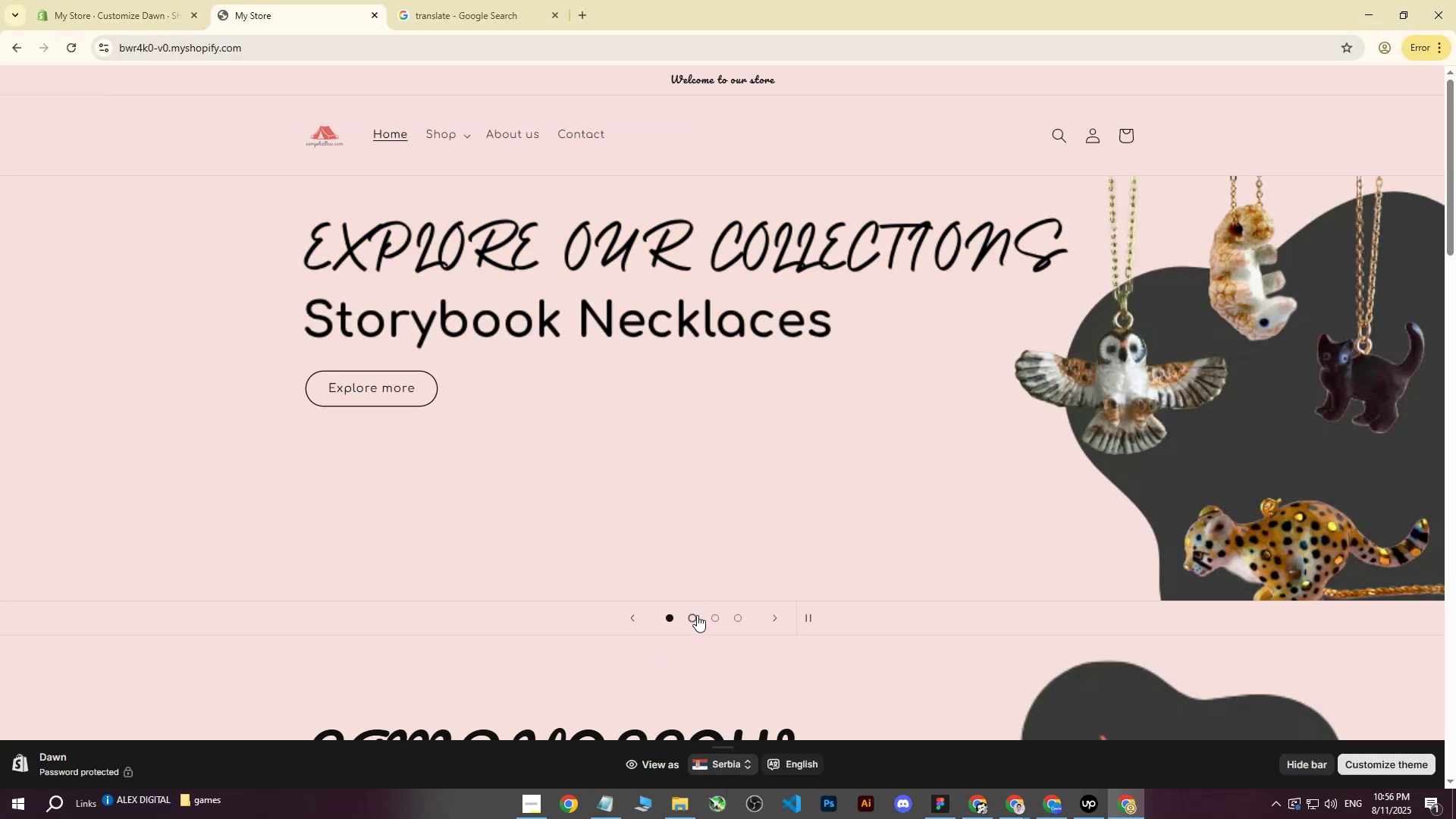 
left_click([693, 621])
 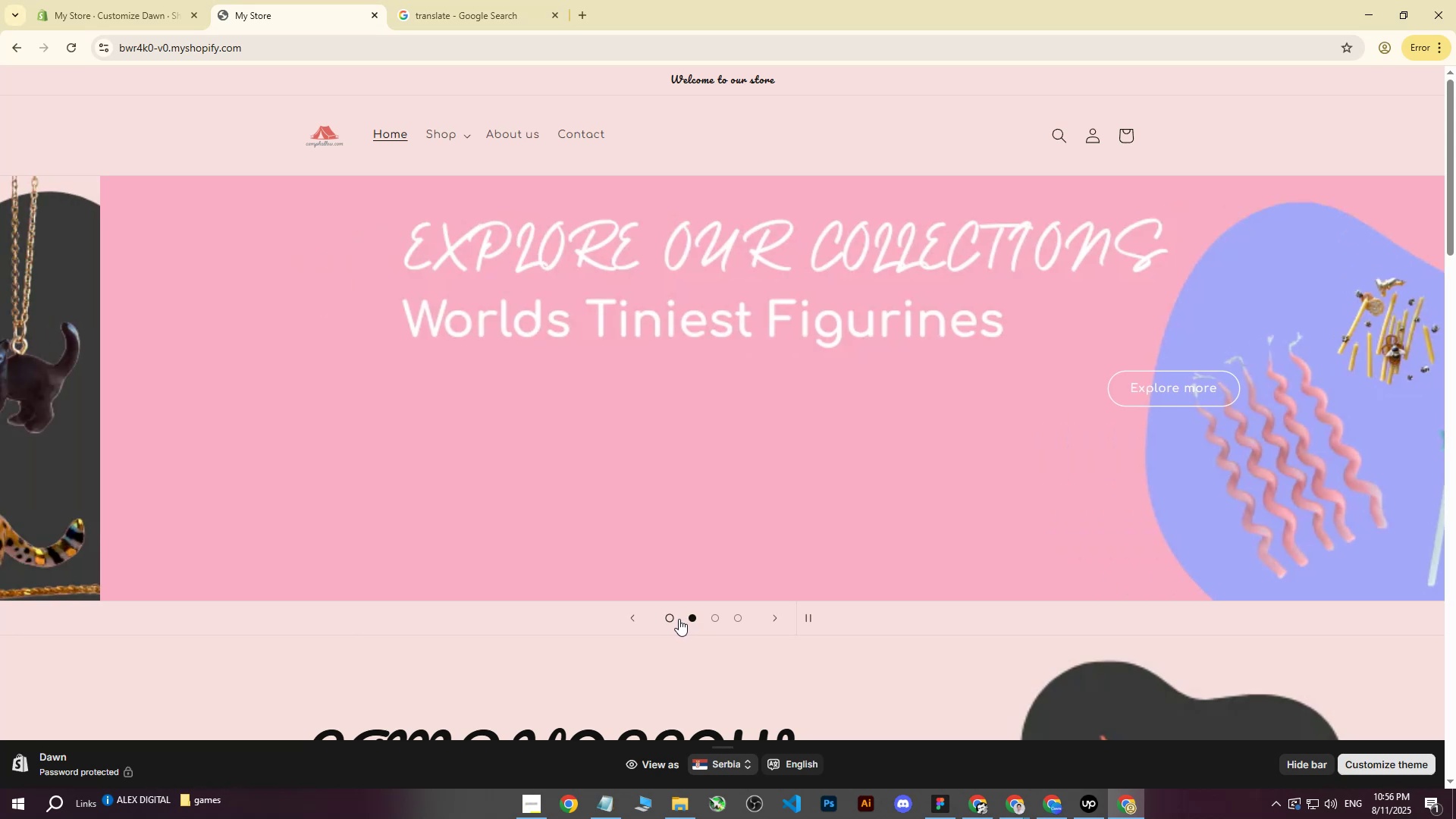 
left_click([689, 619])
 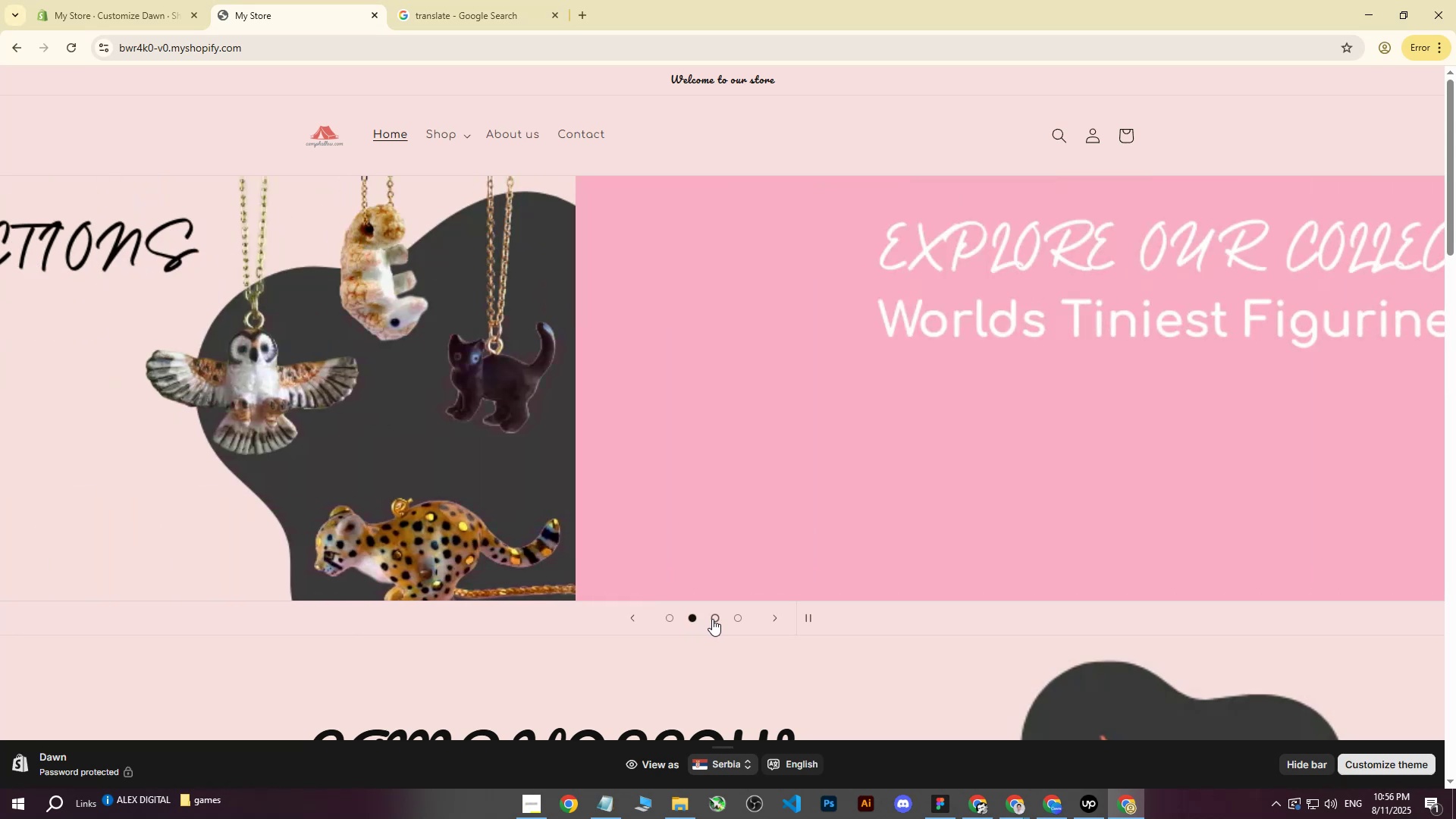 
double_click([714, 620])
 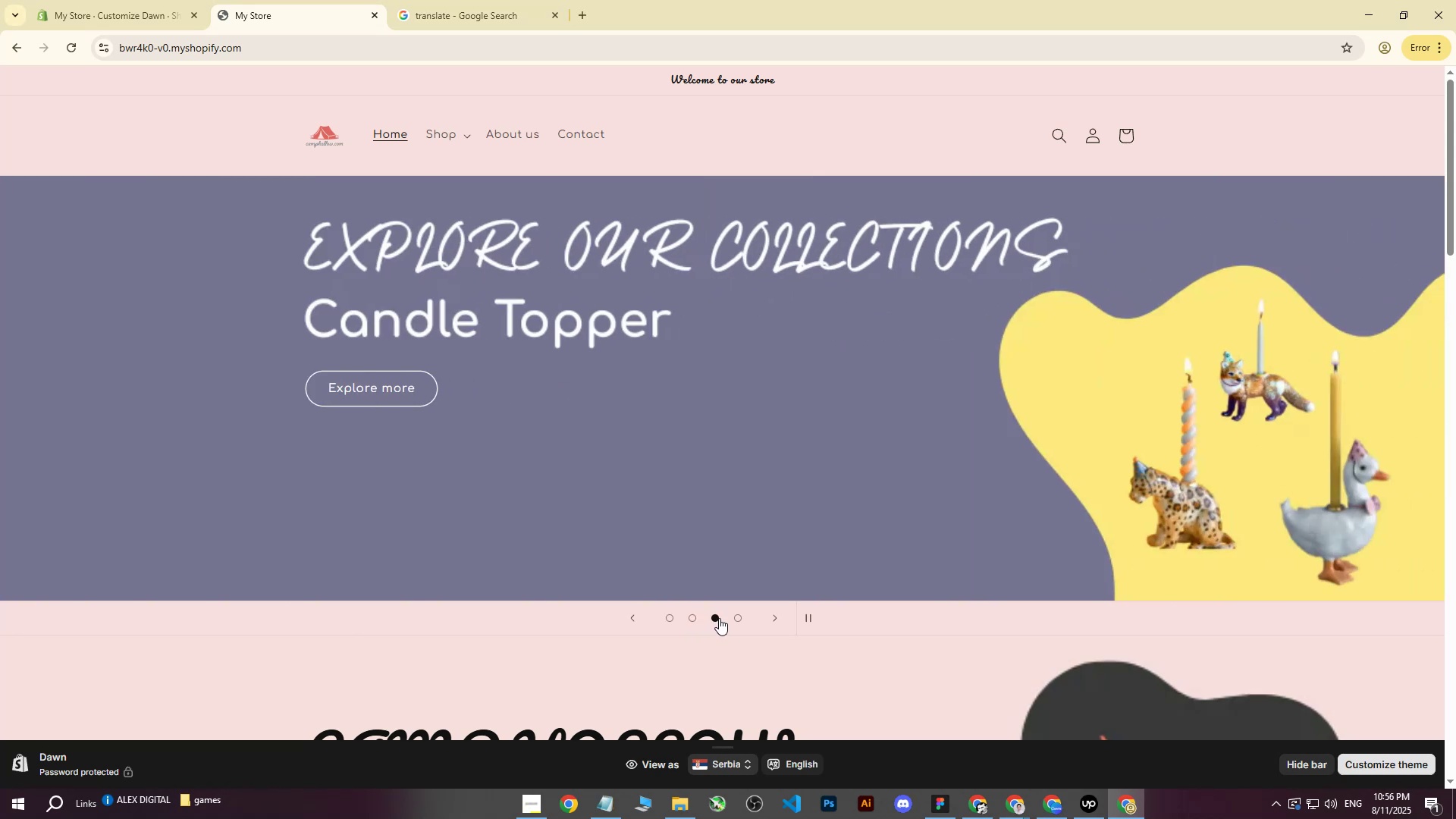 
left_click([738, 618])
 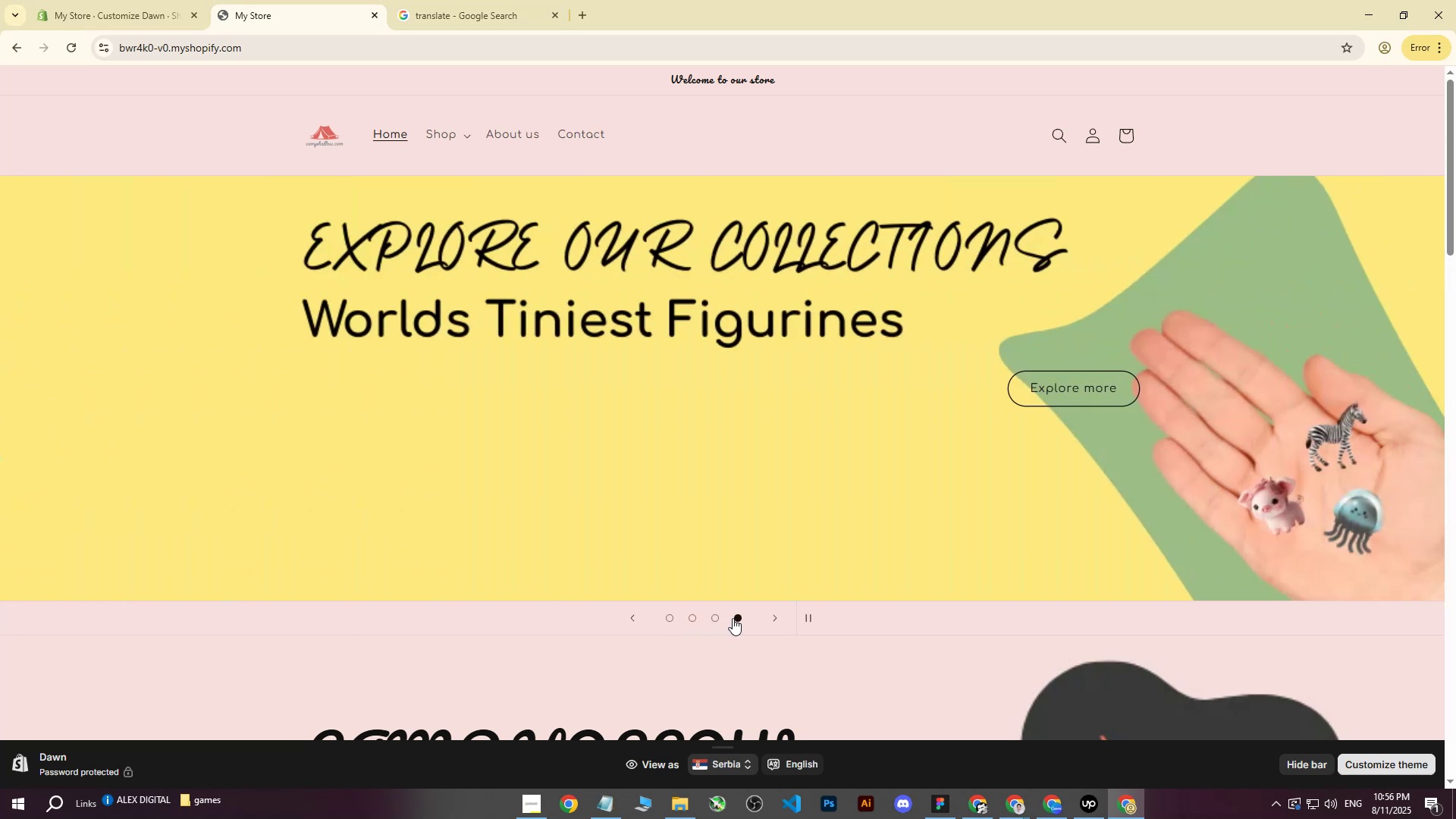 
left_click([706, 618])
 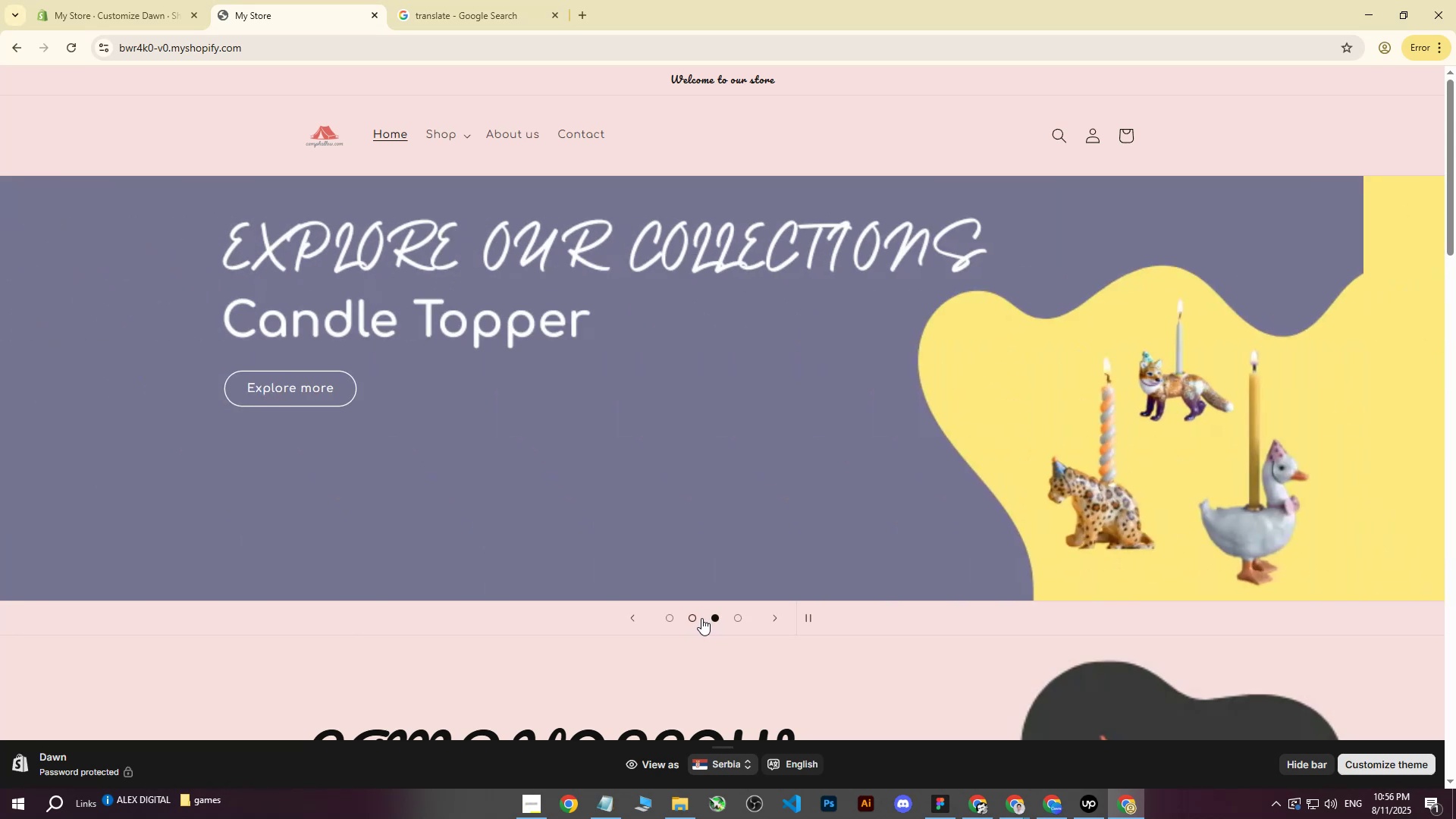 
left_click([698, 618])
 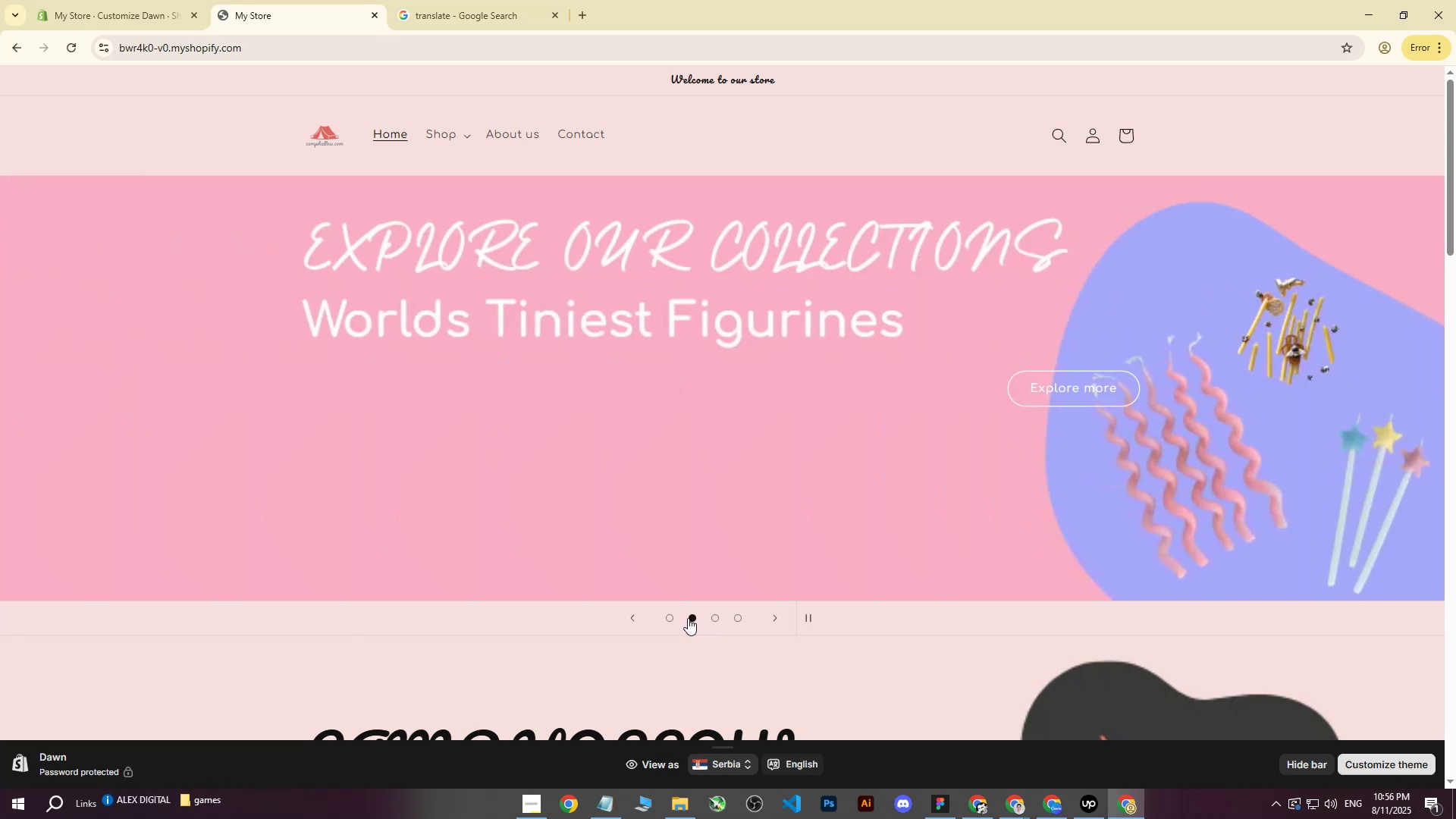 
left_click([674, 618])
 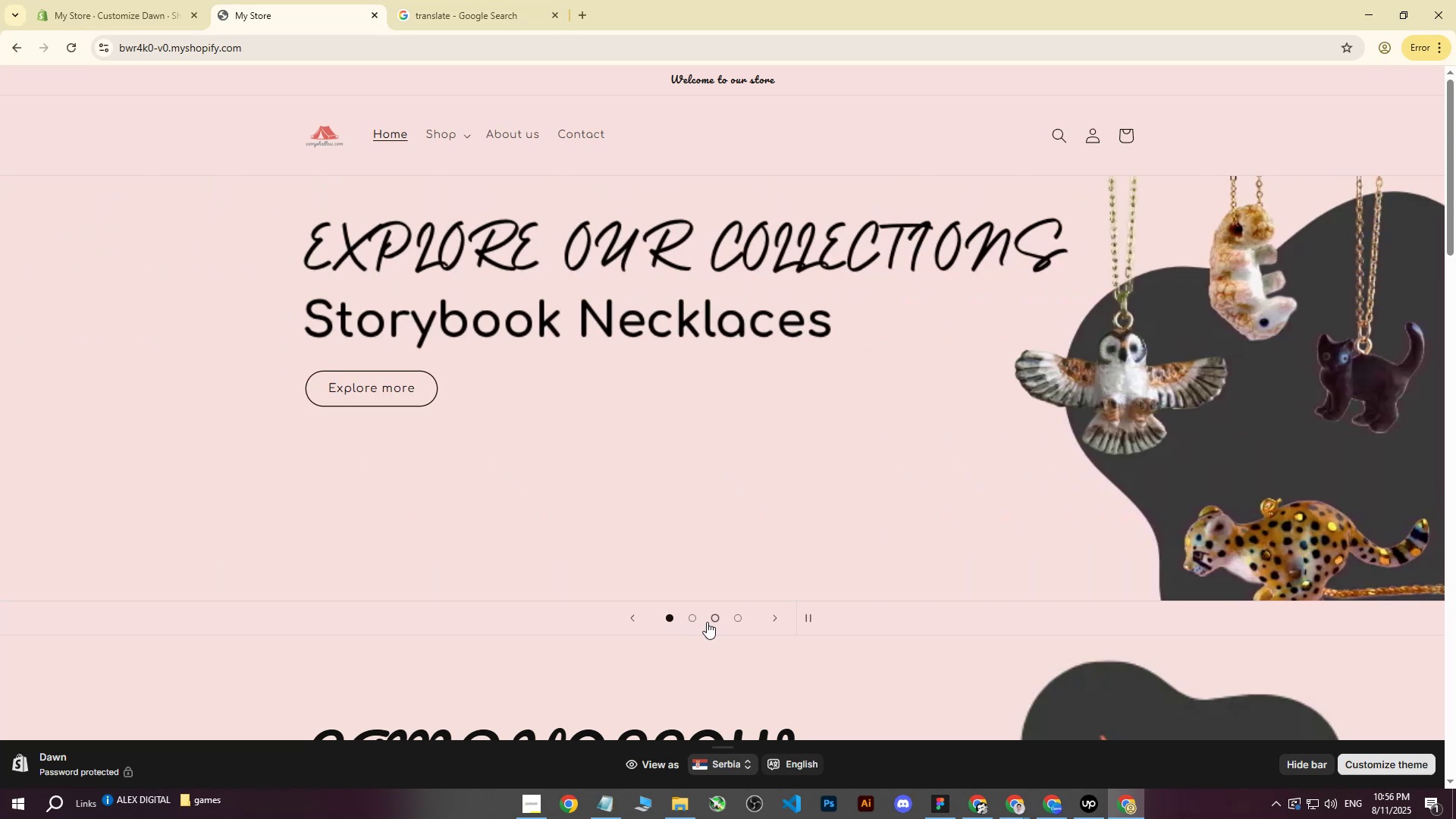 
left_click([693, 621])
 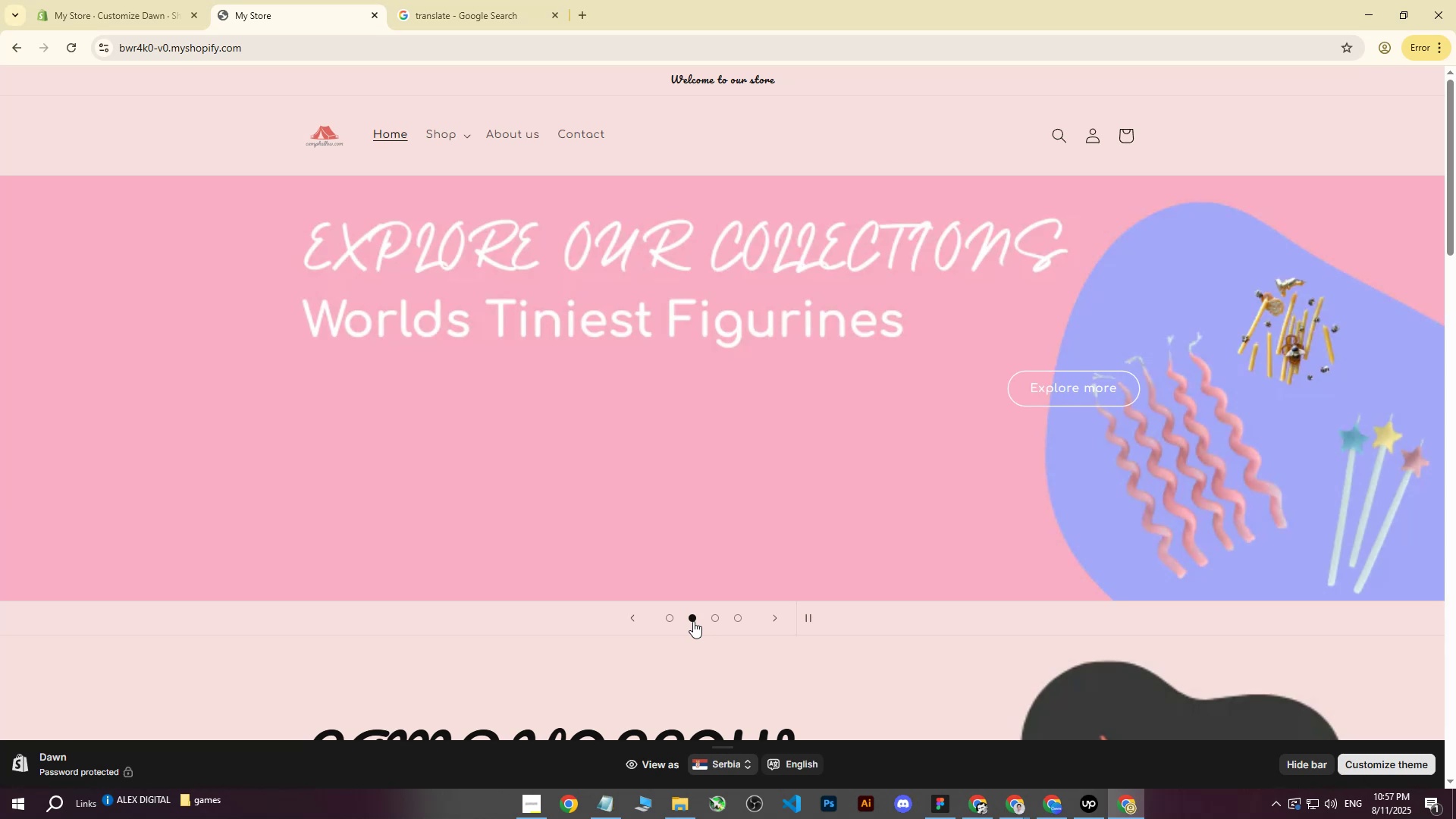 
left_click([146, 0])
 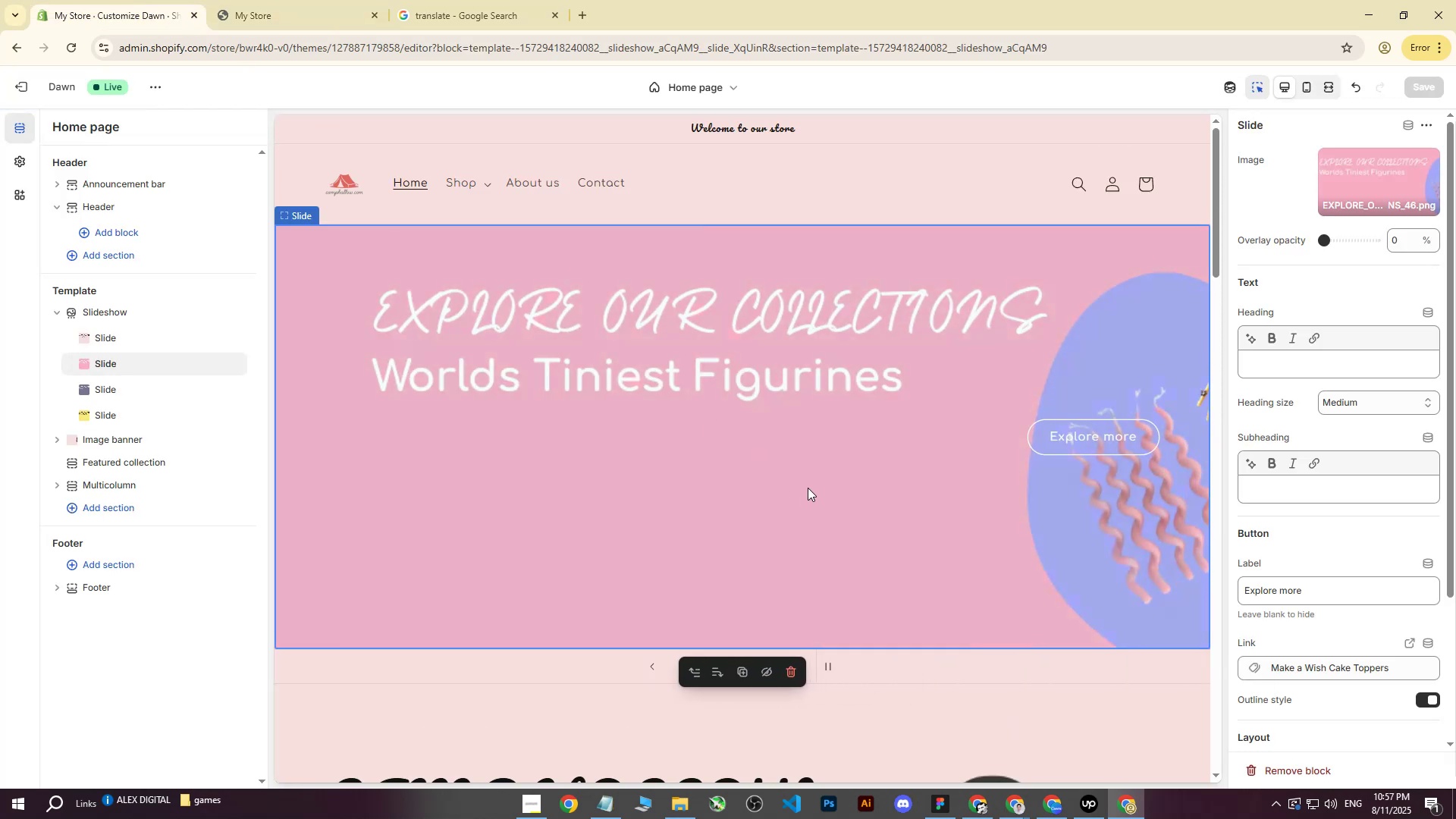 
wait(11.79)
 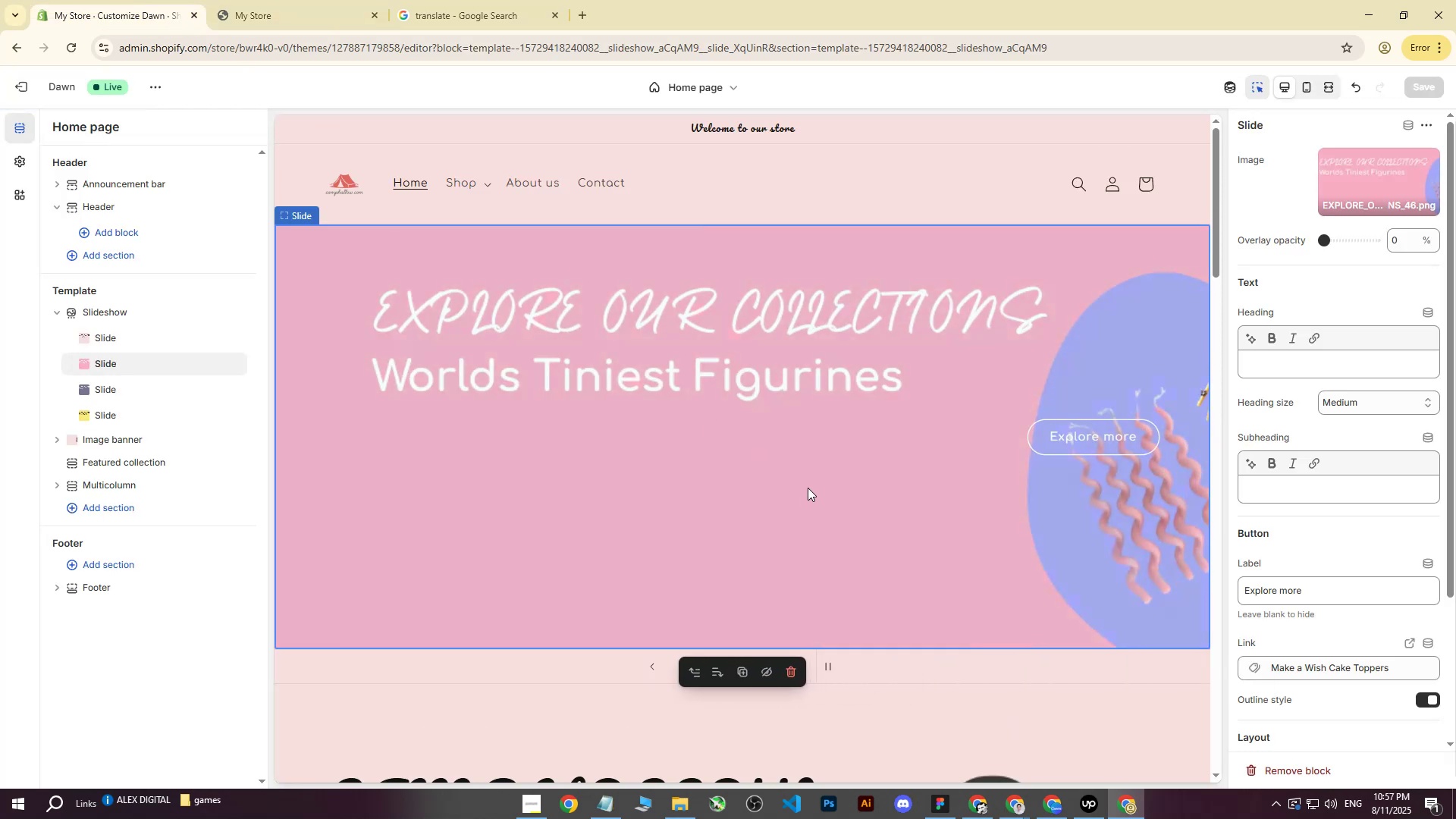 
left_click([272, 0])
 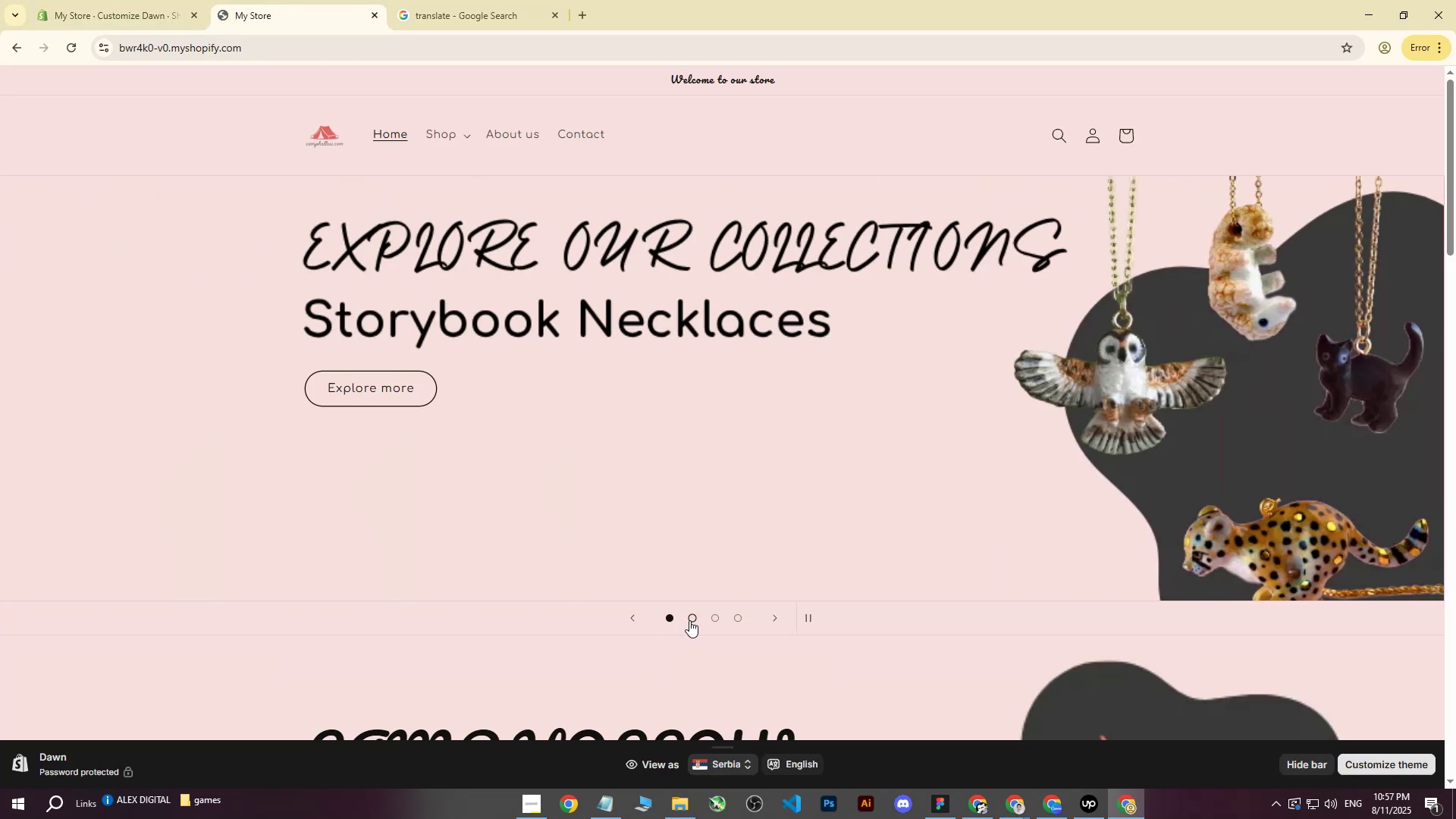 
left_click([689, 620])
 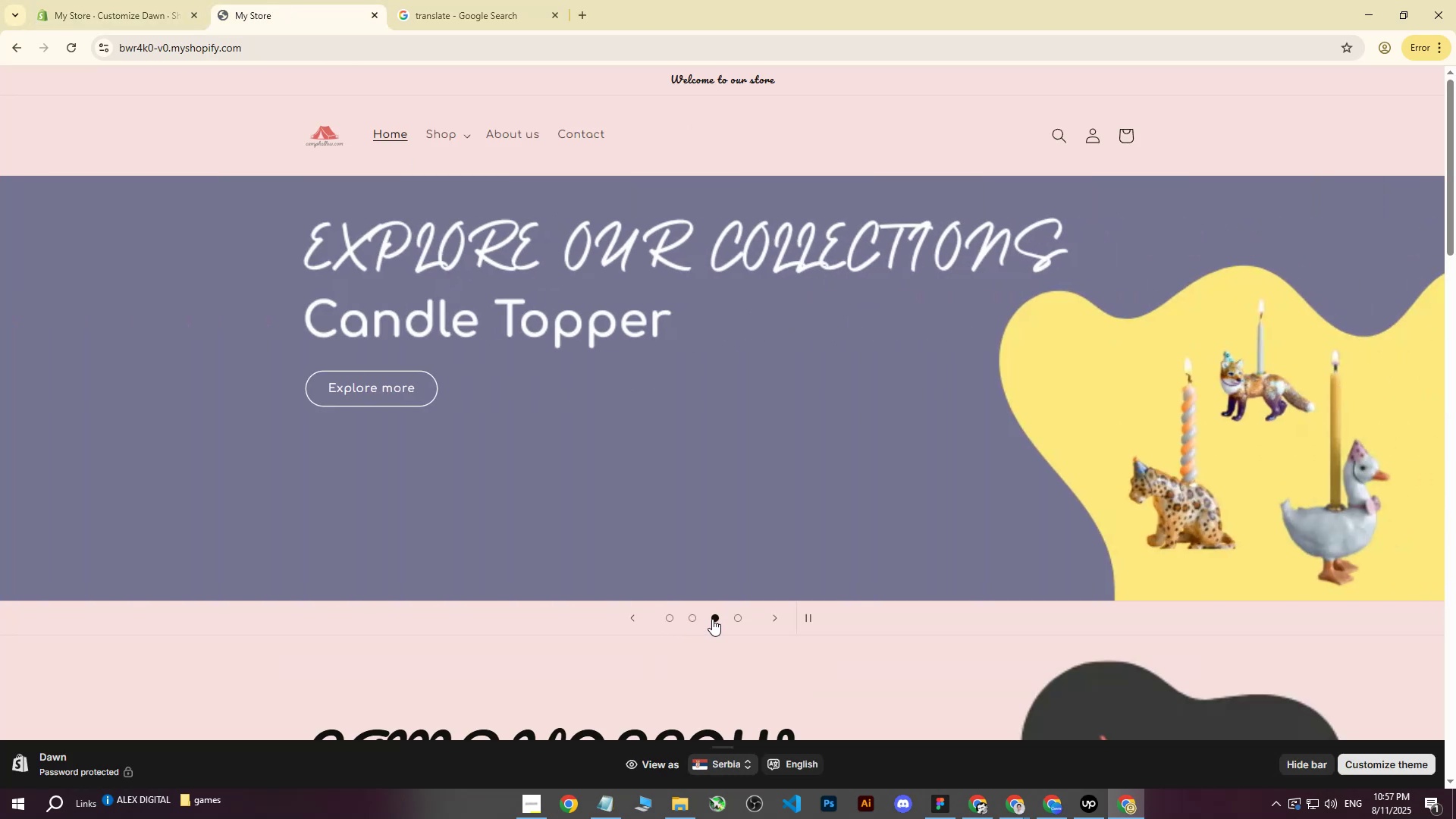 
left_click([671, 617])
 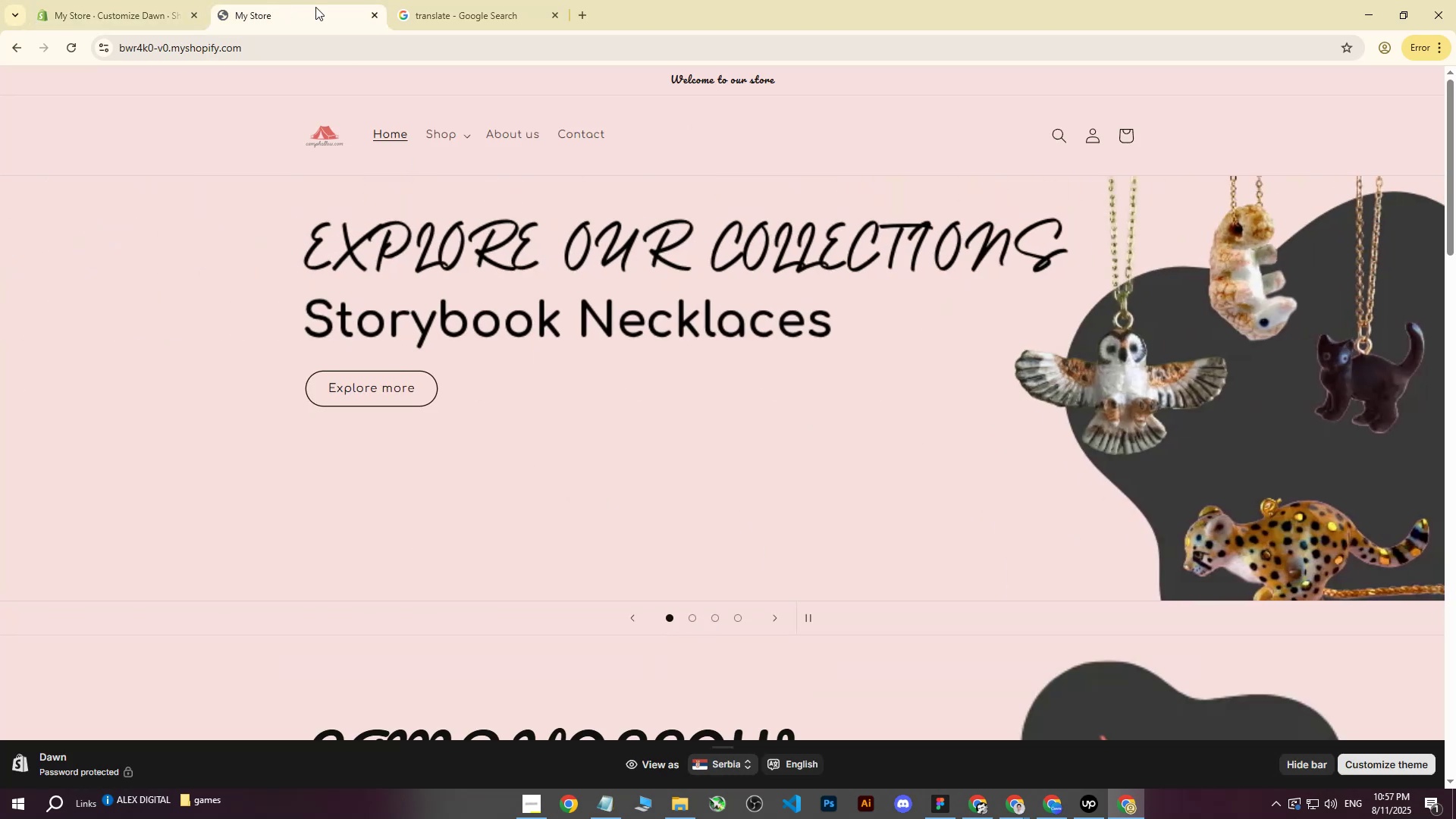 
left_click([152, 0])
 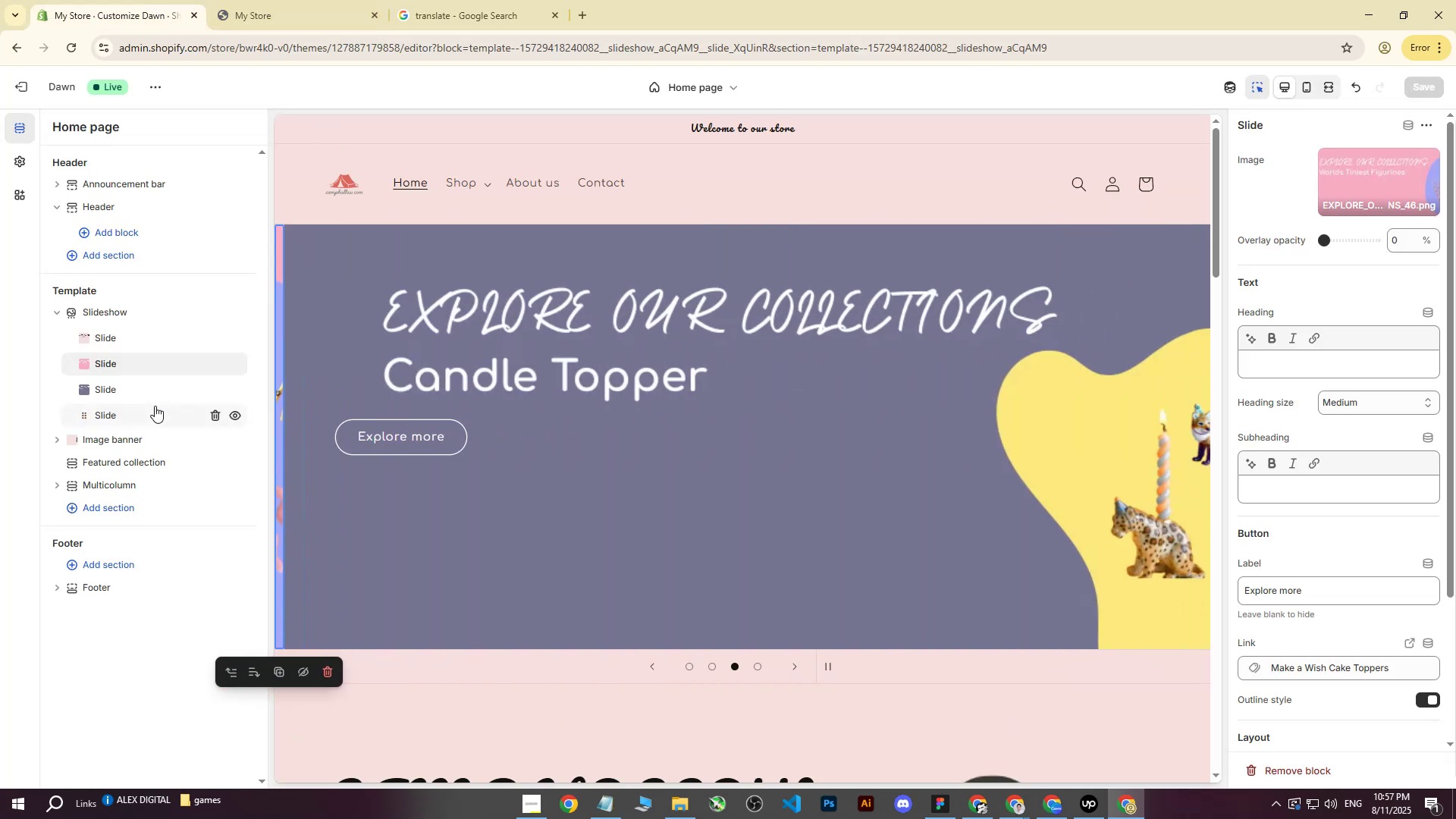 
left_click_drag(start_coordinate=[117, 386], to_coordinate=[124, 353])
 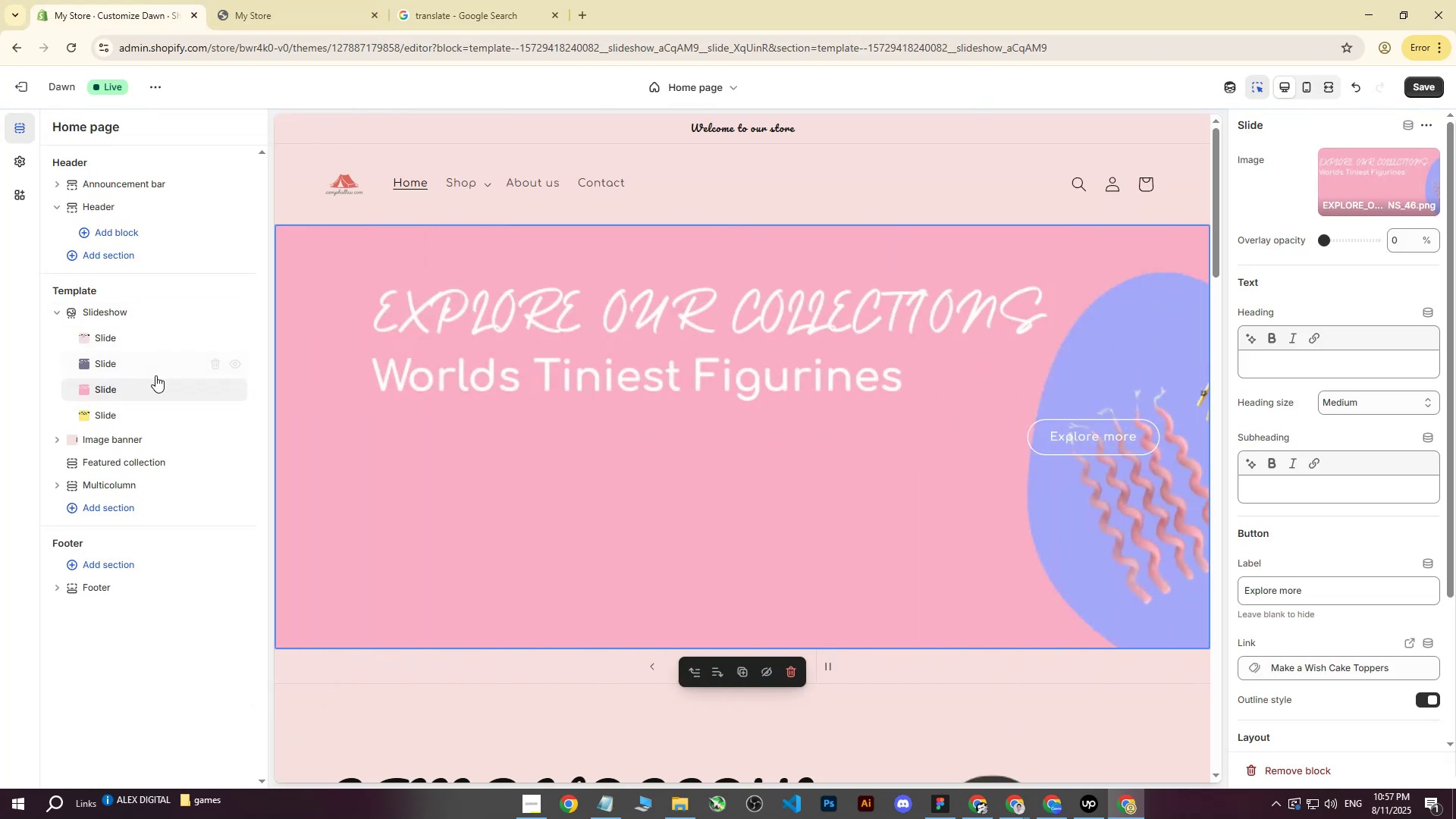 
left_click([102, 328])
 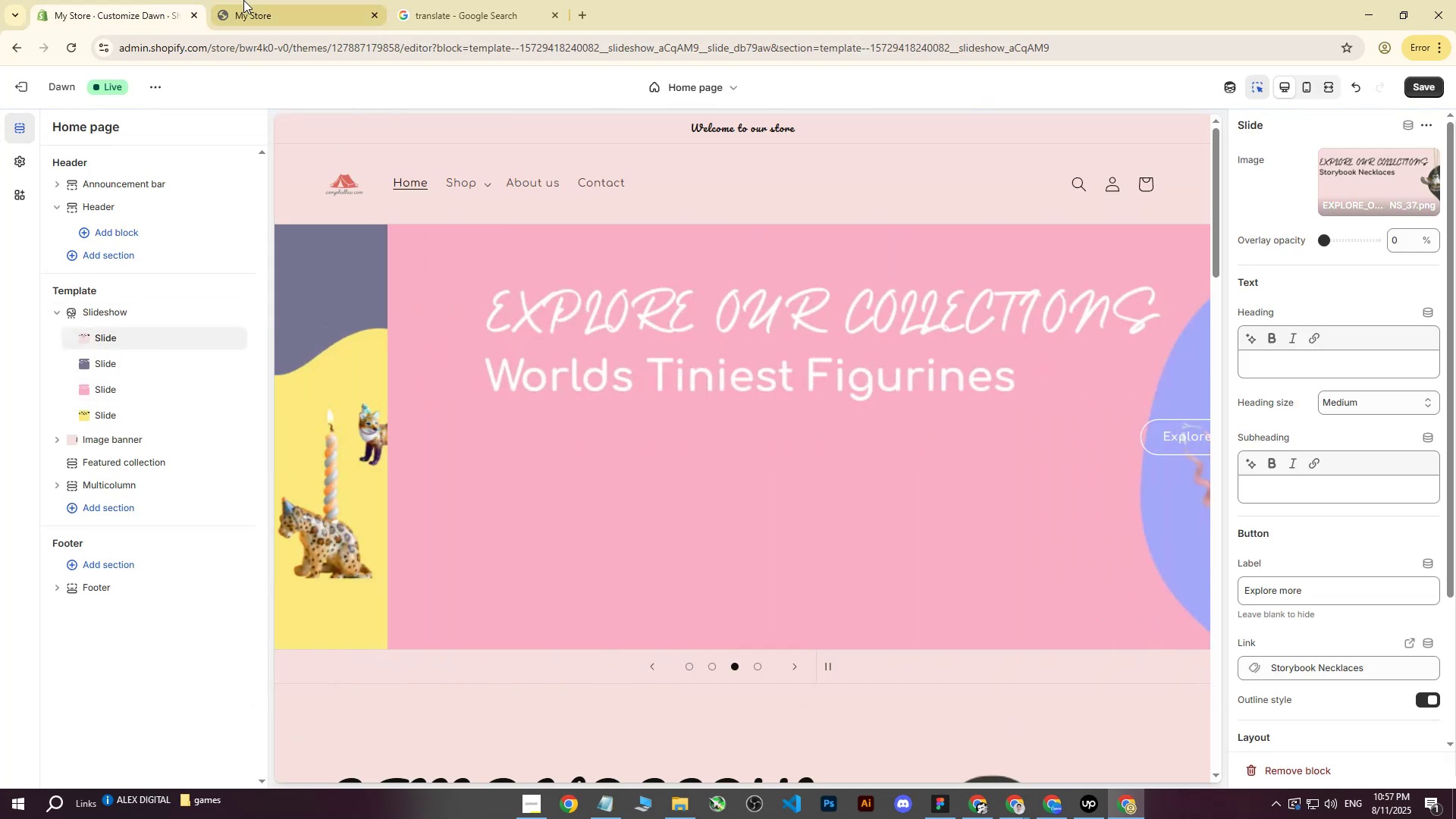 
left_click([243, 0])
 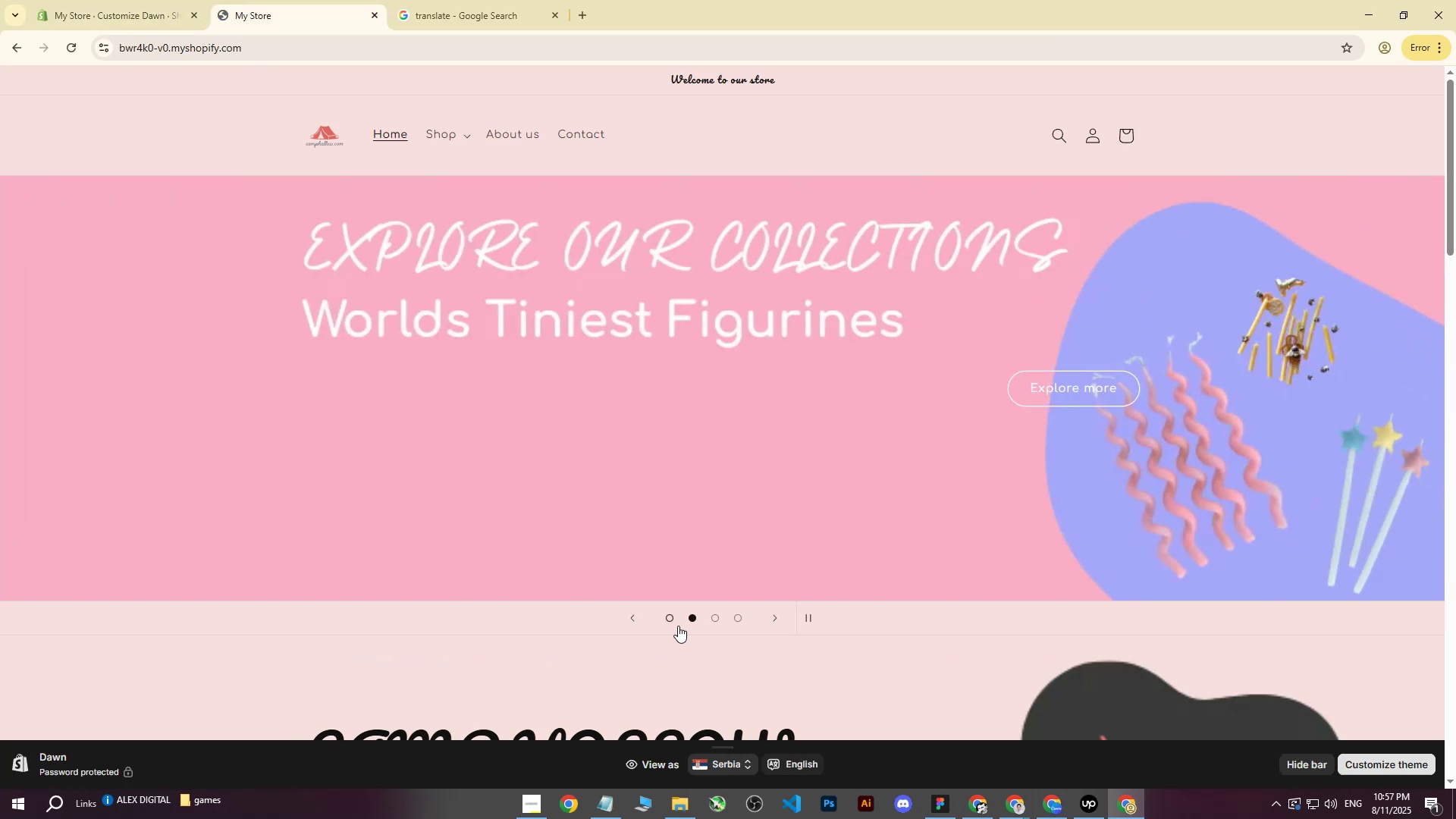 
left_click([670, 621])
 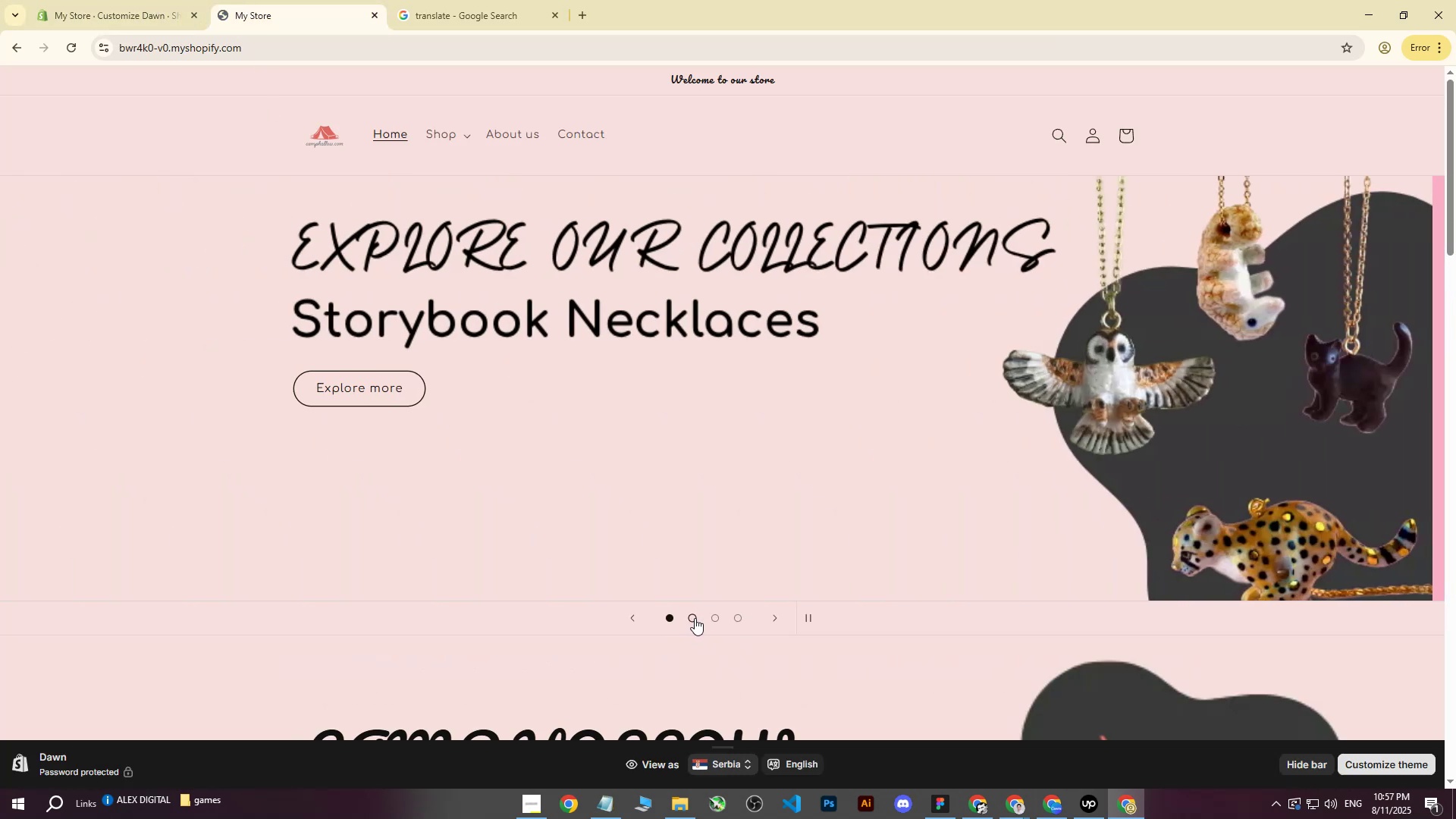 
left_click([695, 618])
 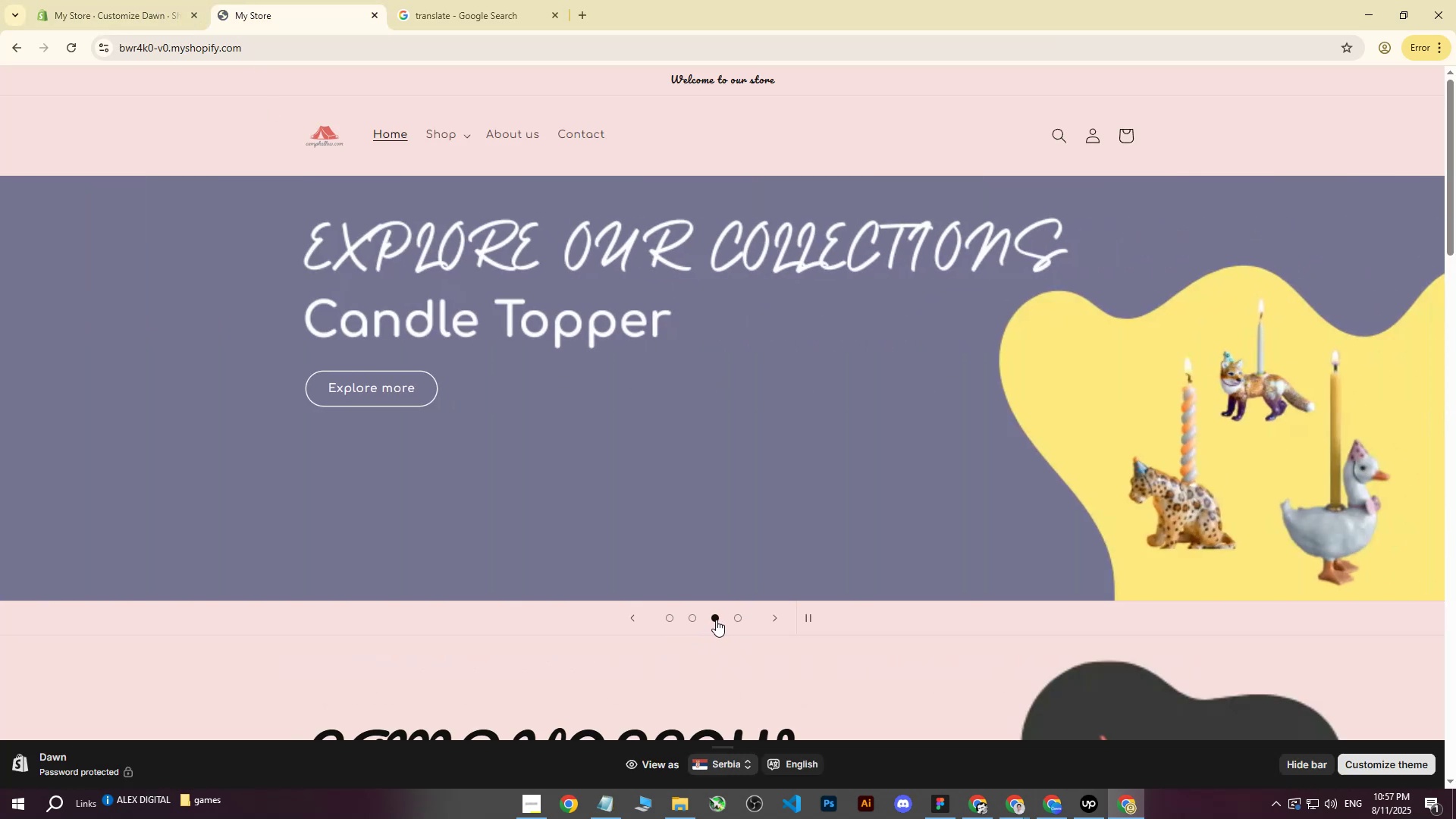 
left_click([738, 621])
 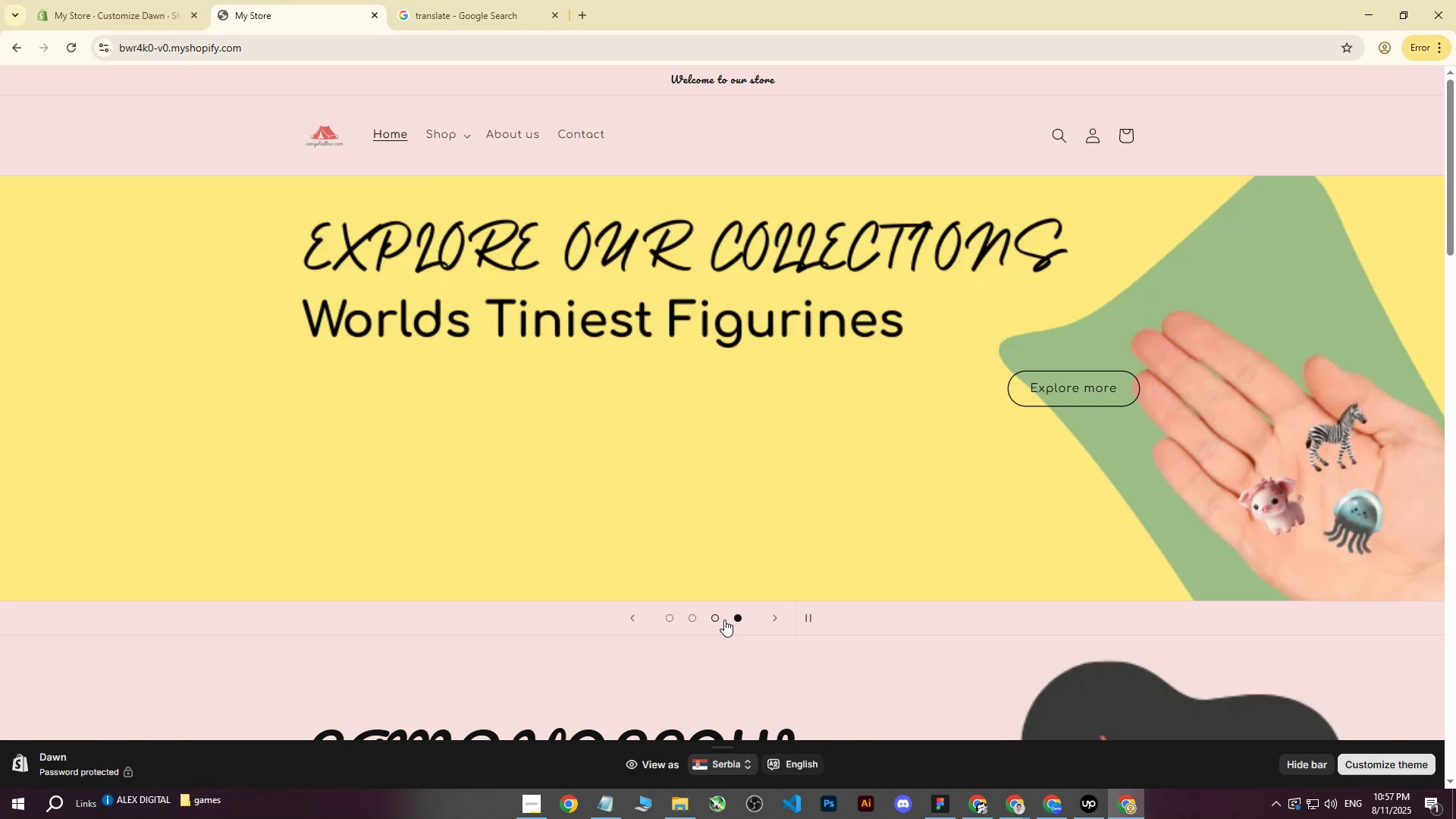 
left_click([716, 618])
 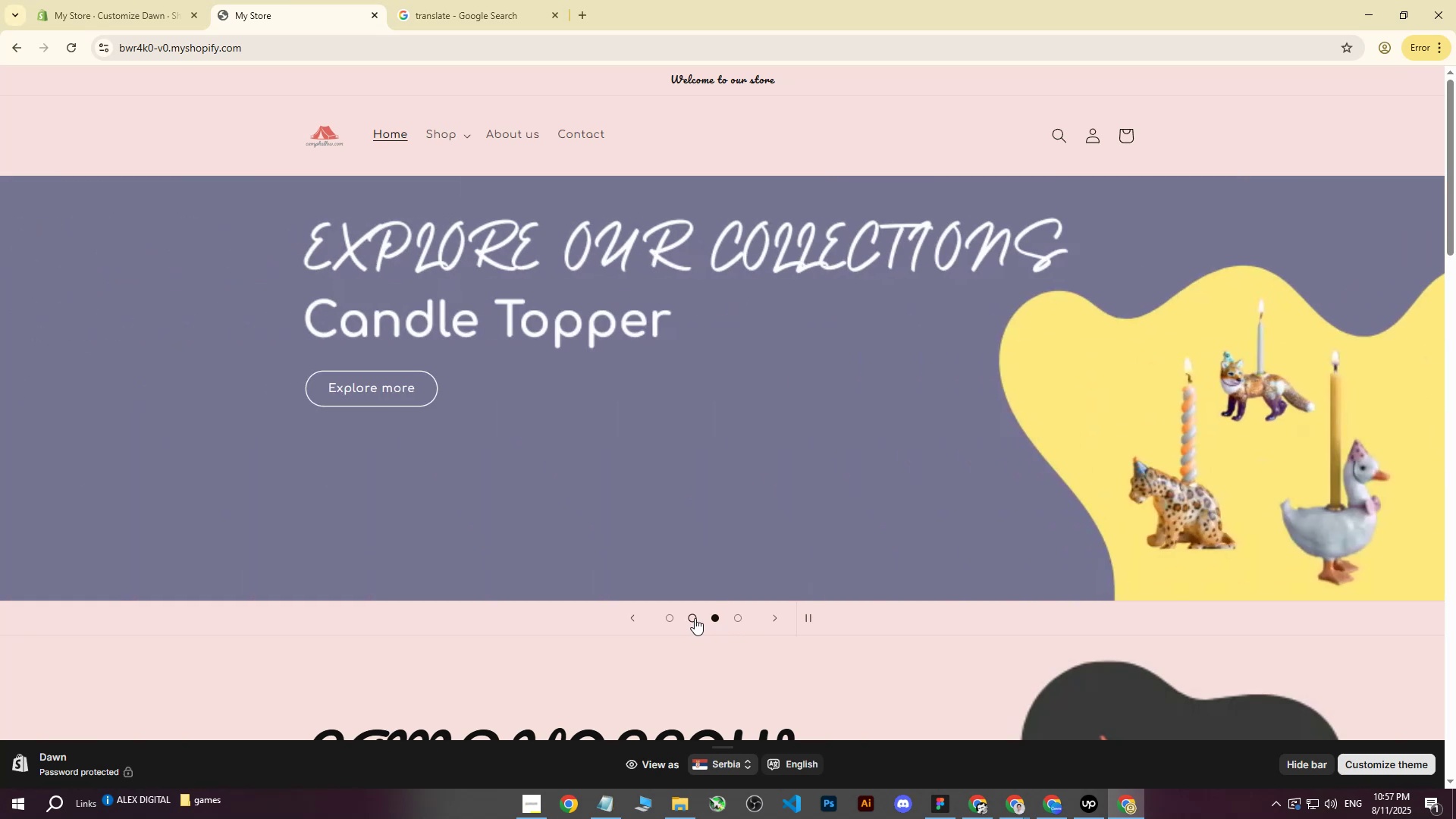 
left_click([695, 618])
 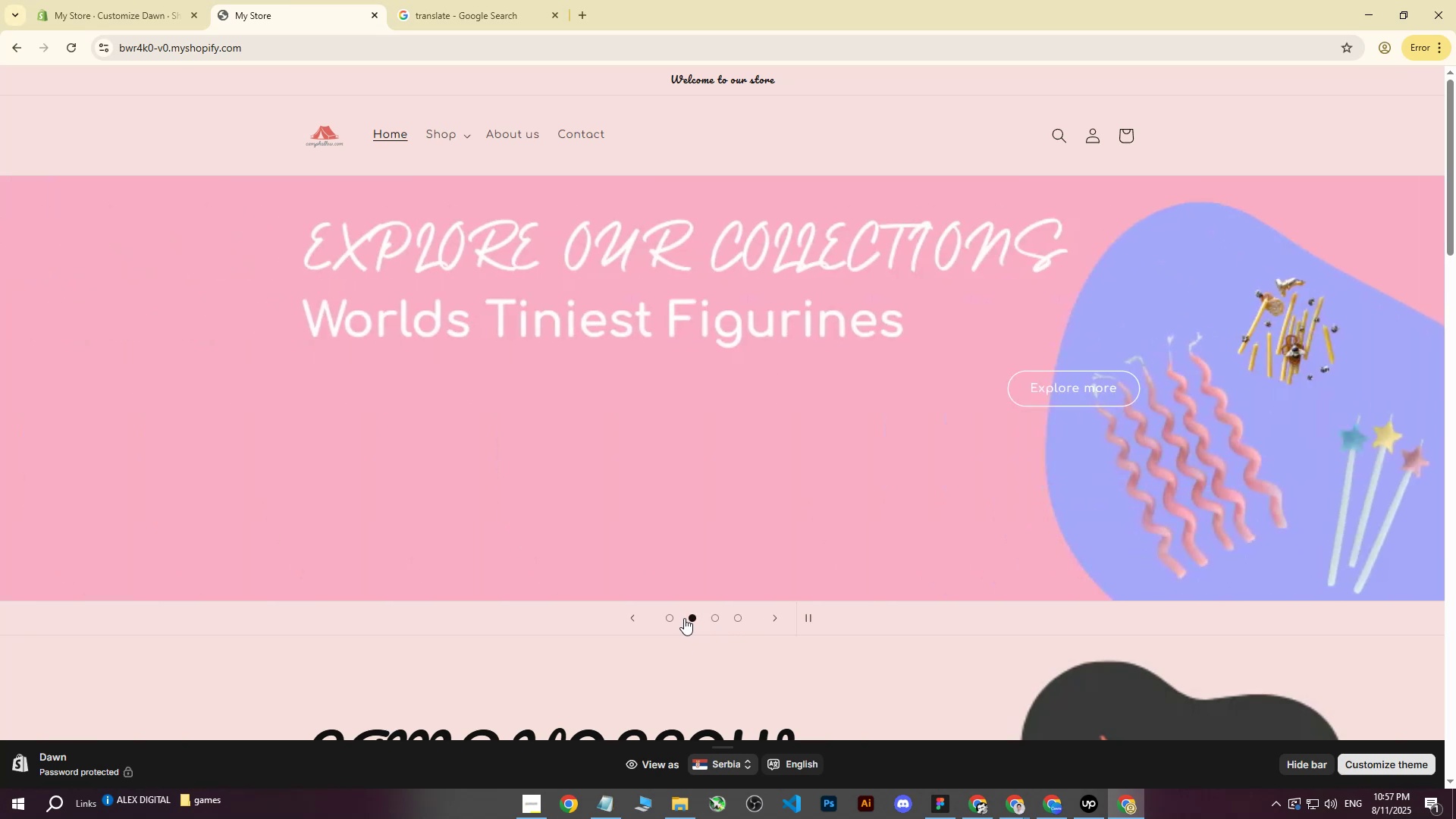 
double_click([667, 618])
 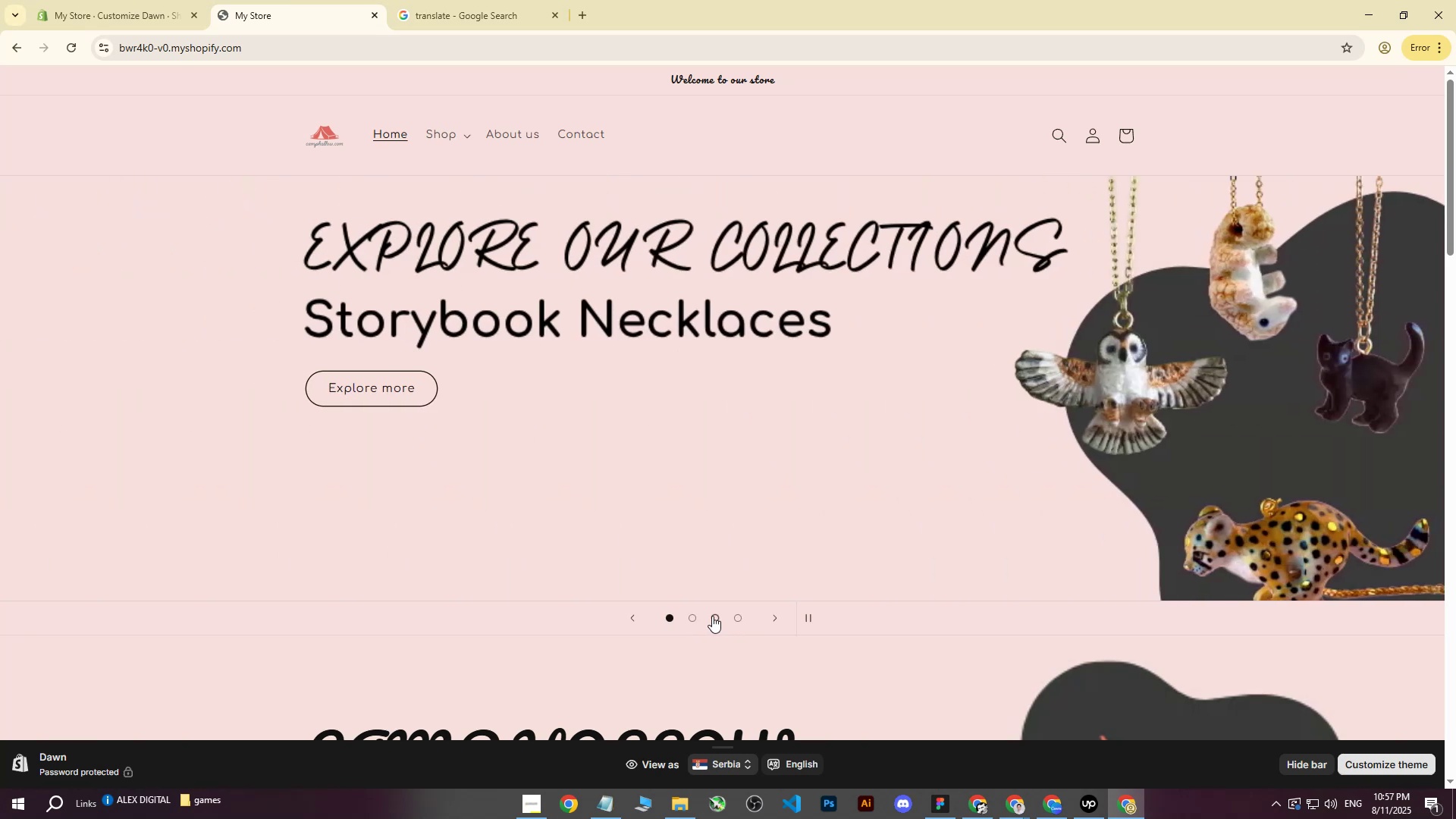 
left_click([696, 618])
 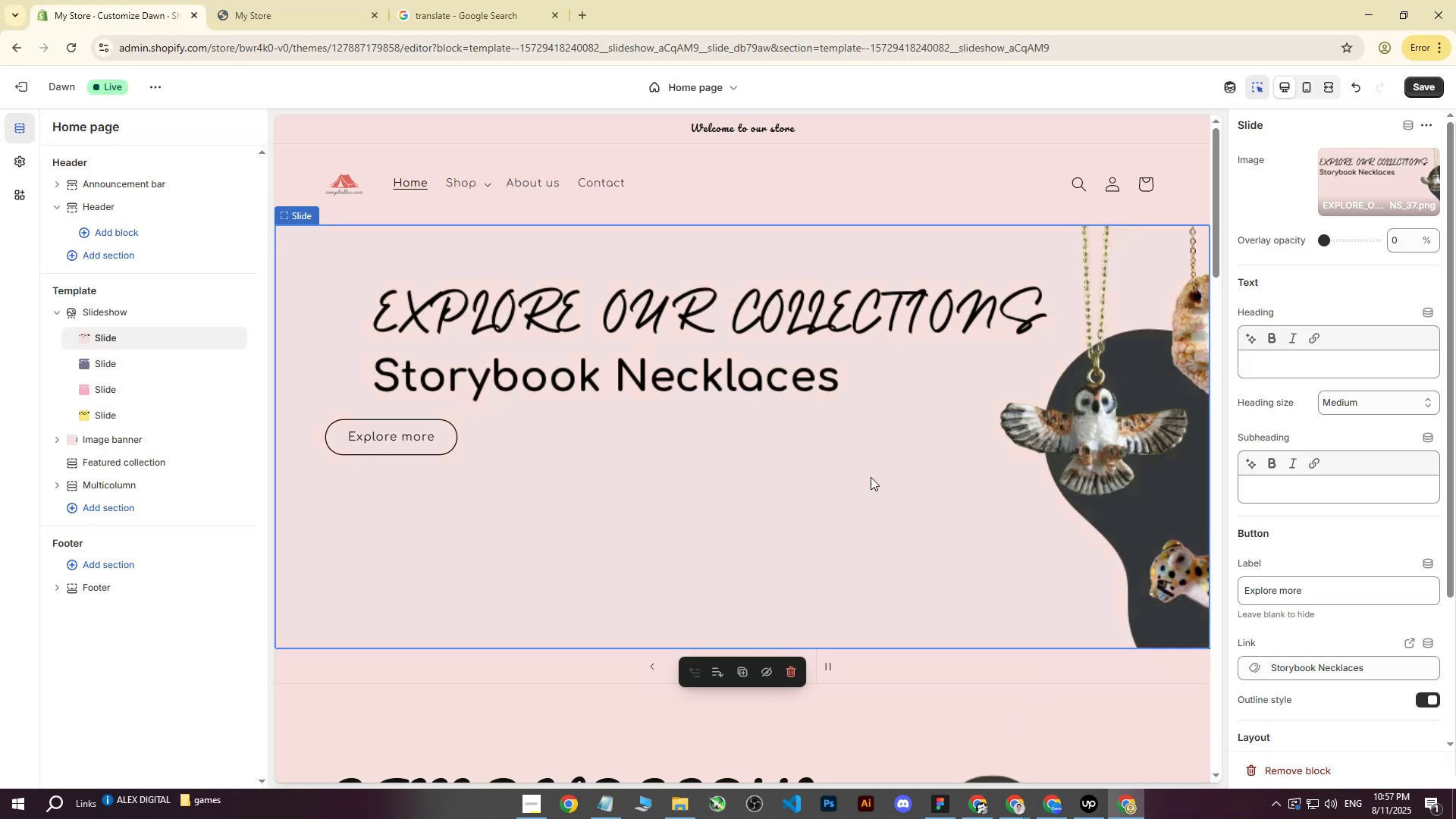 
left_click([1043, 810])
 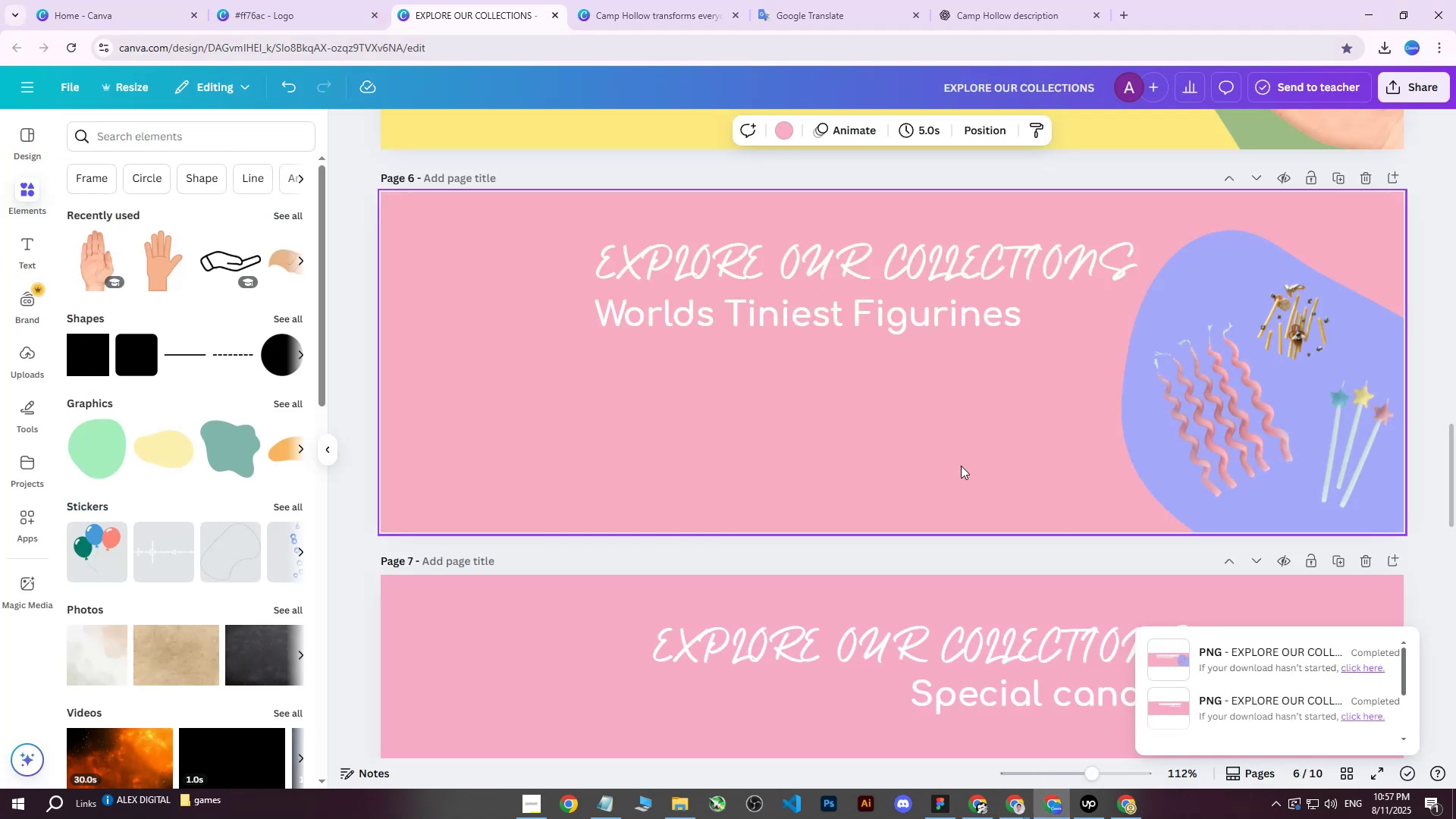 
hold_key(key=ControlLeft, duration=0.98)
scroll: coordinate [1113, 446], scroll_direction: down, amount: 10.0
 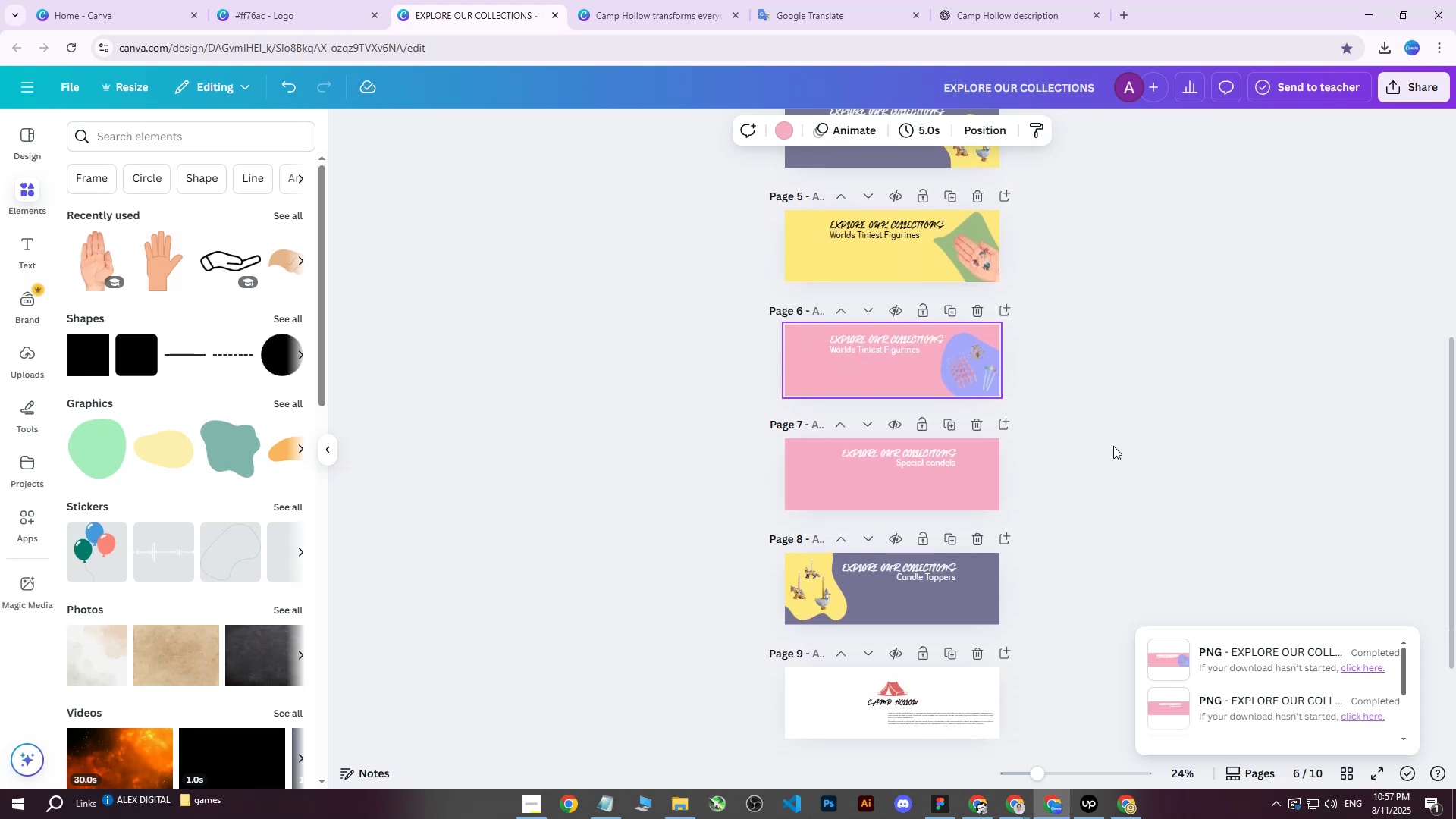 
scroll: coordinate [1090, 394], scroll_direction: none, amount: 0.0
 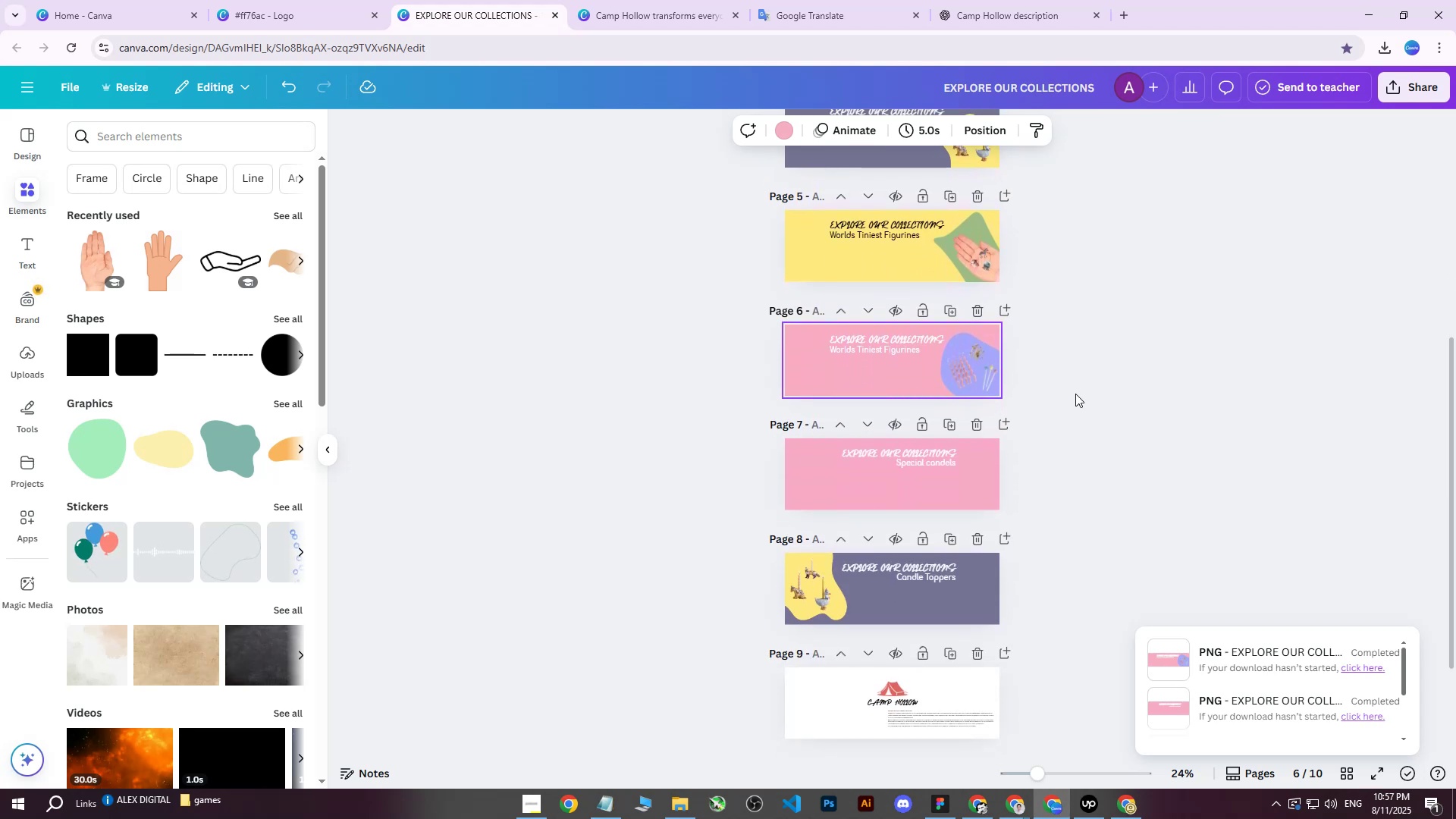 
hold_key(key=ControlLeft, duration=1.36)
scroll: coordinate [1051, 477], scroll_direction: up, amount: 4.0
 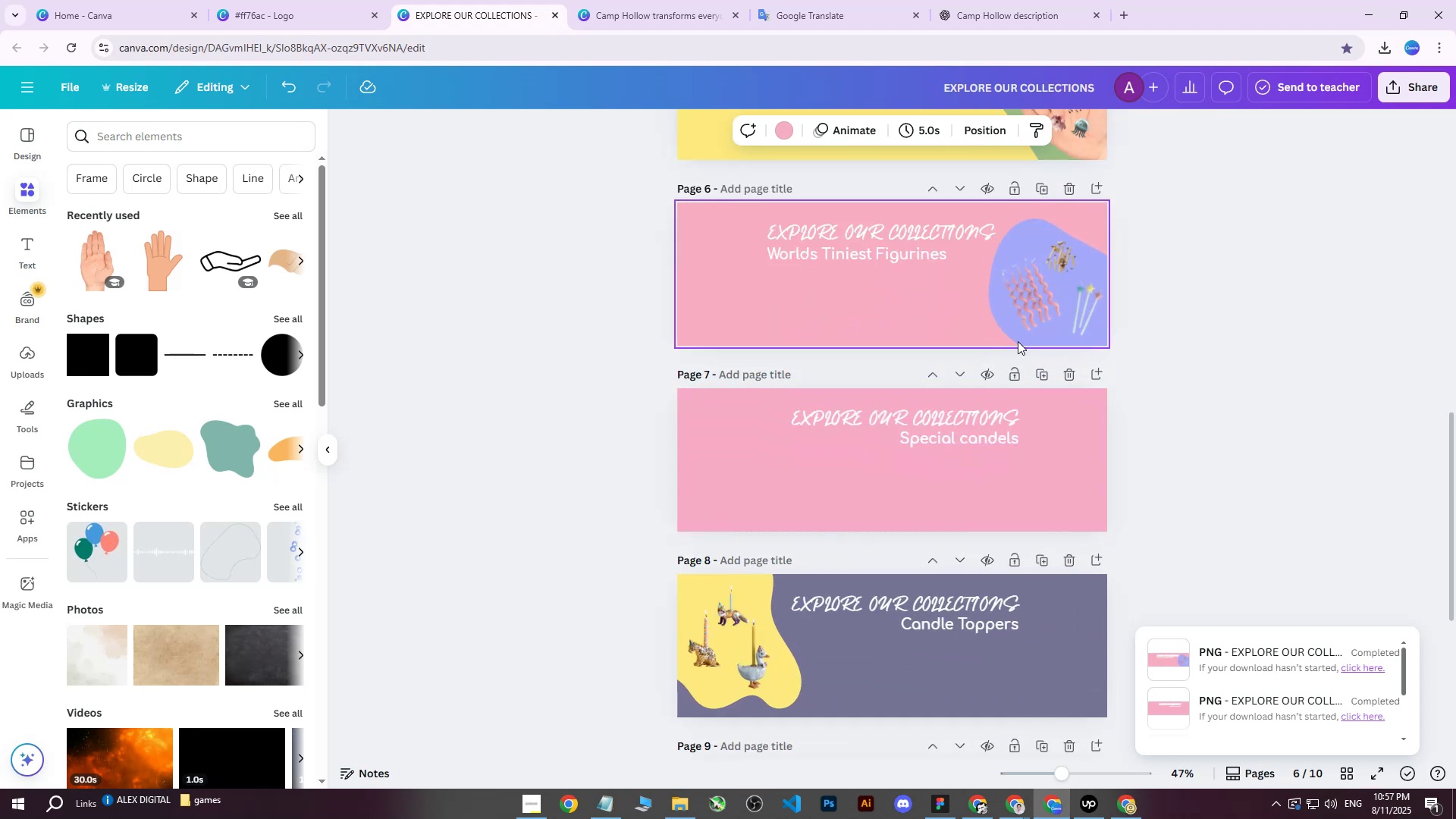 
left_click([1018, 289])
 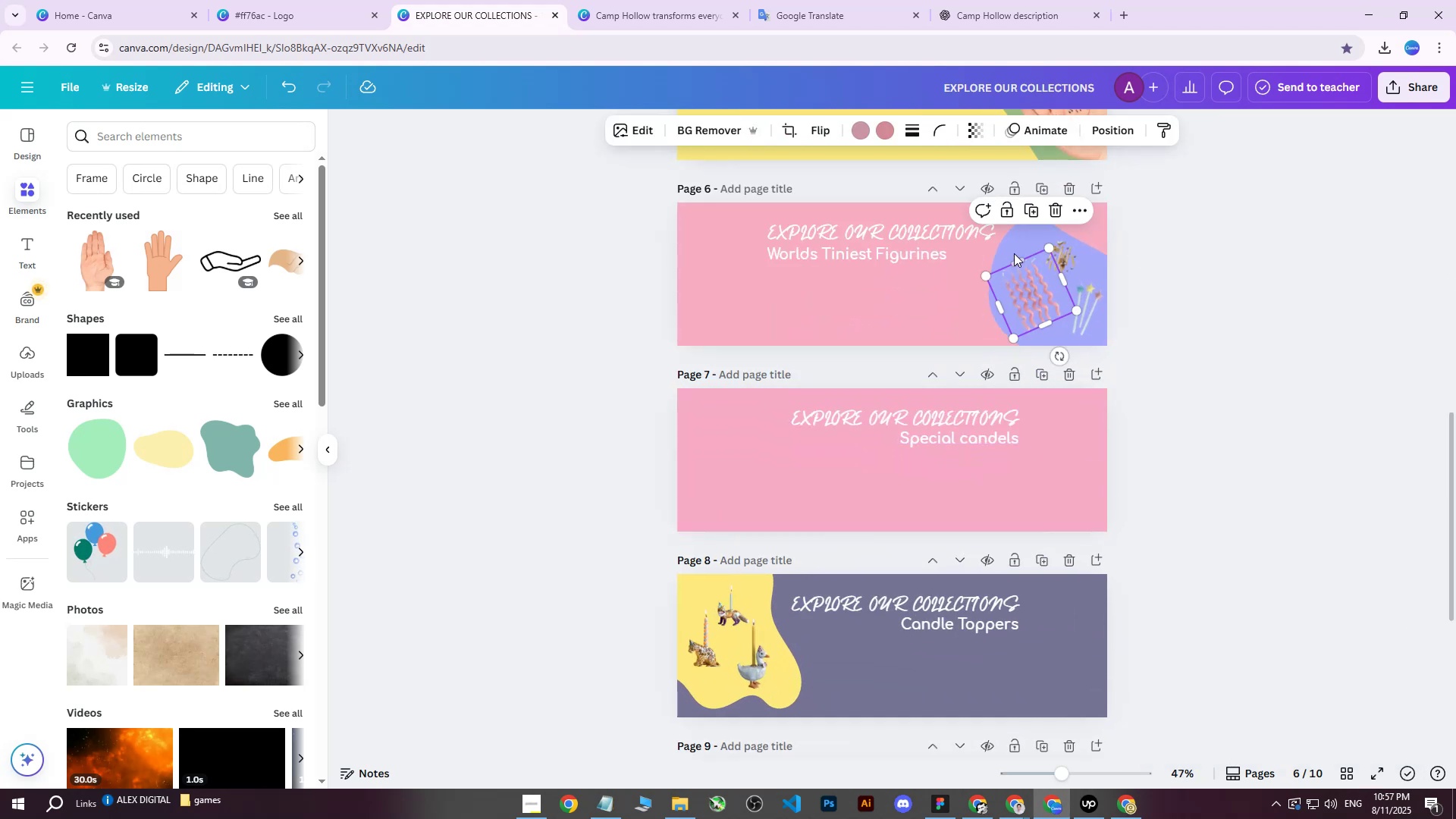 
hold_key(key=ShiftLeft, duration=1.53)
left_click([1014, 248])
 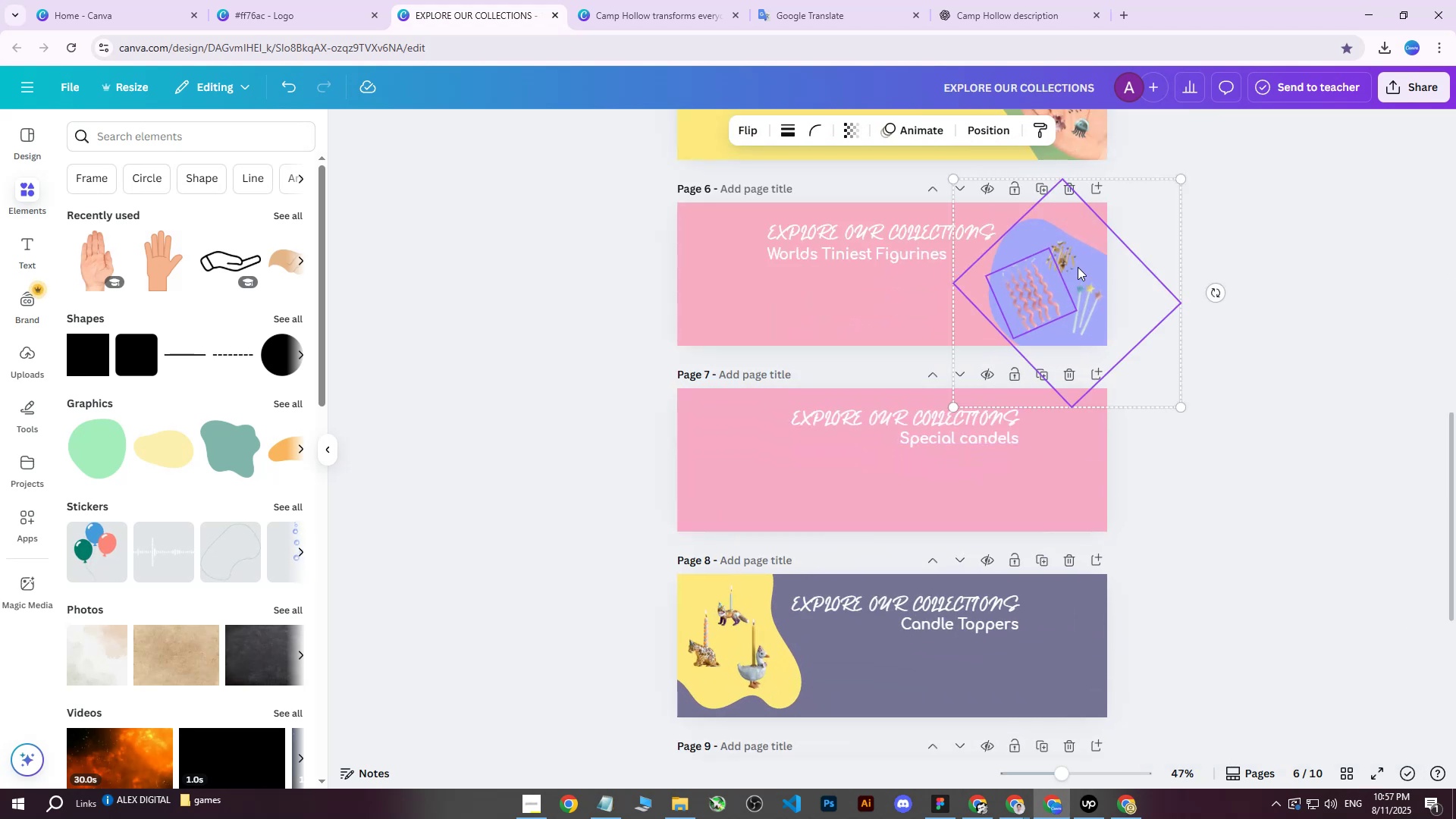 
hold_key(key=ShiftLeft, duration=0.73)
left_click([1072, 256])
 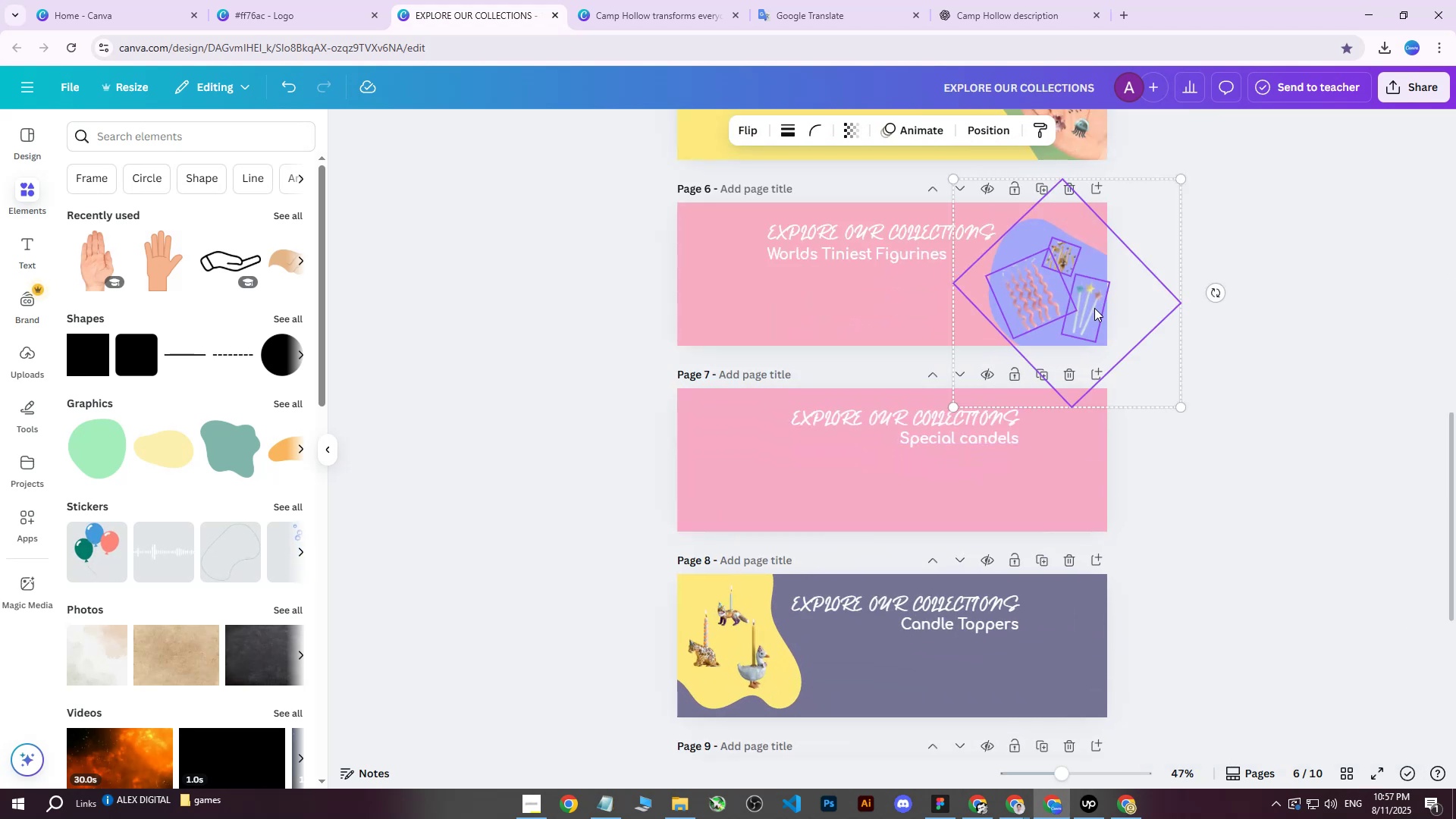 
double_click([1094, 308])
 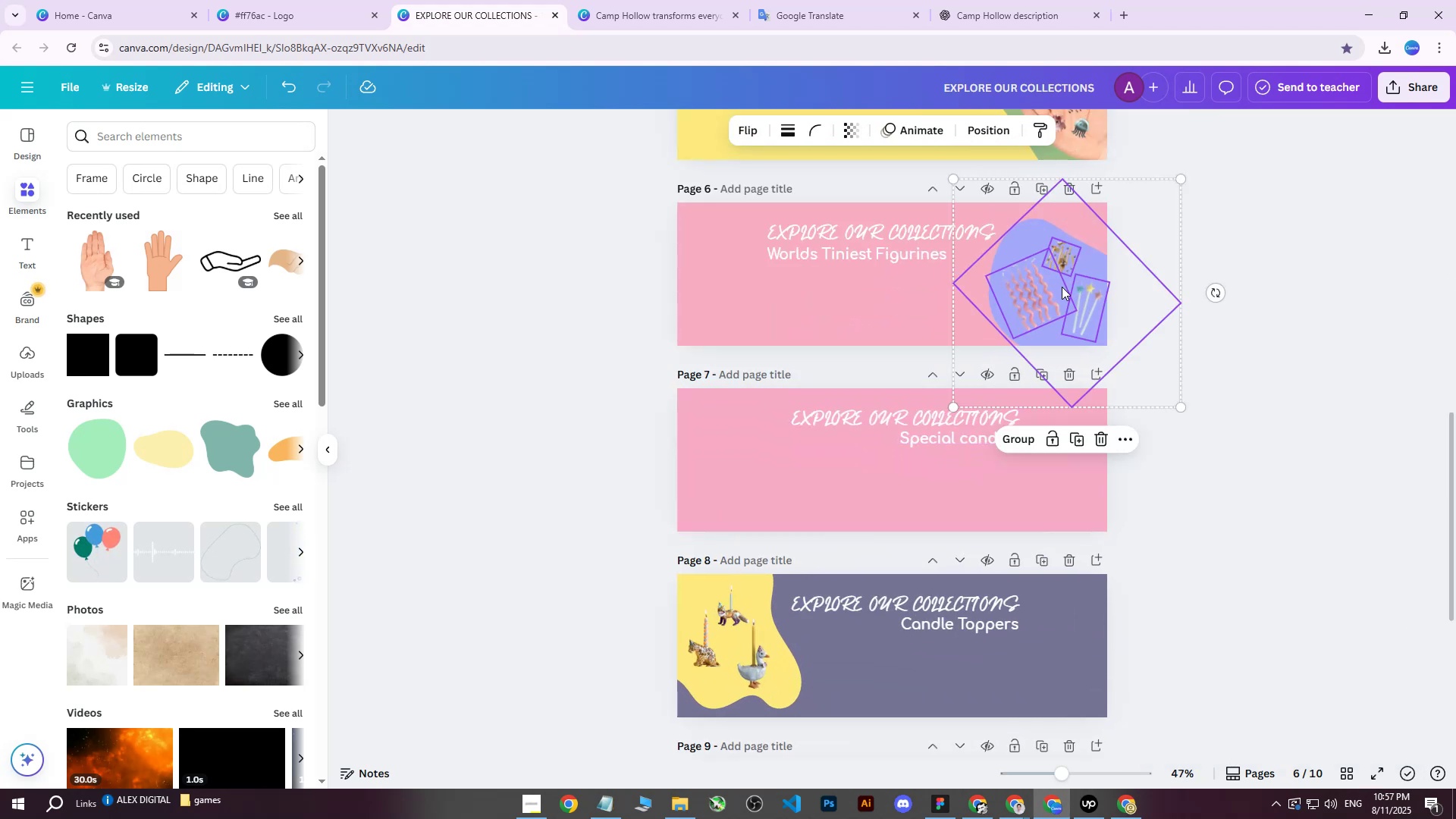 
right_click([1058, 285])
 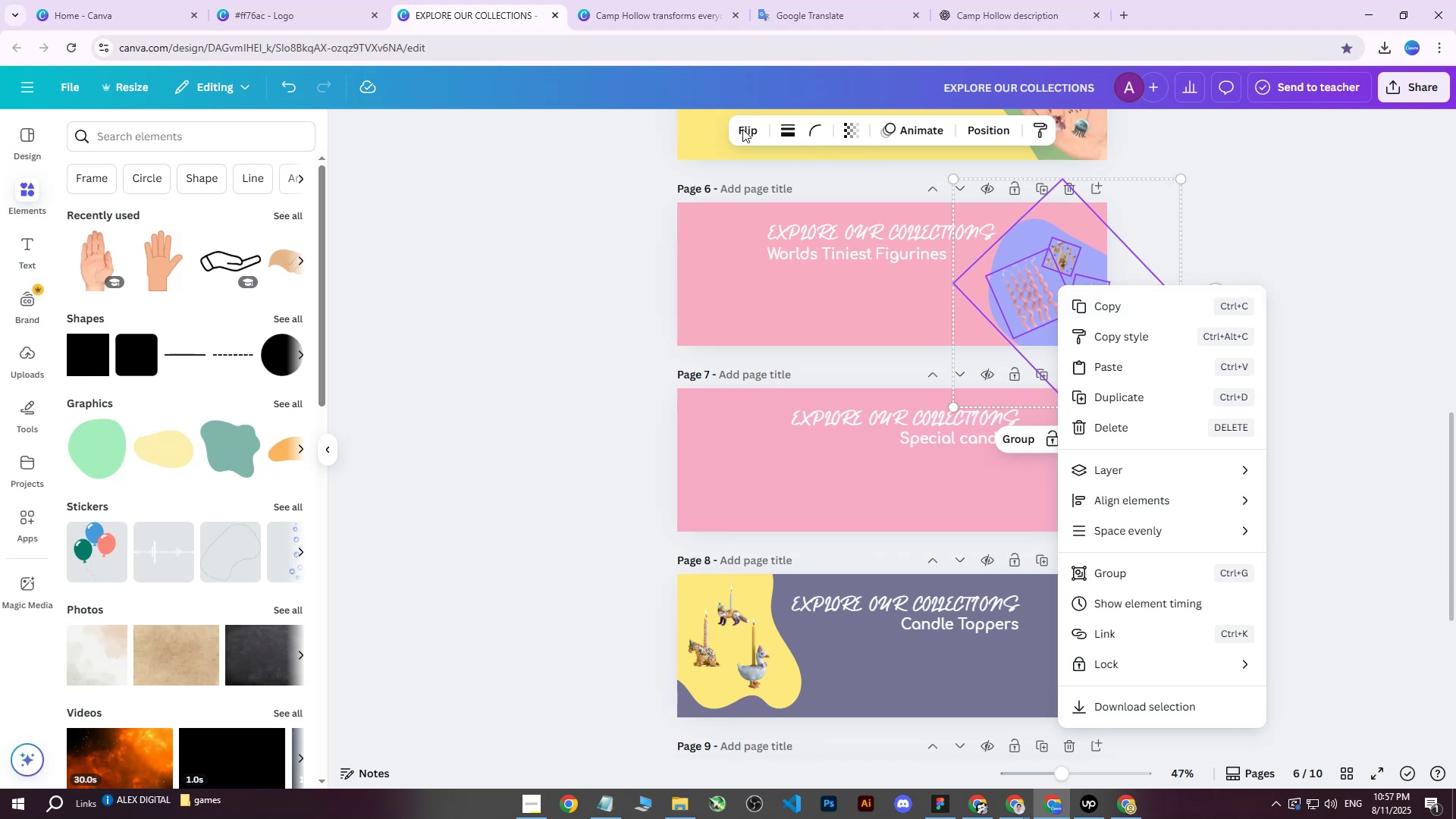 
double_click([742, 129])
 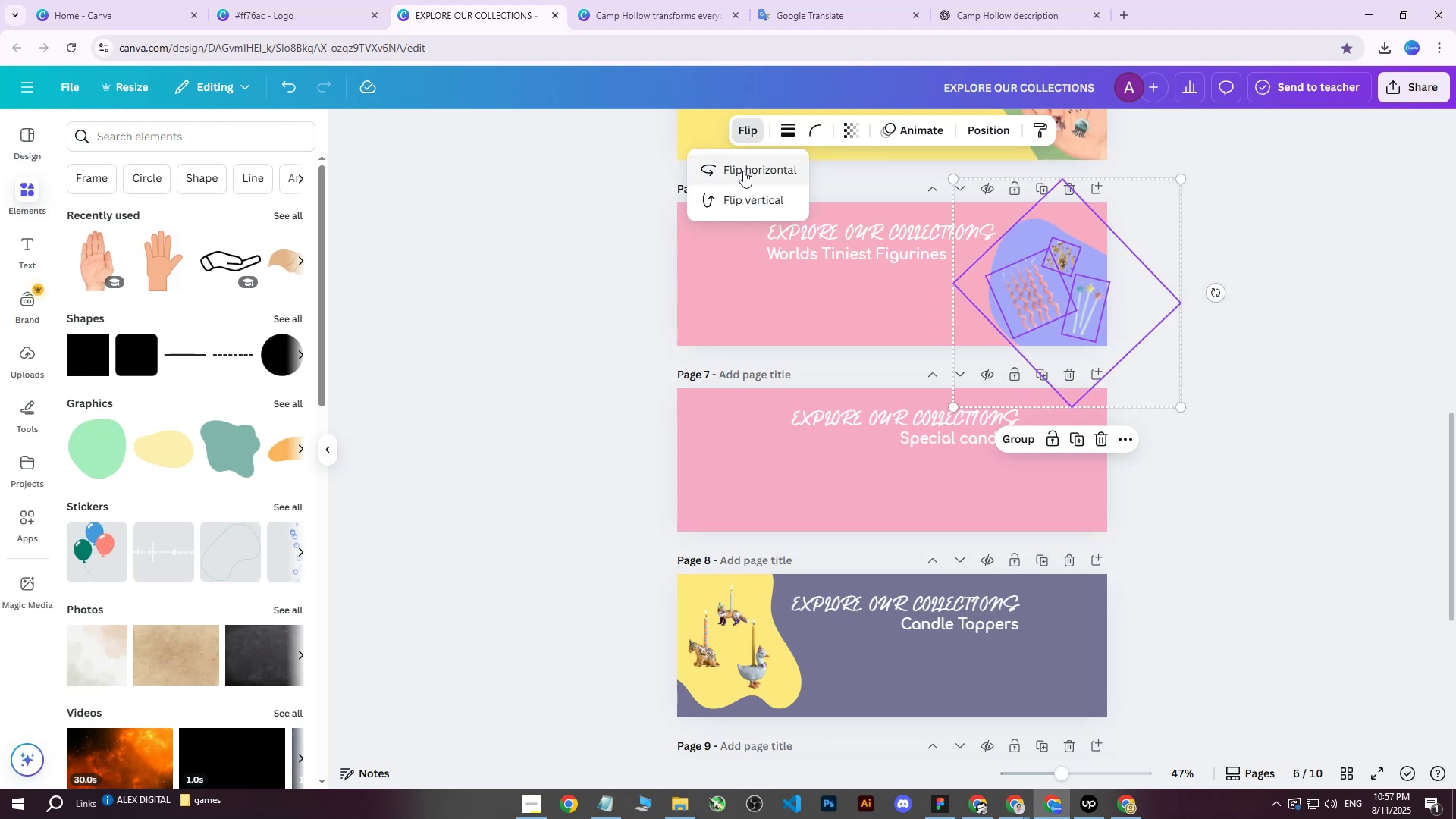 
left_click([743, 171])
 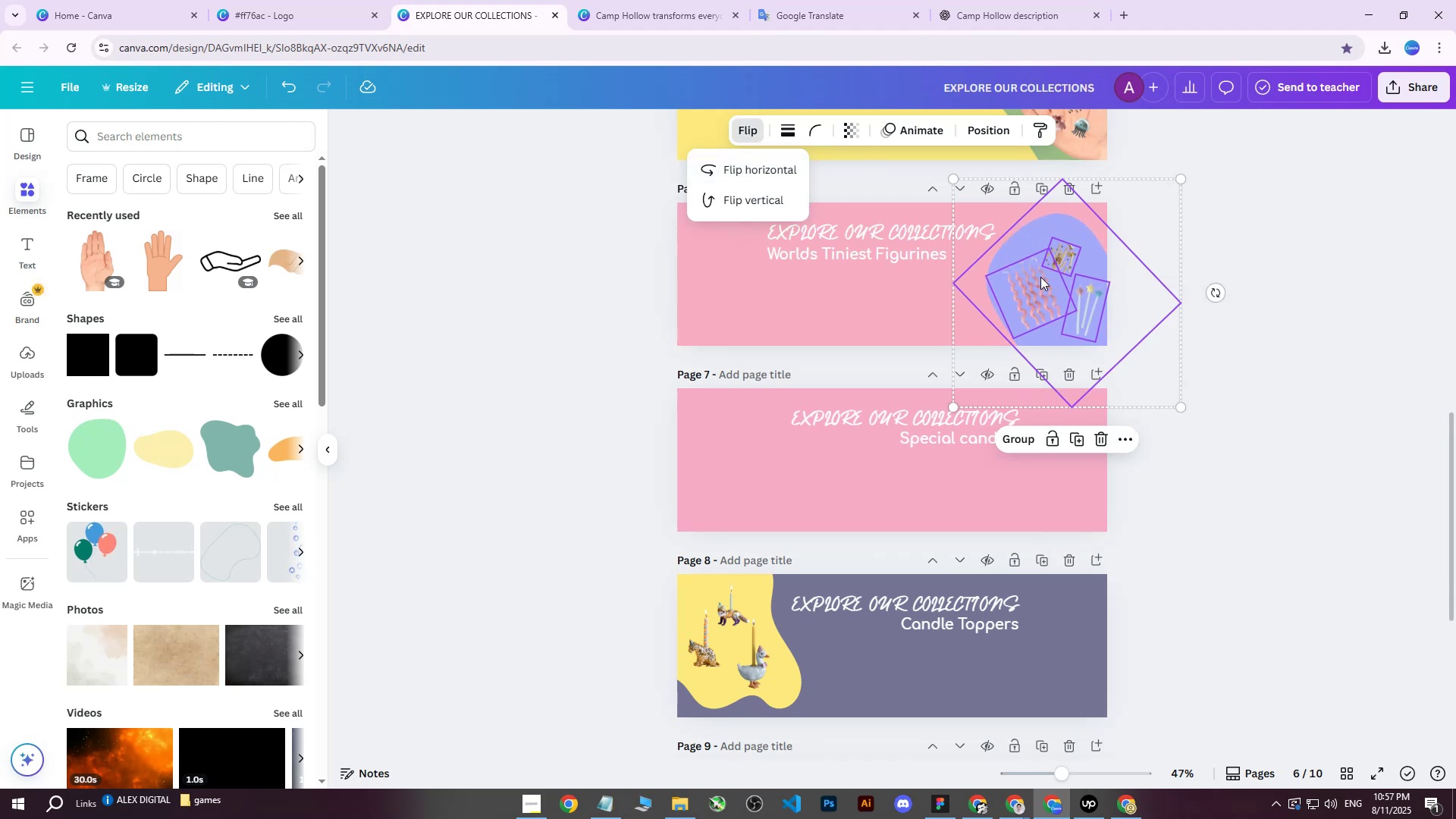 
left_click_drag(start_coordinate=[1038, 277], to_coordinate=[692, 267])
 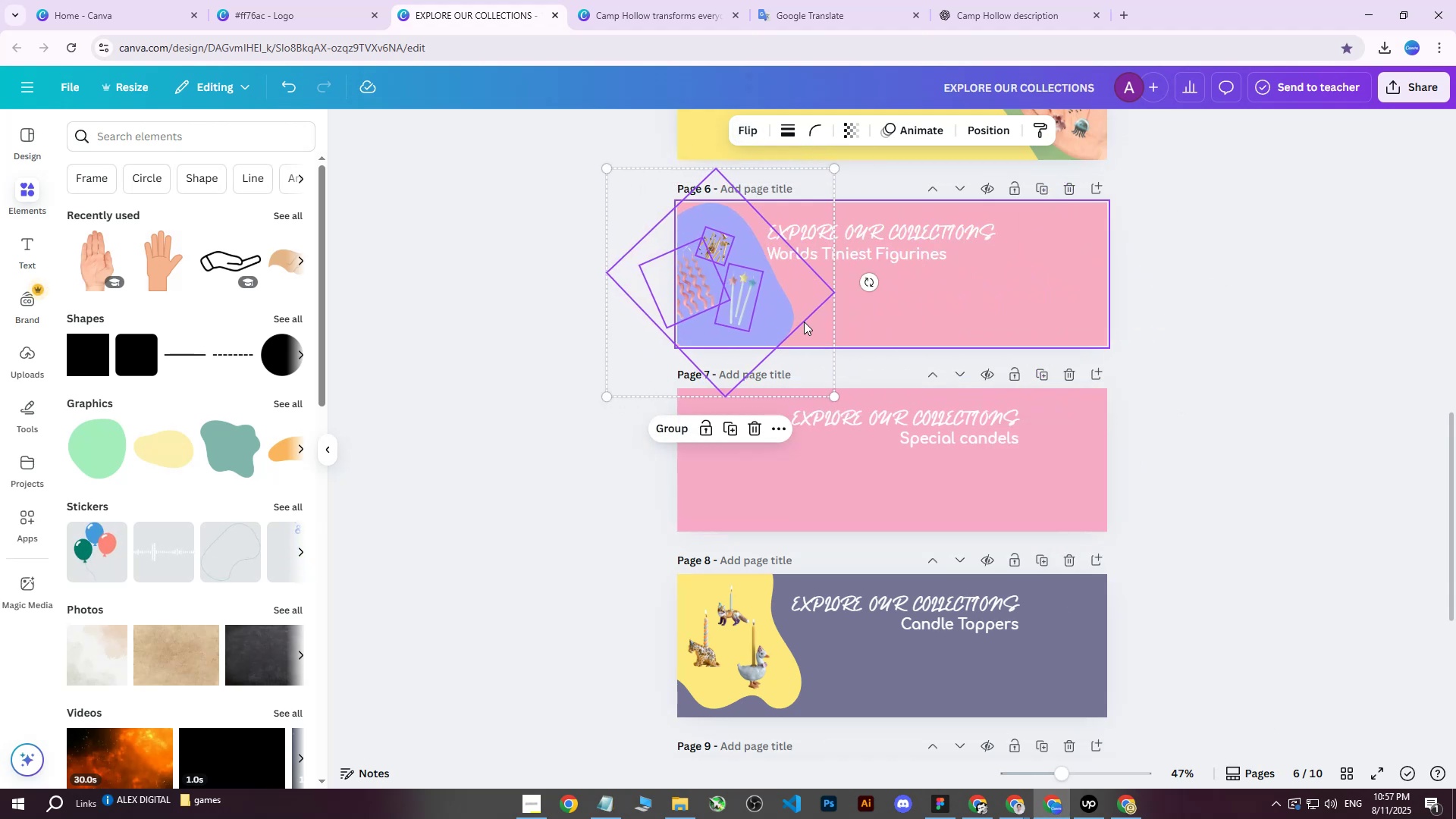 
double_click([777, 337])
 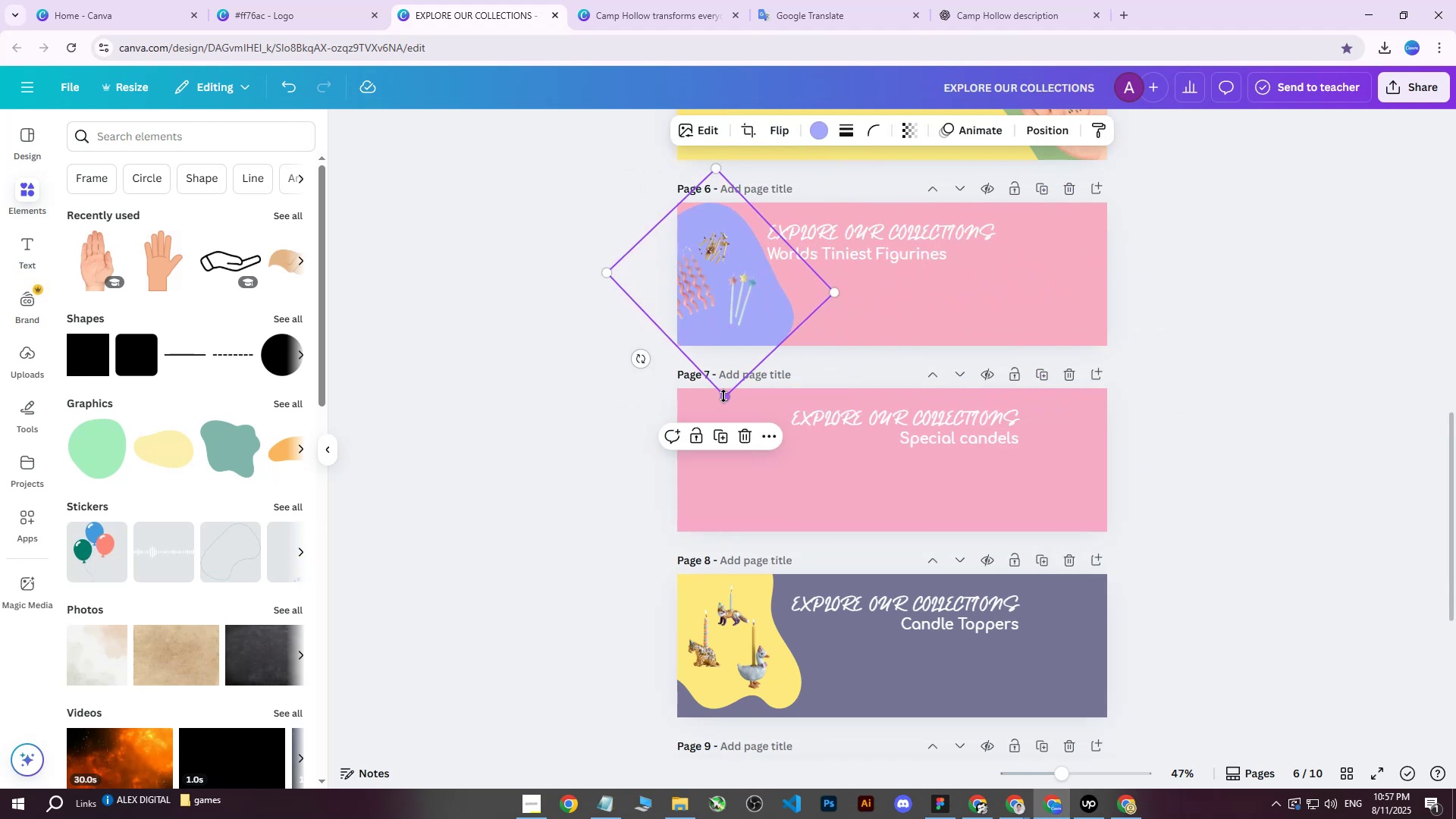 
left_click_drag(start_coordinate=[723, 399], to_coordinate=[758, 374])
 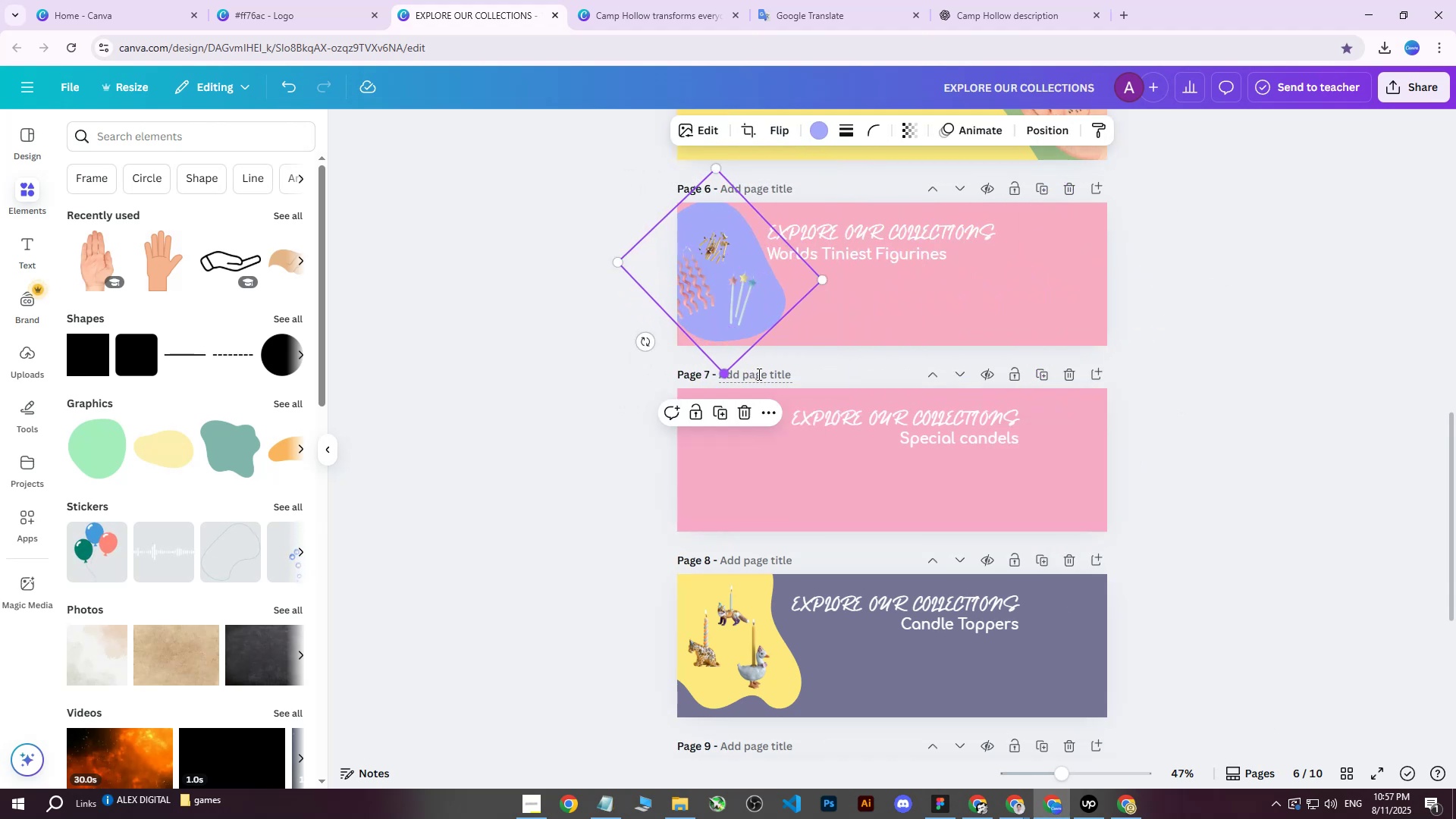 
key(Control+ControlLeft)
 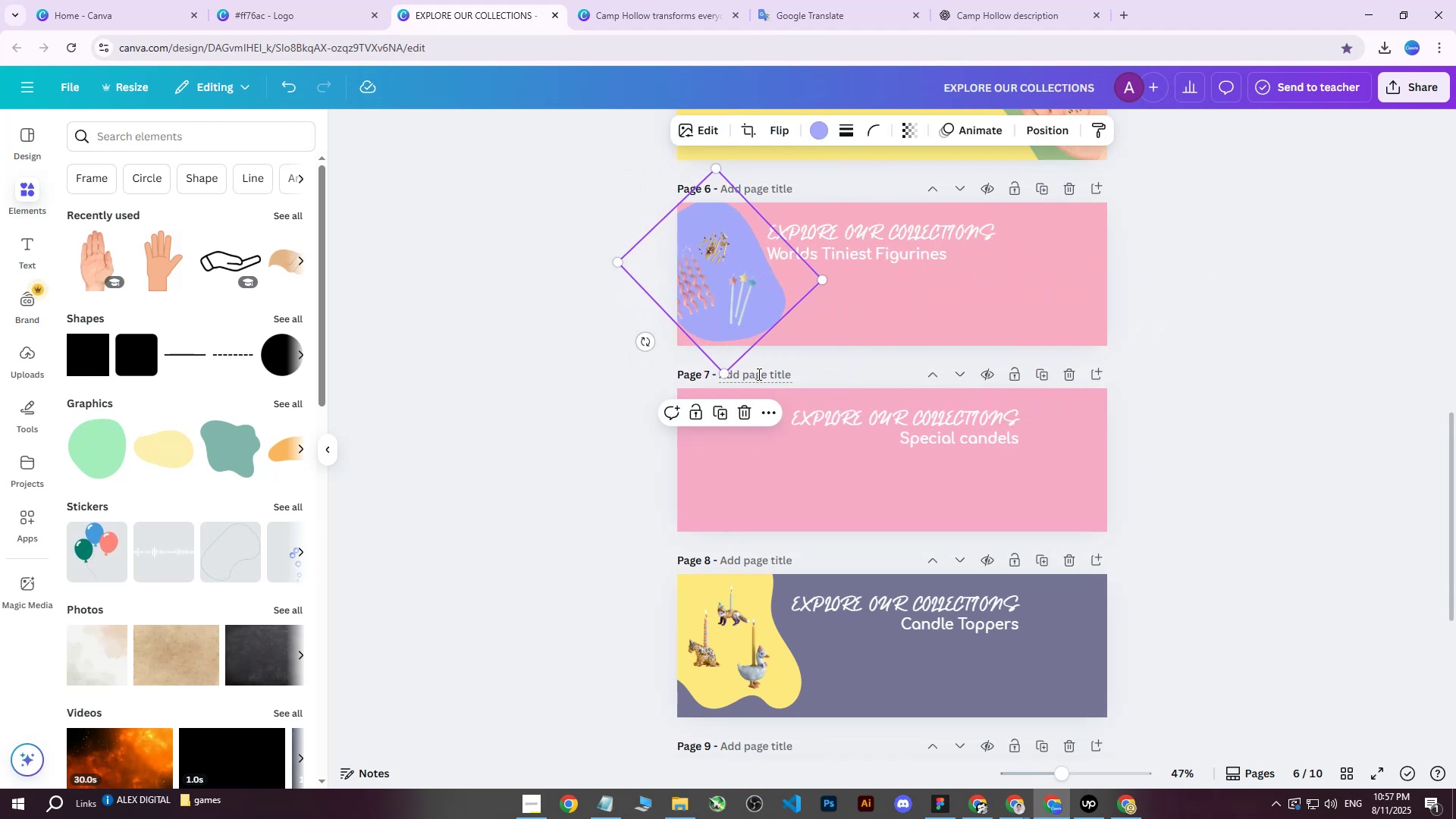 
key(Control+Z)
 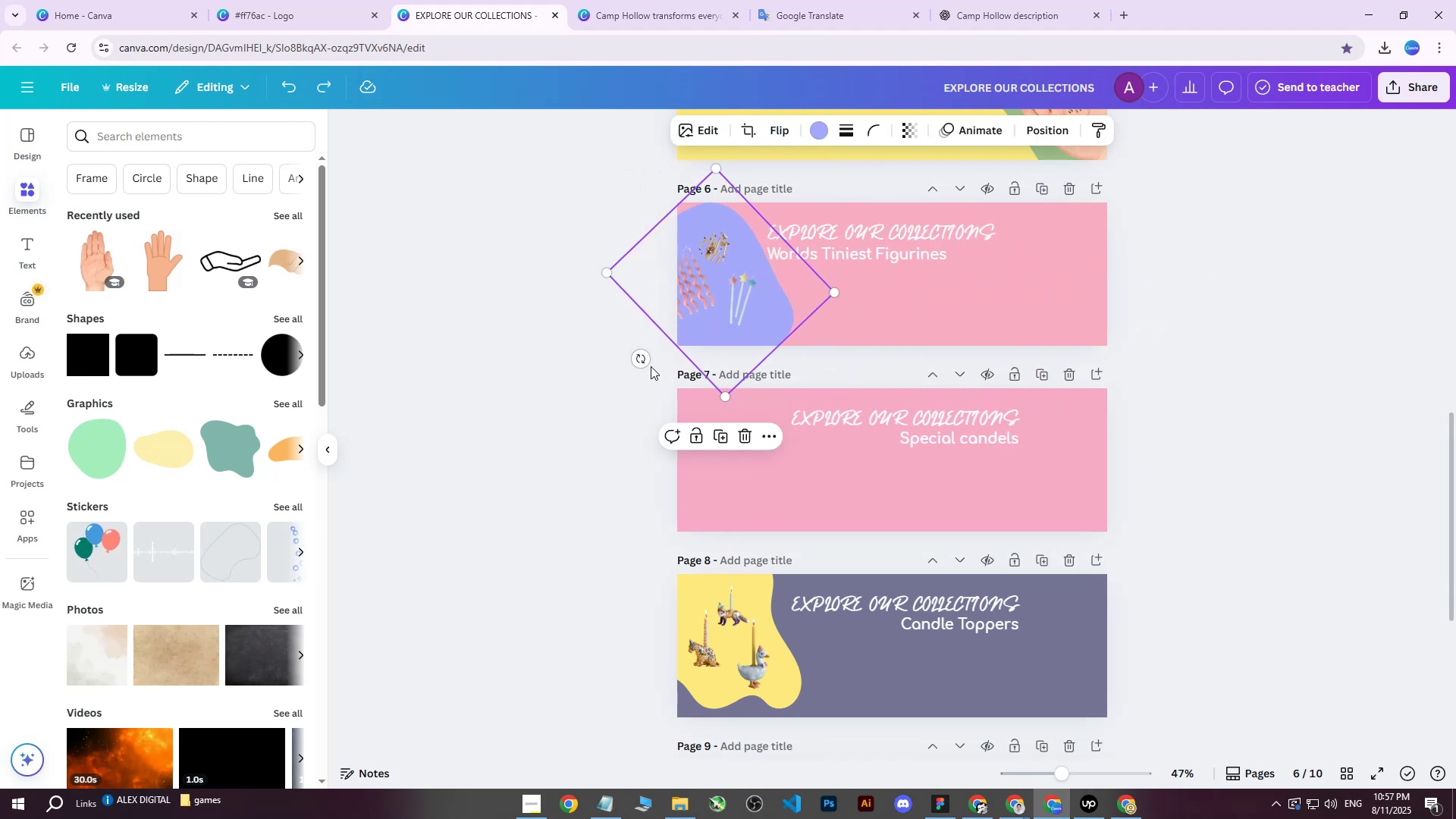 
left_click_drag(start_coordinate=[641, 361], to_coordinate=[645, 360])
 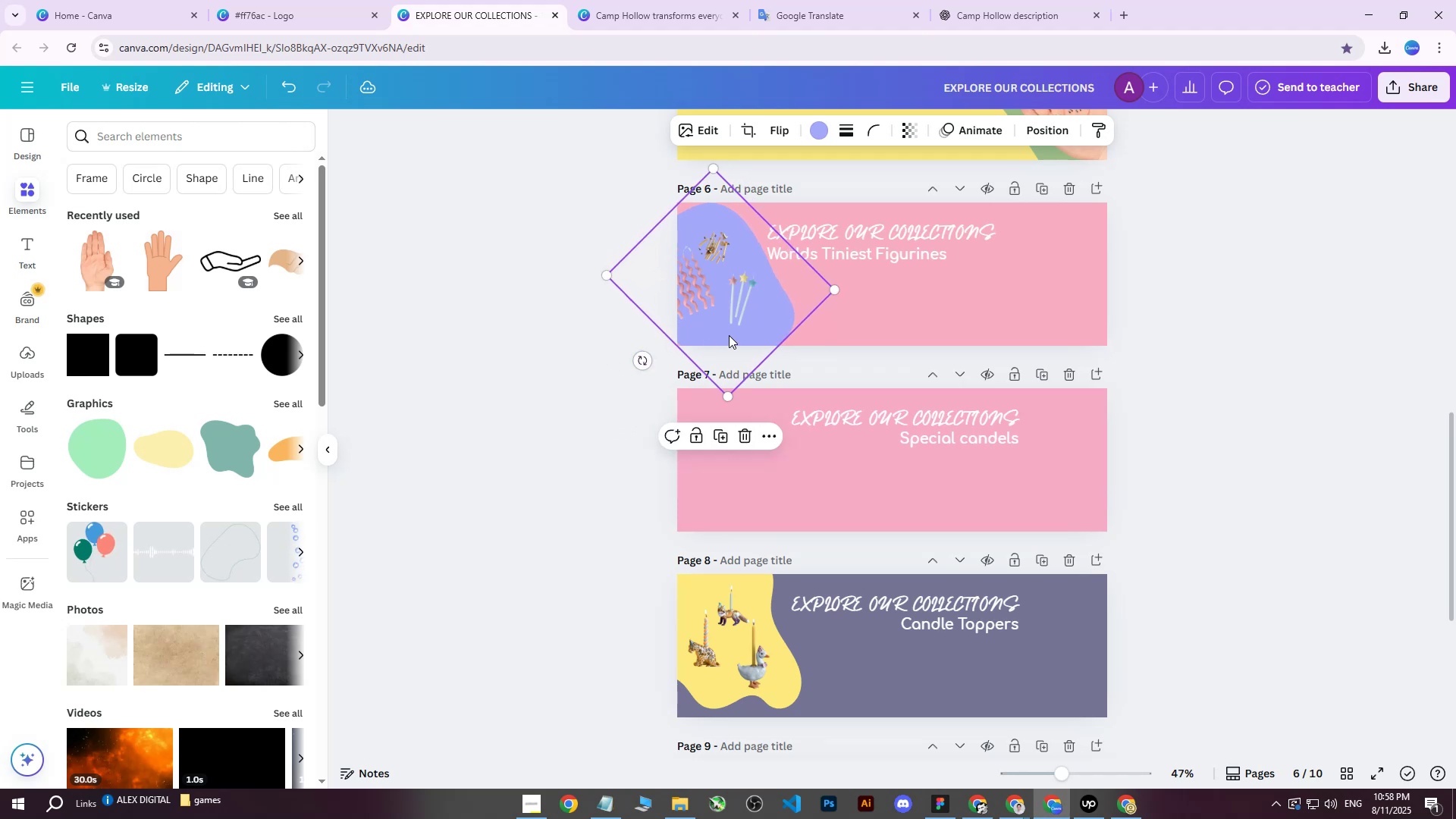 
left_click_drag(start_coordinate=[734, 335], to_coordinate=[727, 323])
 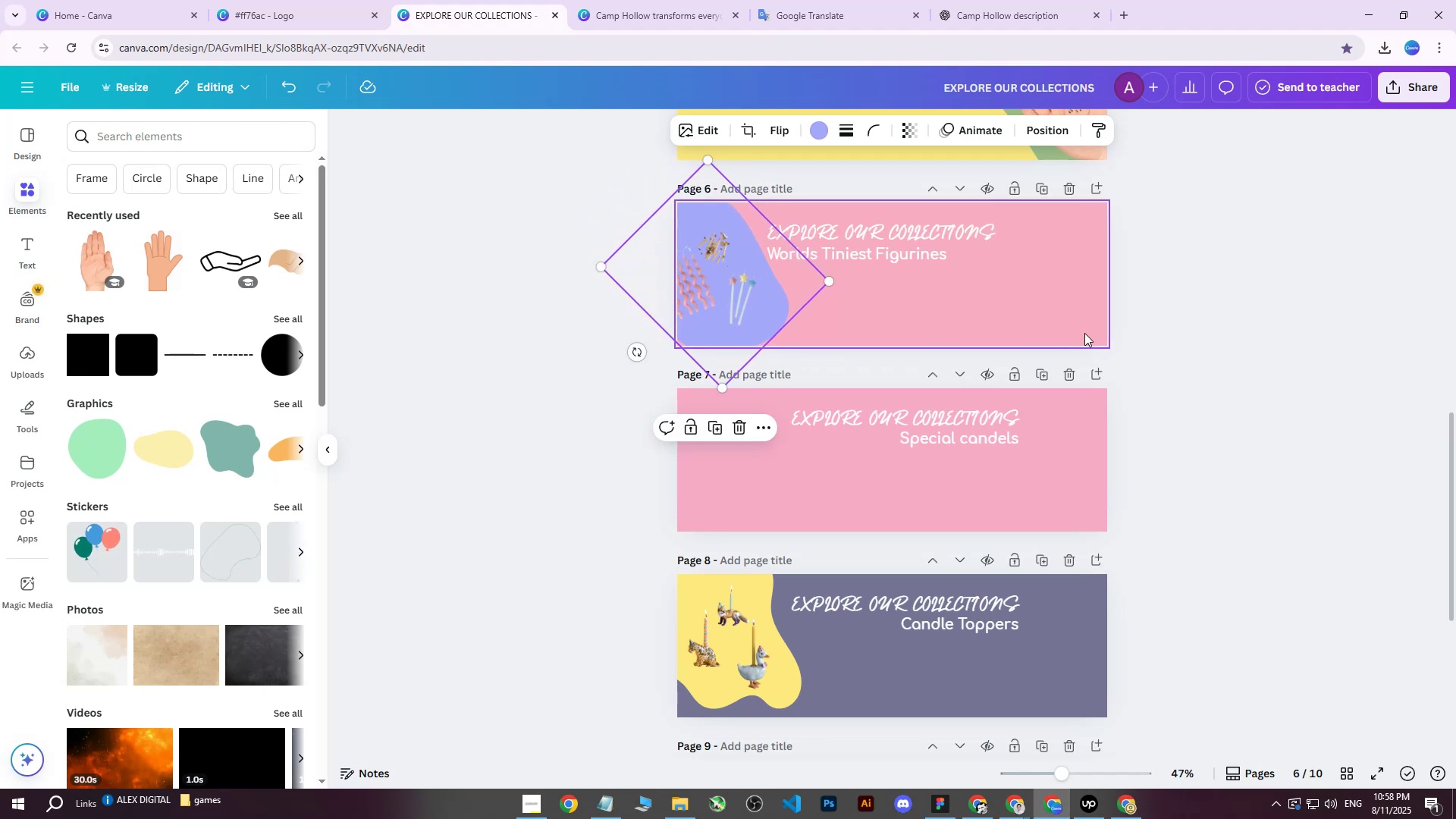 
scroll: coordinate [1094, 332], scroll_direction: up, amount: 3.0
 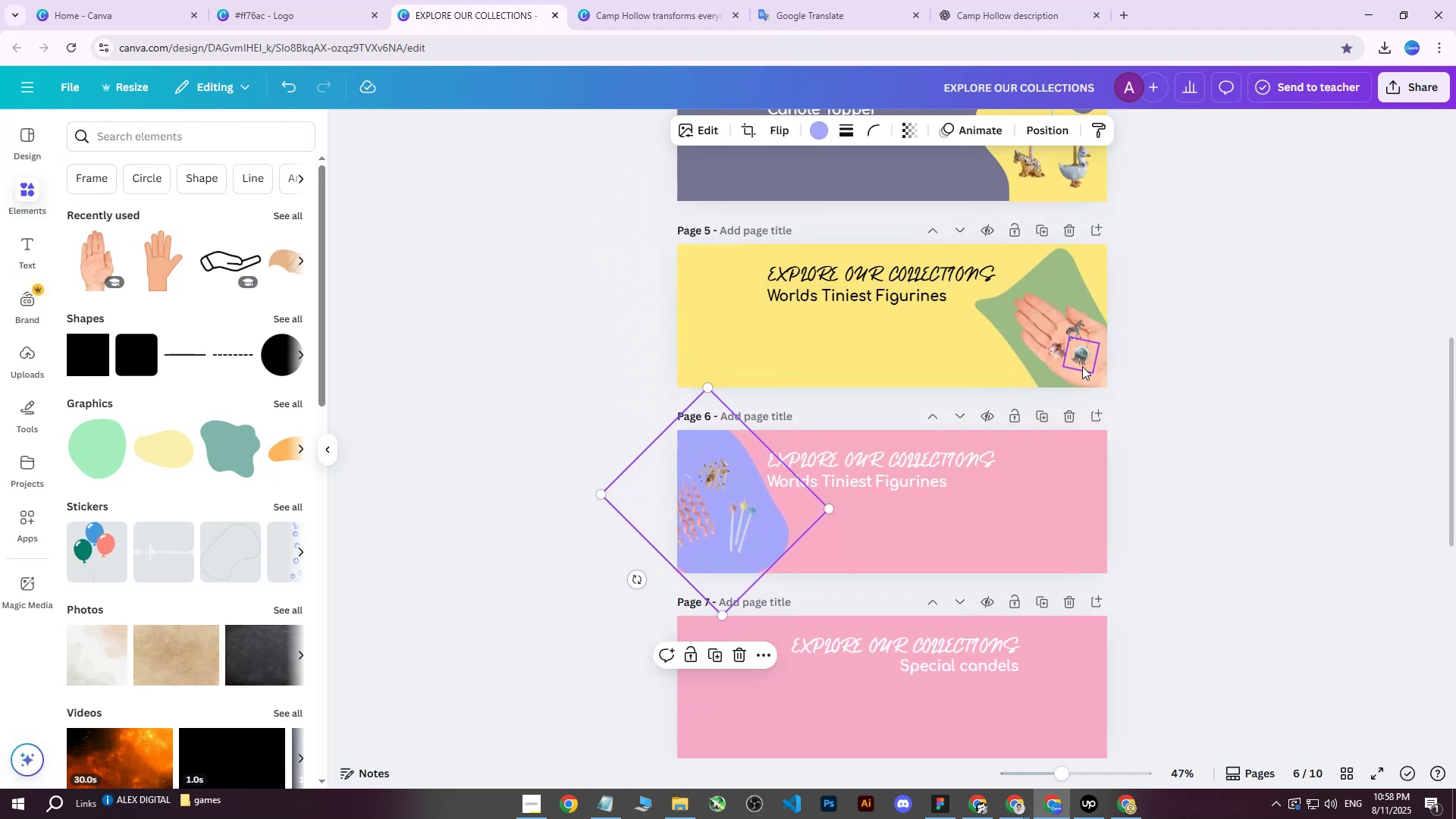 
scroll: coordinate [1082, 366], scroll_direction: down, amount: 3.0
 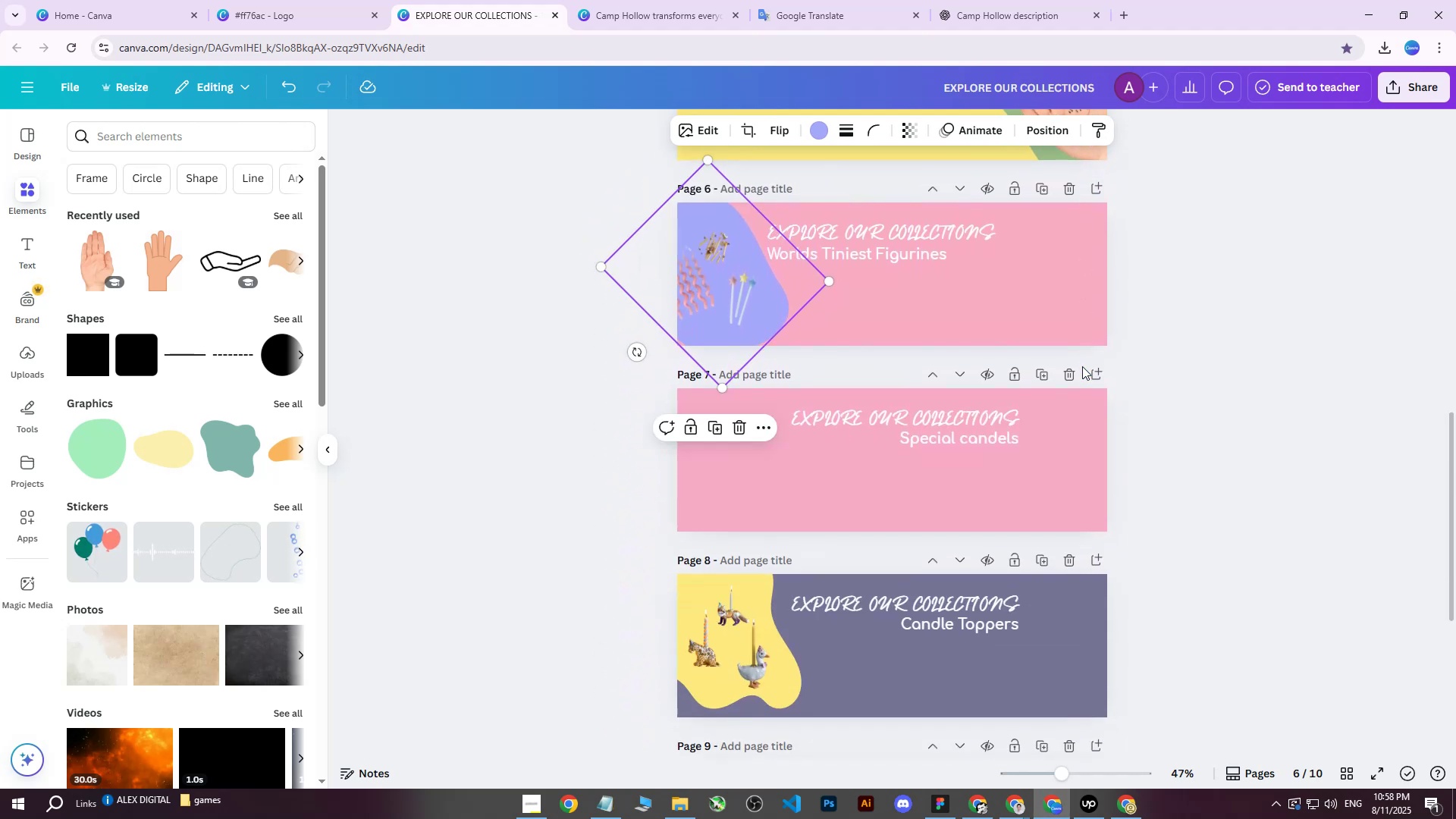 
scroll: coordinate [1068, 374], scroll_direction: up, amount: 2.0
 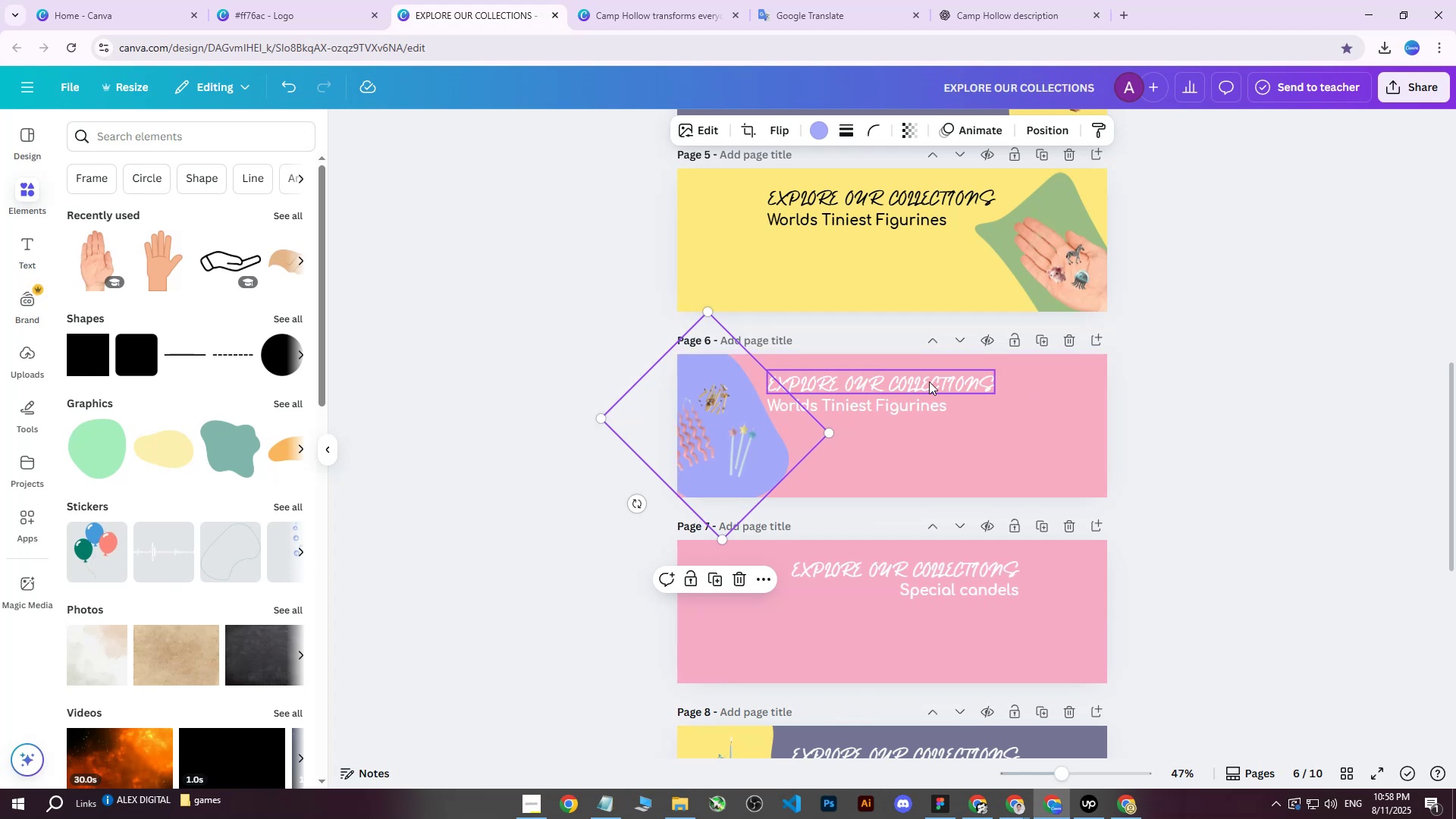 
left_click([929, 381])
 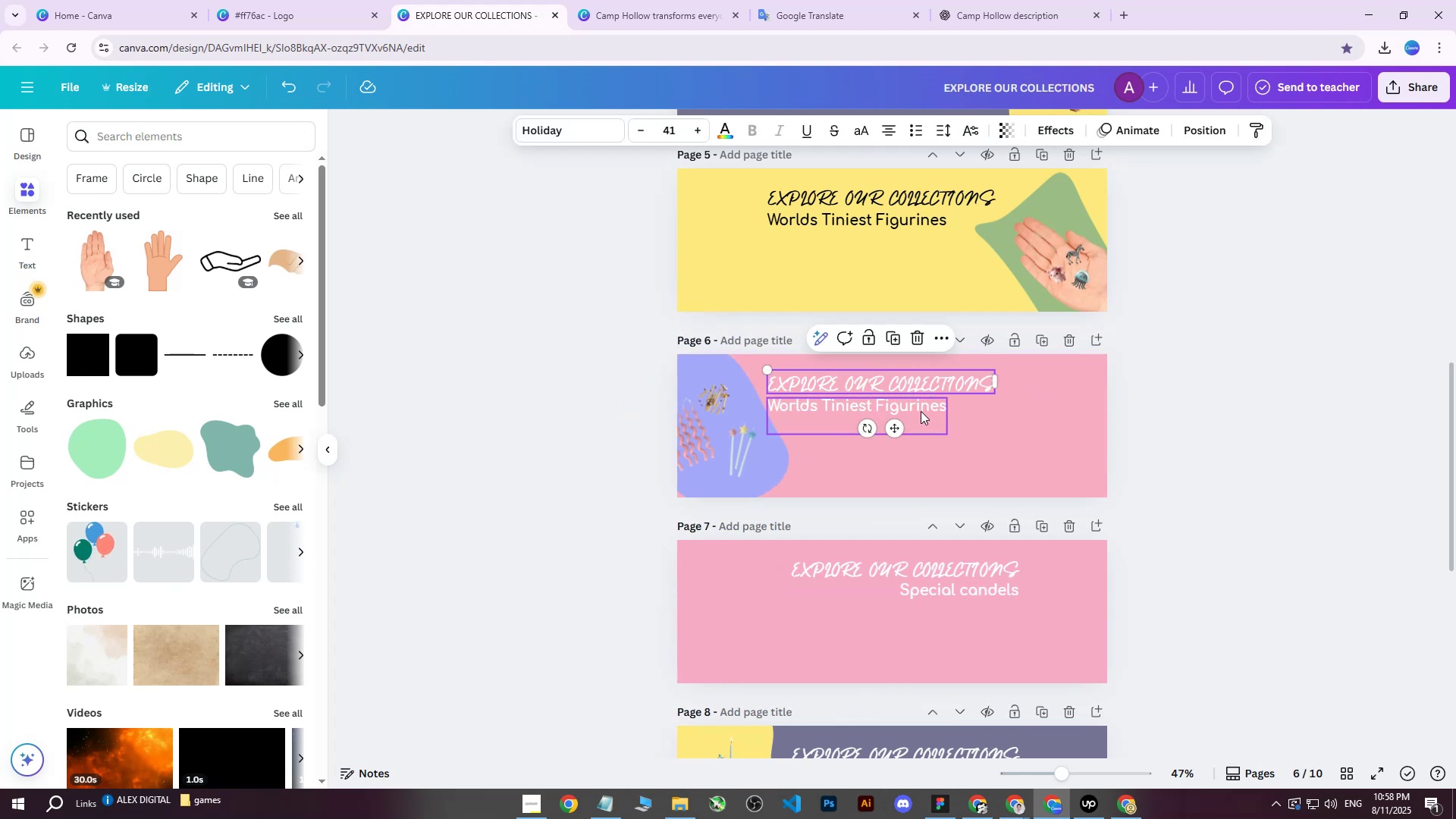 
left_click([920, 411])
 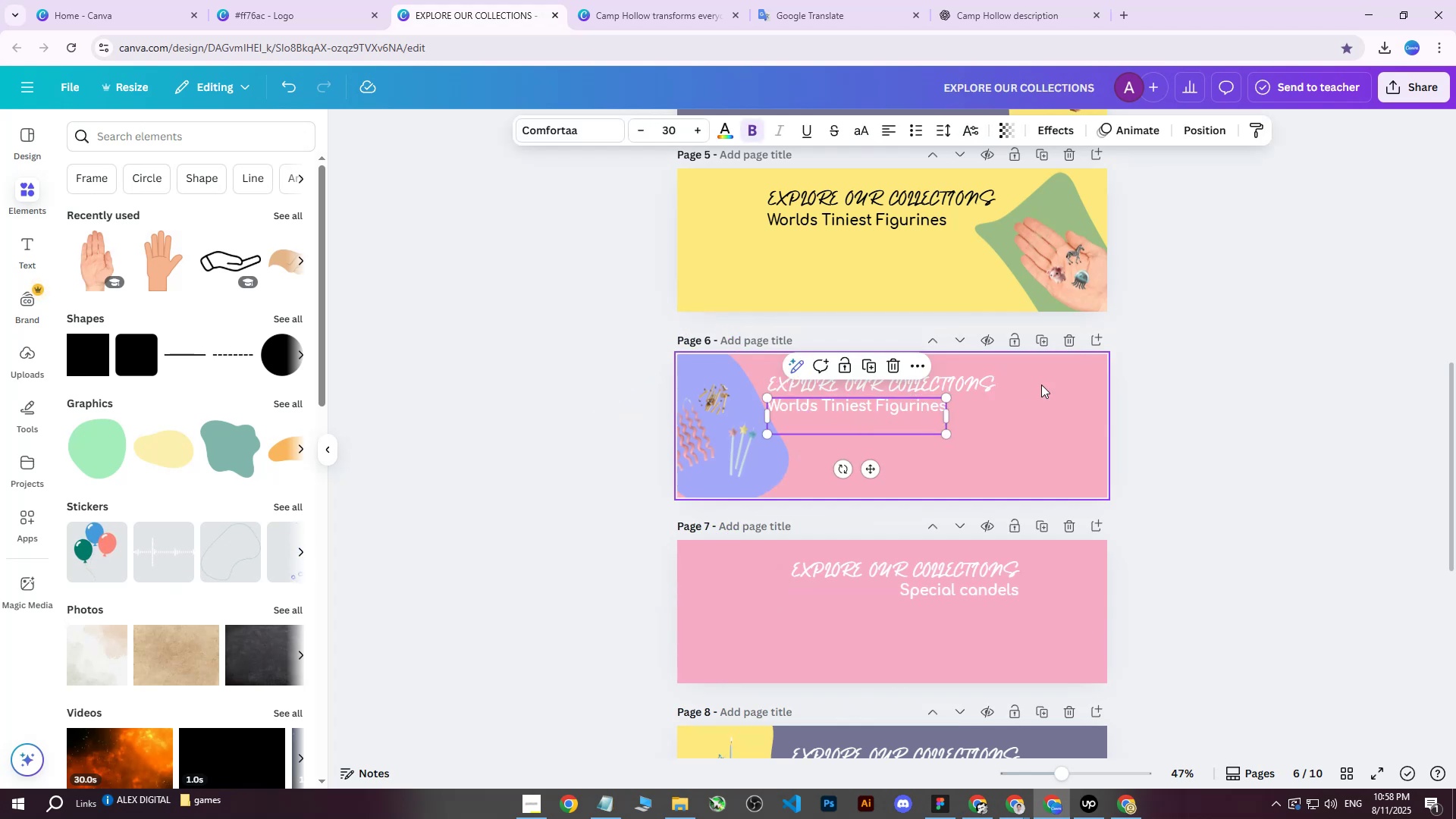 
left_click([1141, 374])
 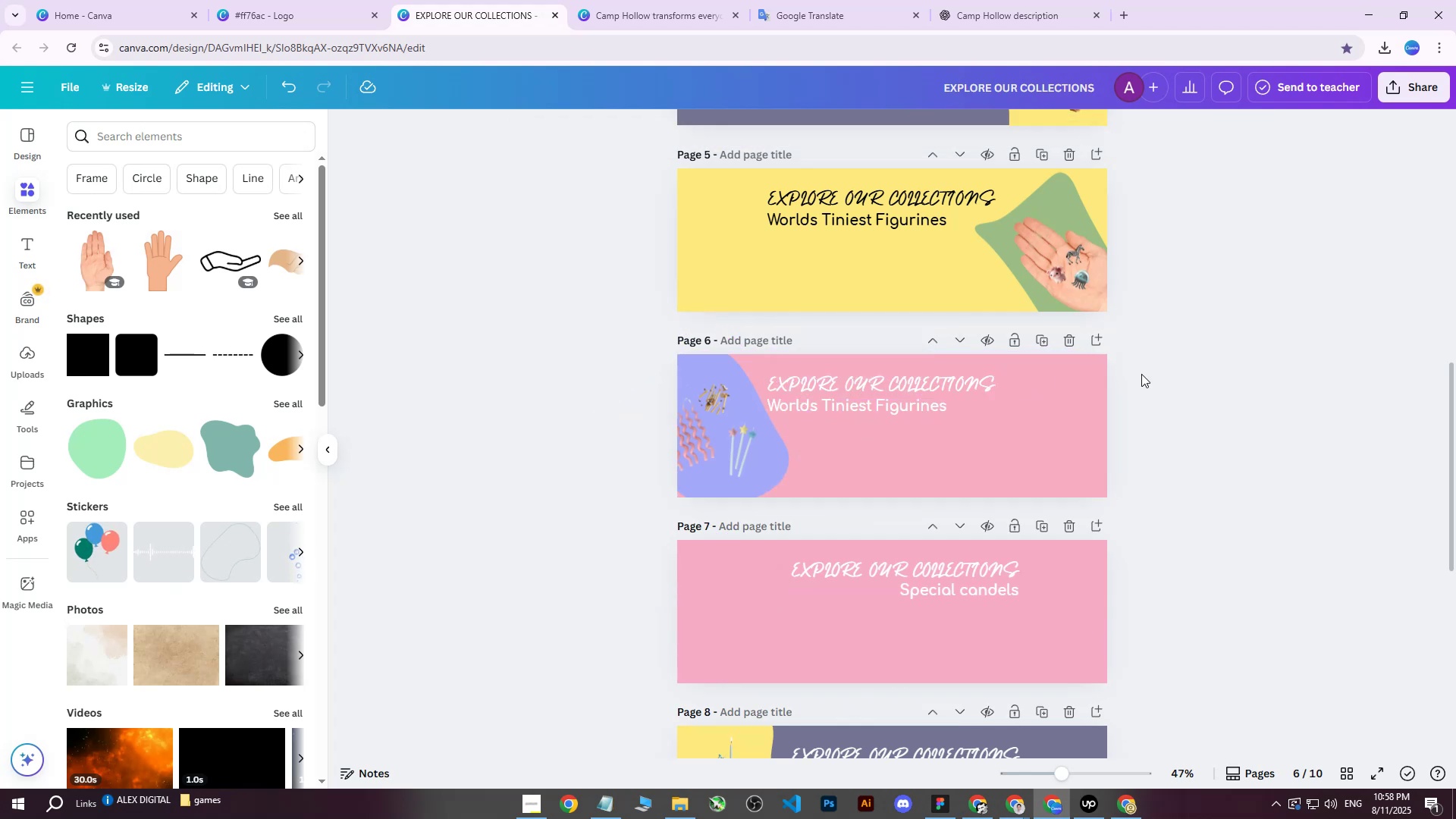 
scroll: coordinate [1141, 374], scroll_direction: up, amount: 5.0
 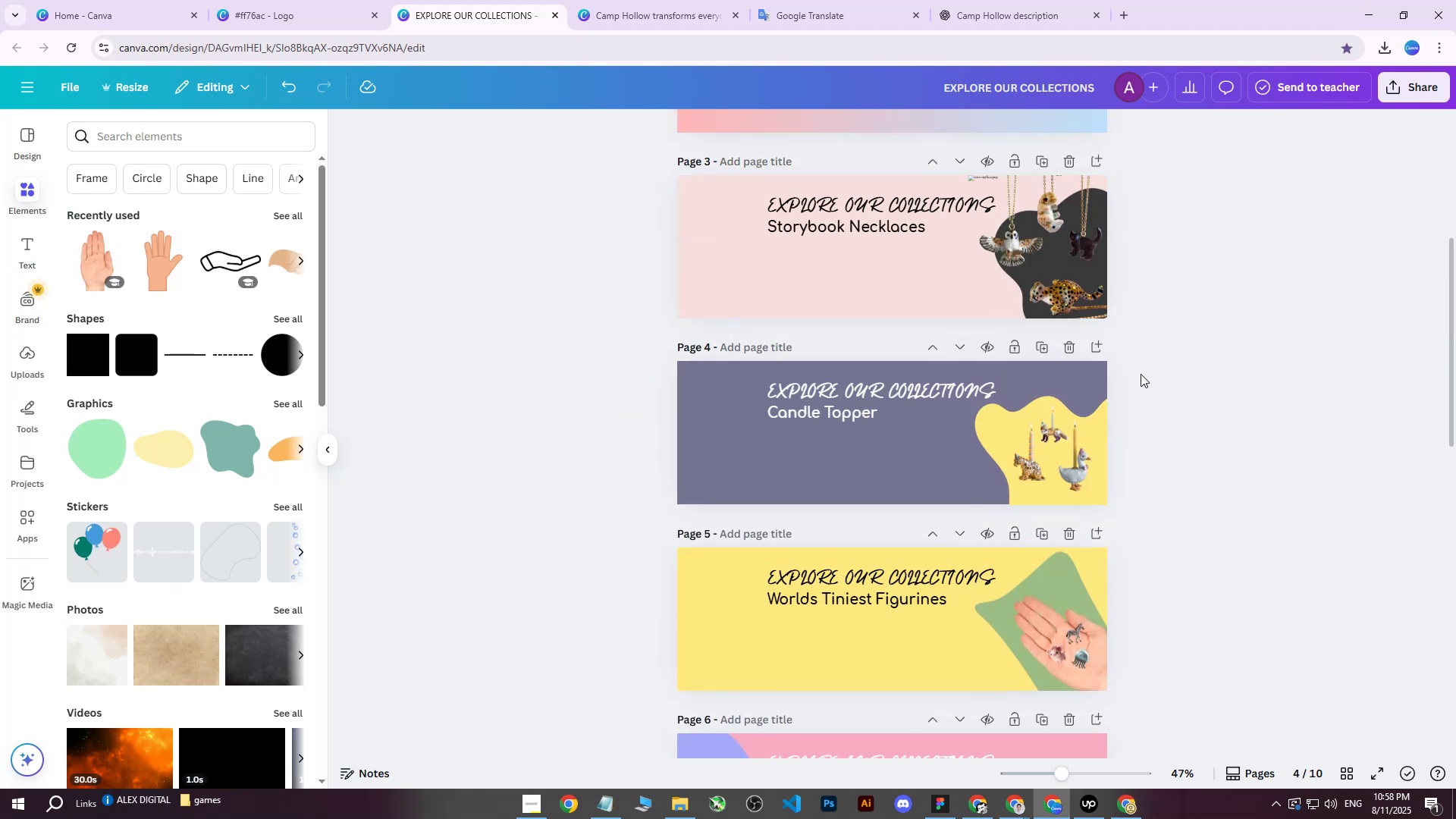 
scroll: coordinate [1141, 374], scroll_direction: down, amount: 9.0
 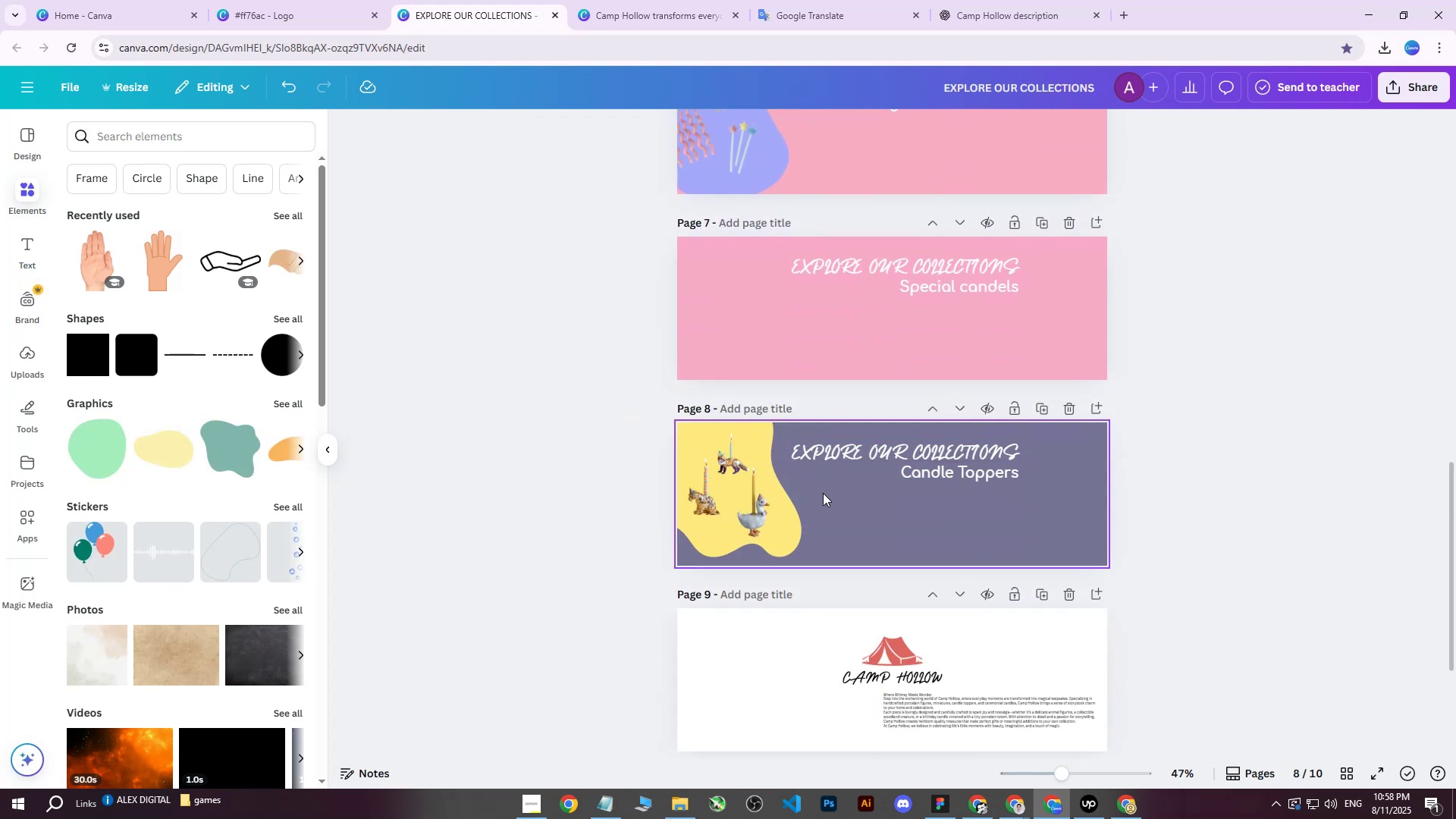 
left_click([827, 496])
 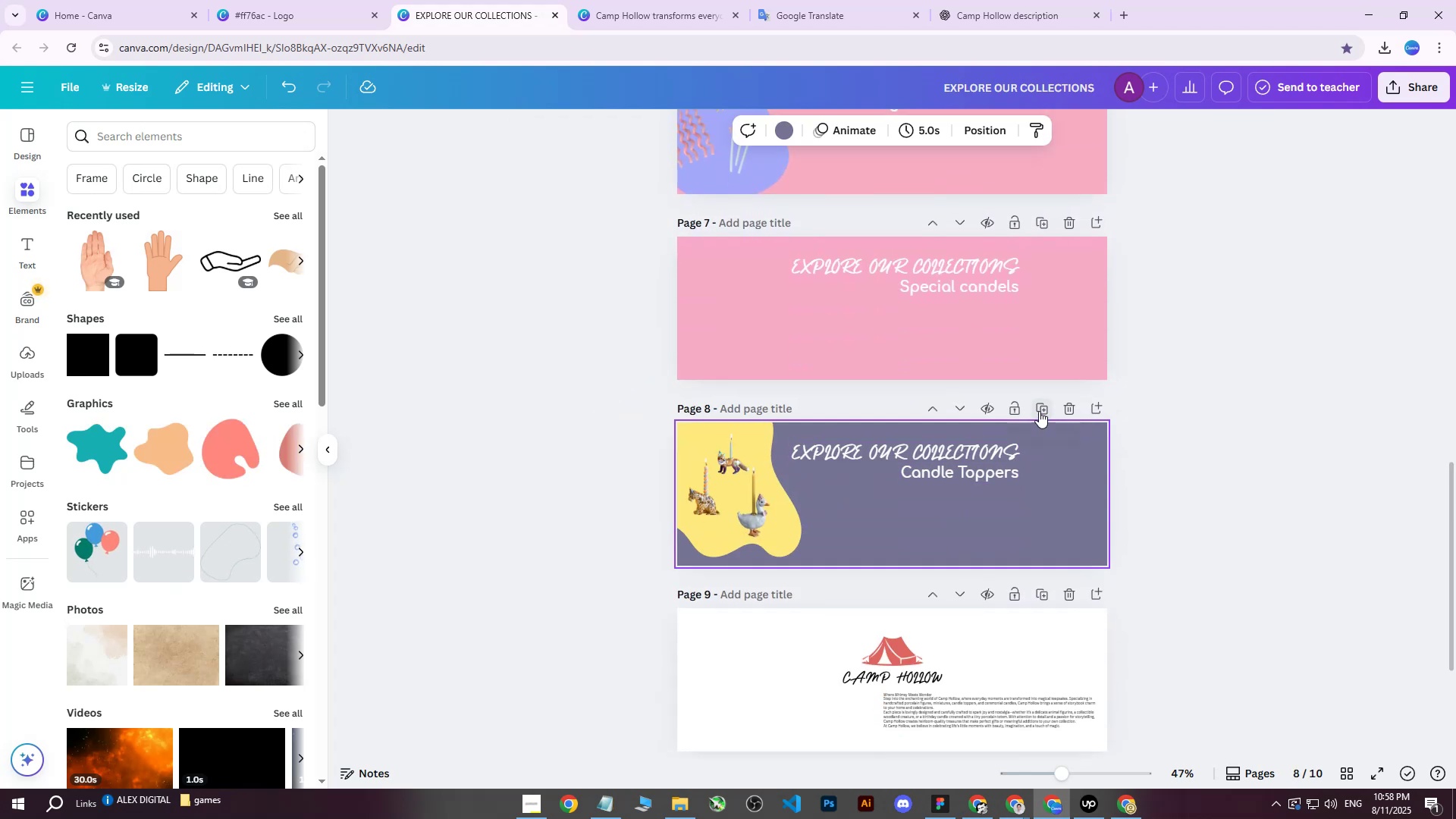 
left_click([1040, 410])
 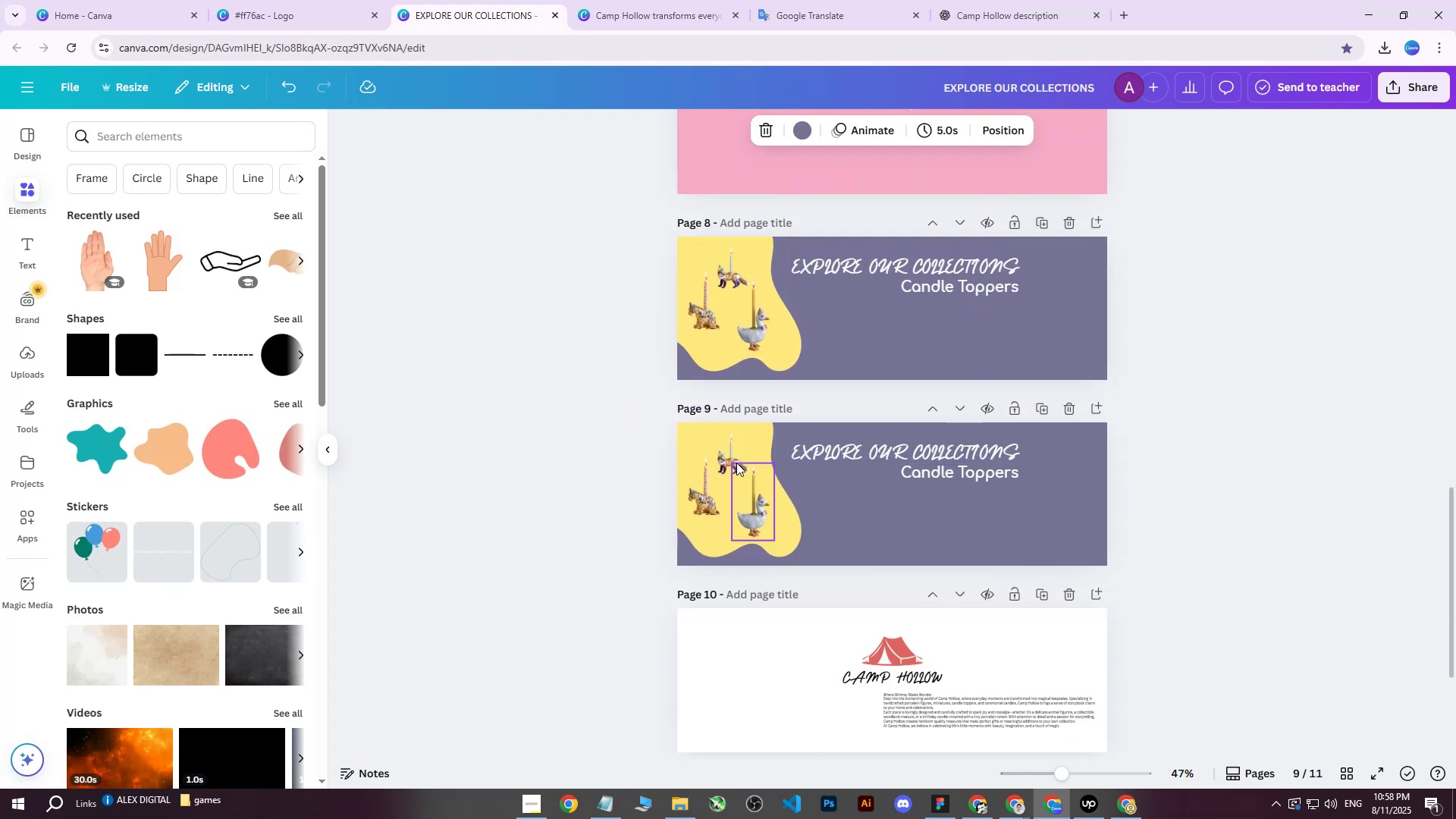 
left_click([726, 460])
 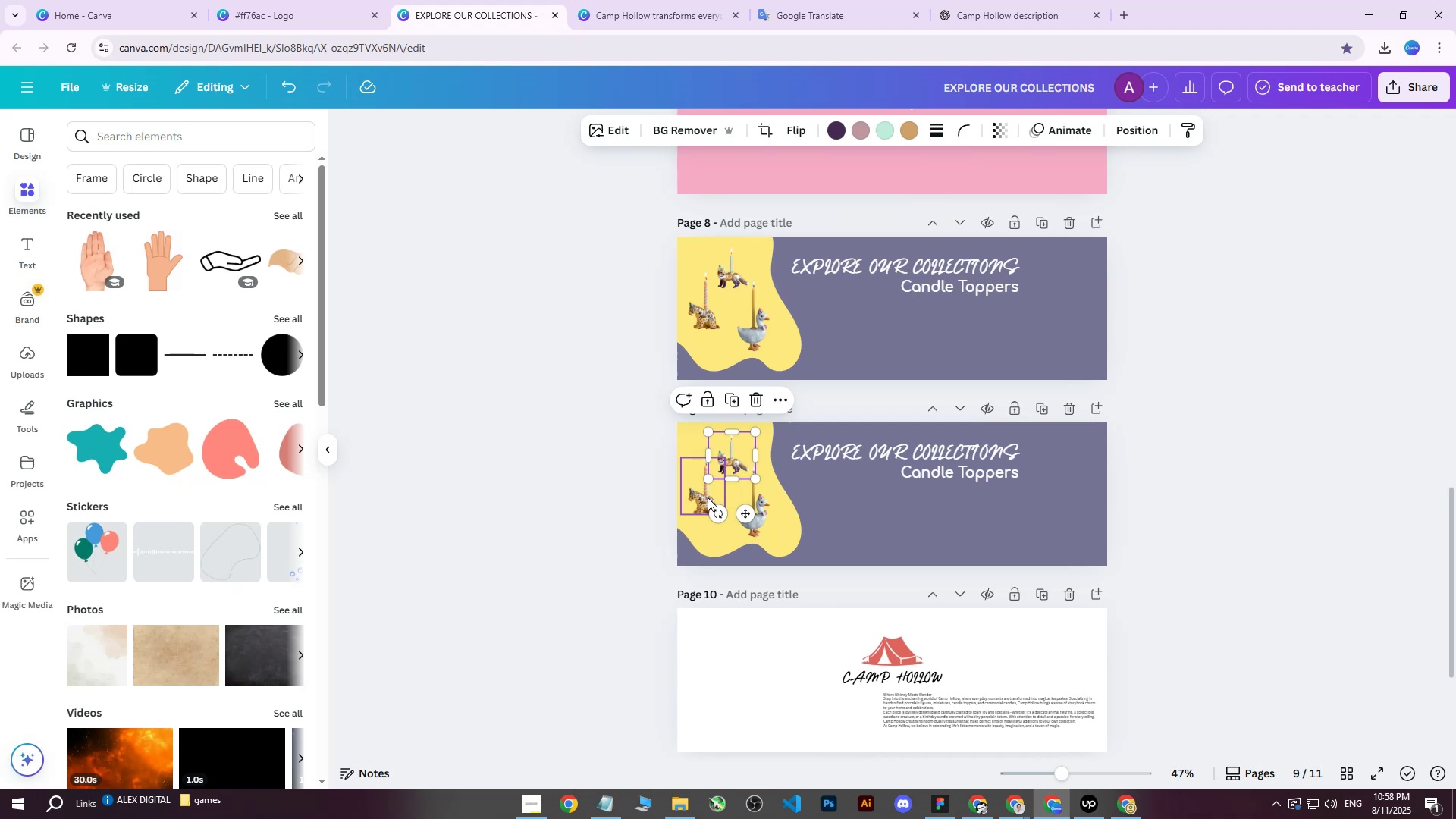 
key(Delete)
 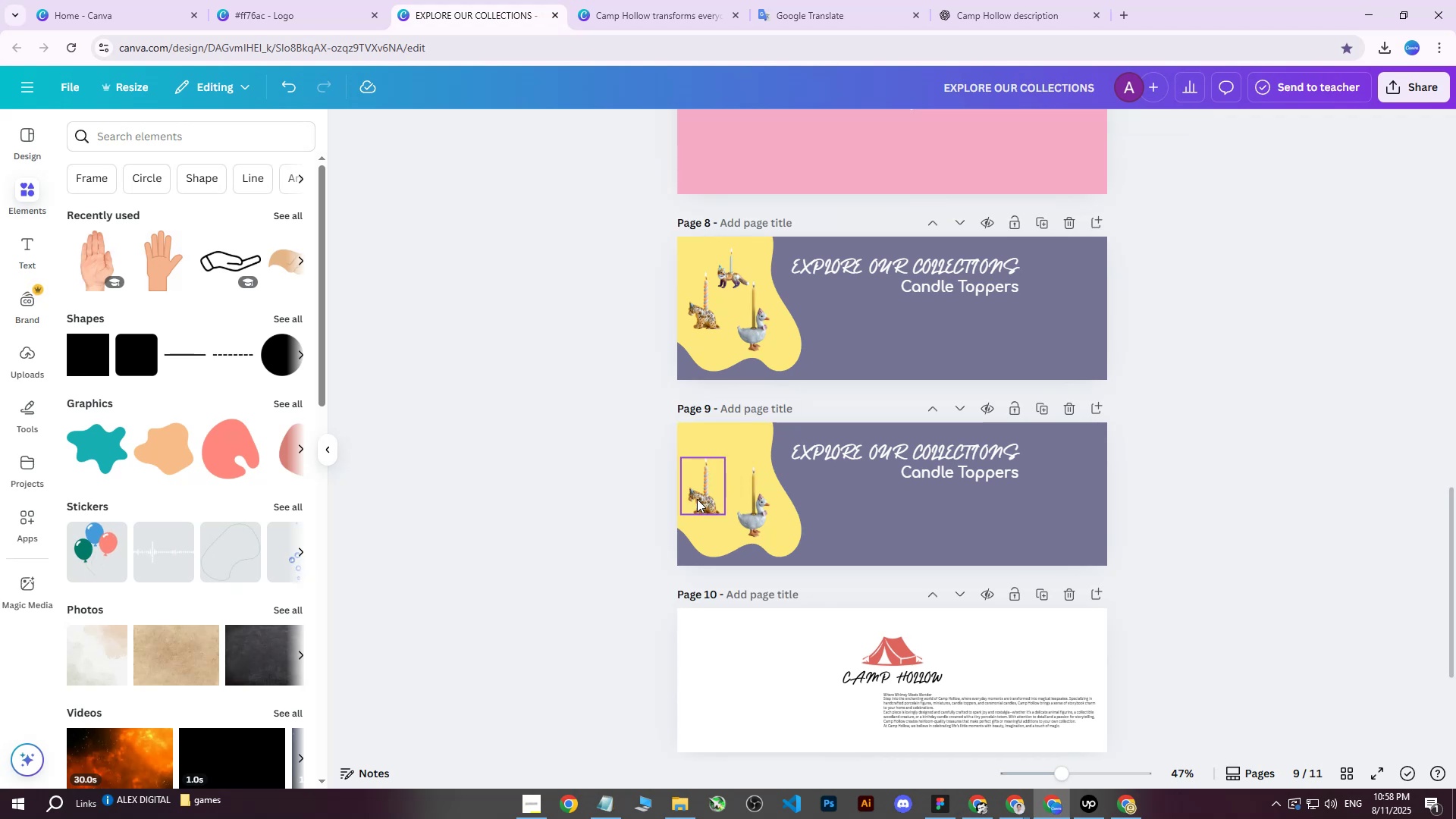 
left_click([697, 499])
 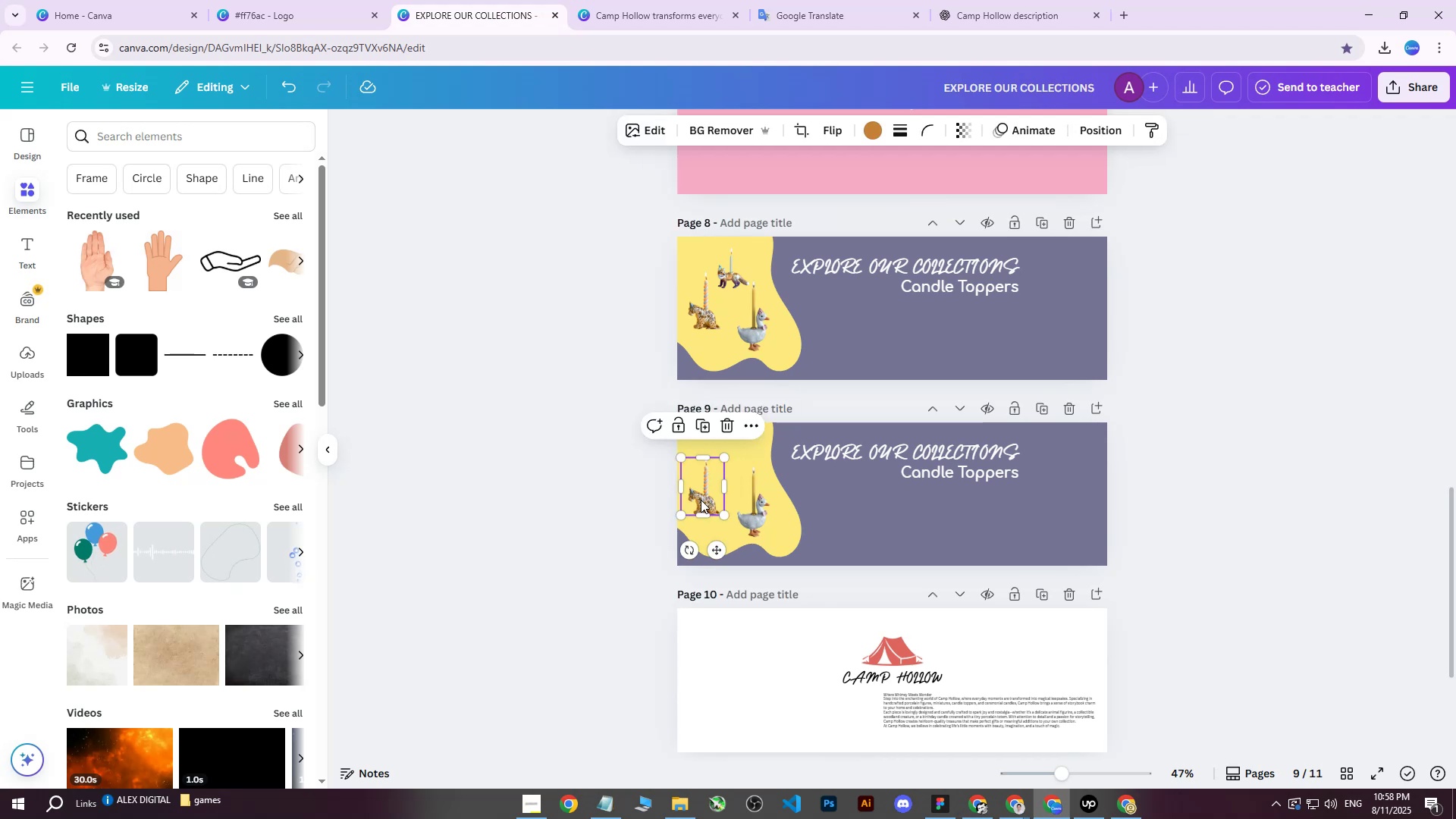 
key(Delete)
 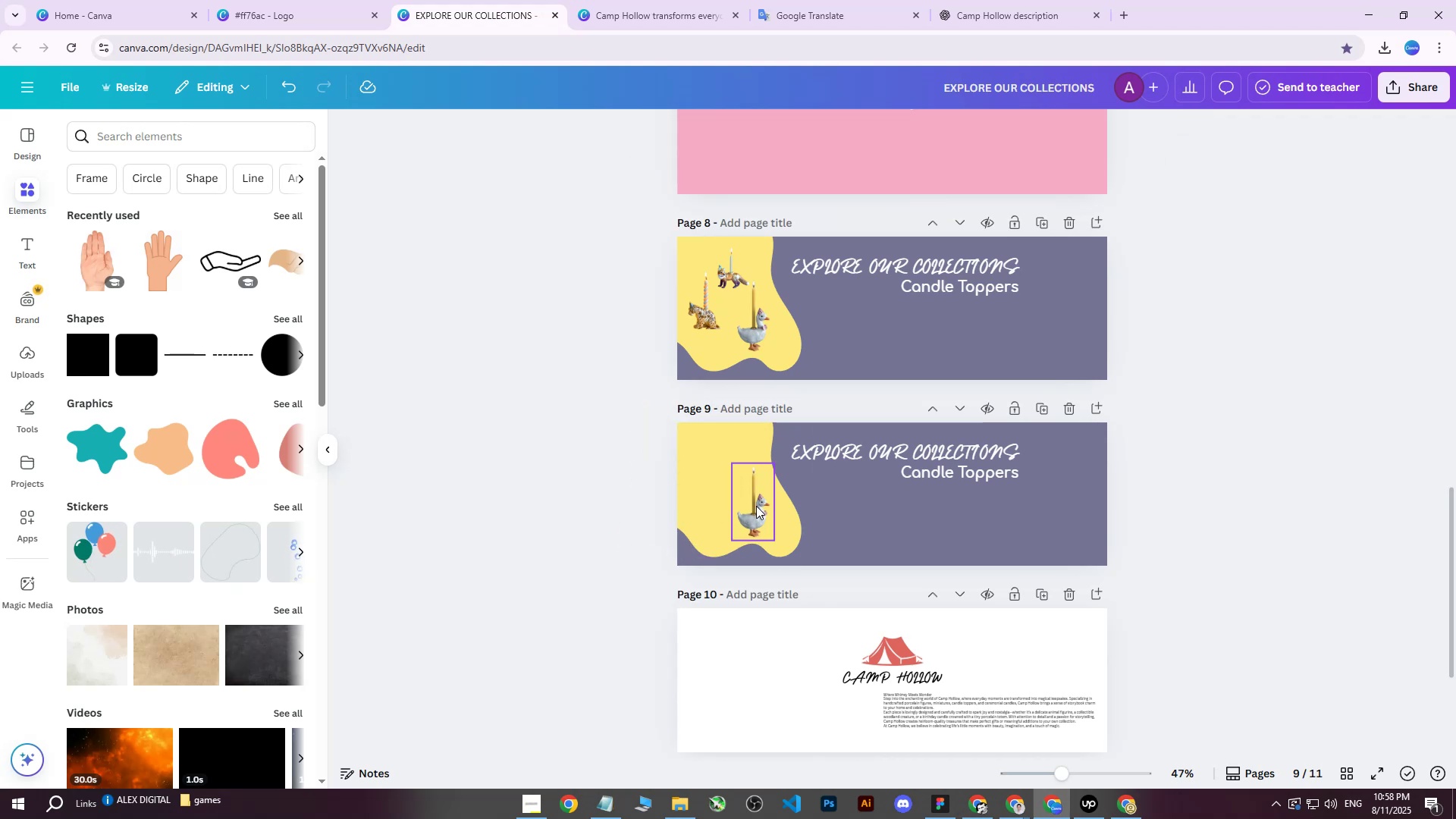 
double_click([756, 506])
 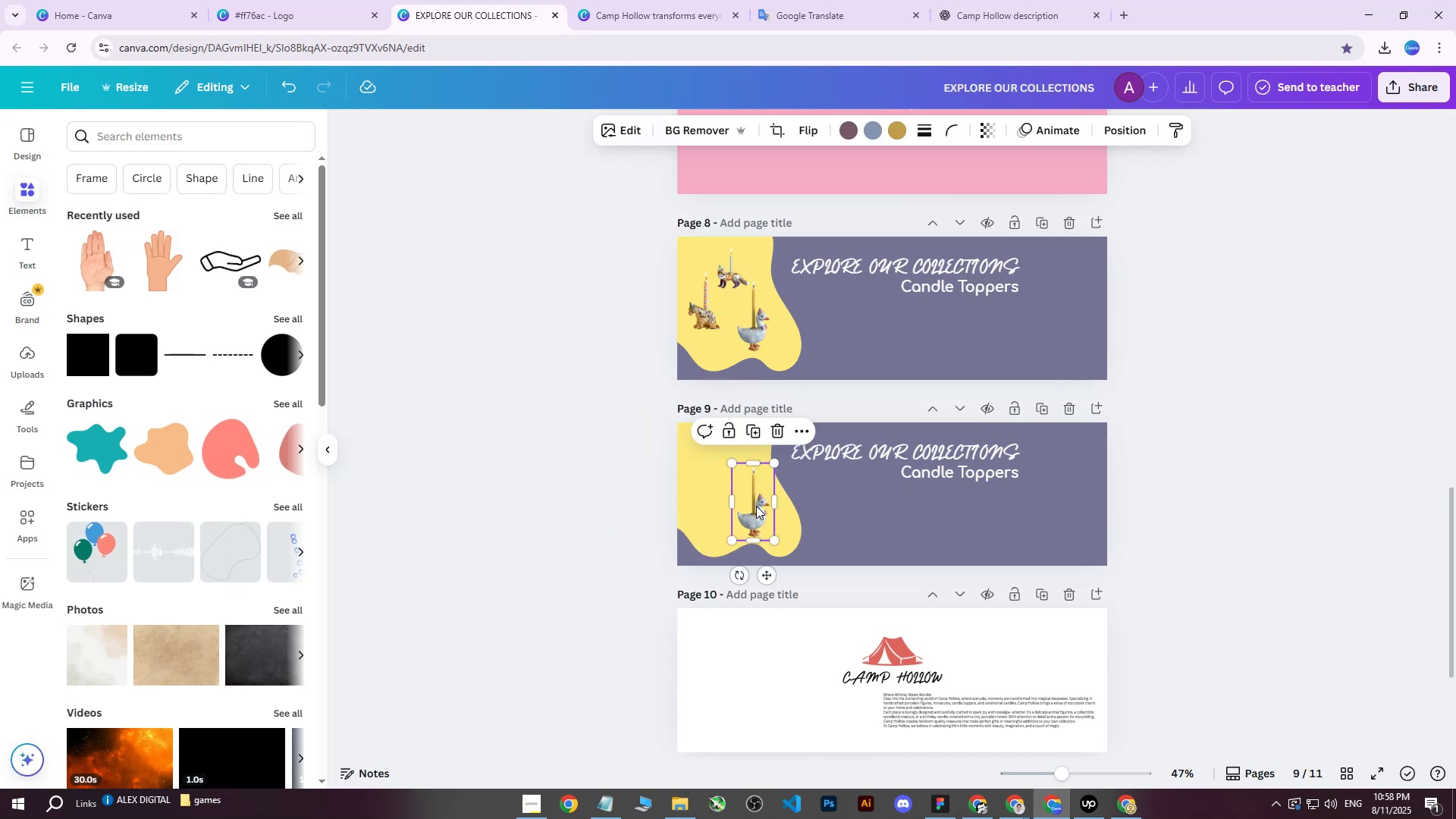 
key(Delete)
 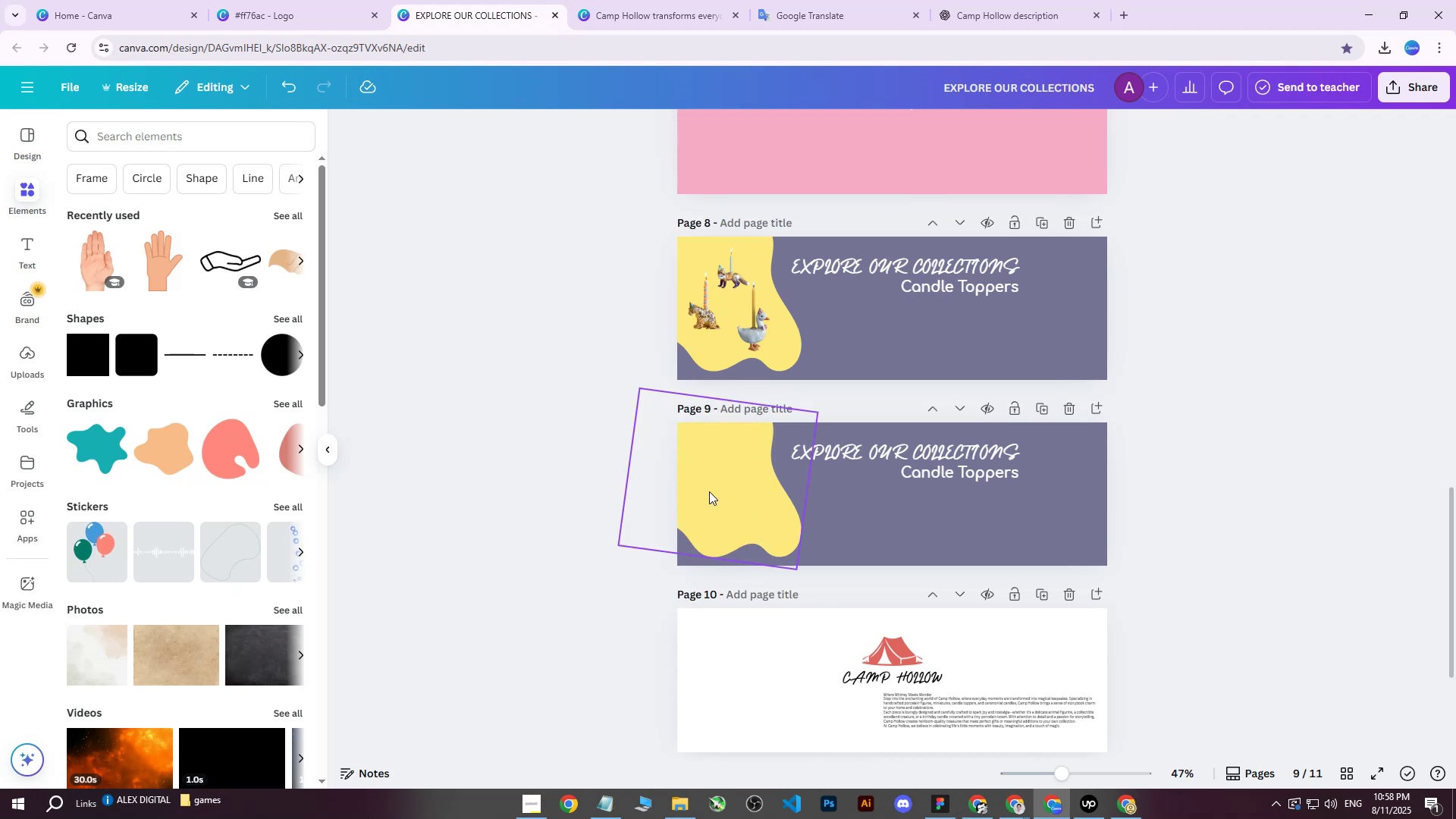 
triple_click([709, 491])
 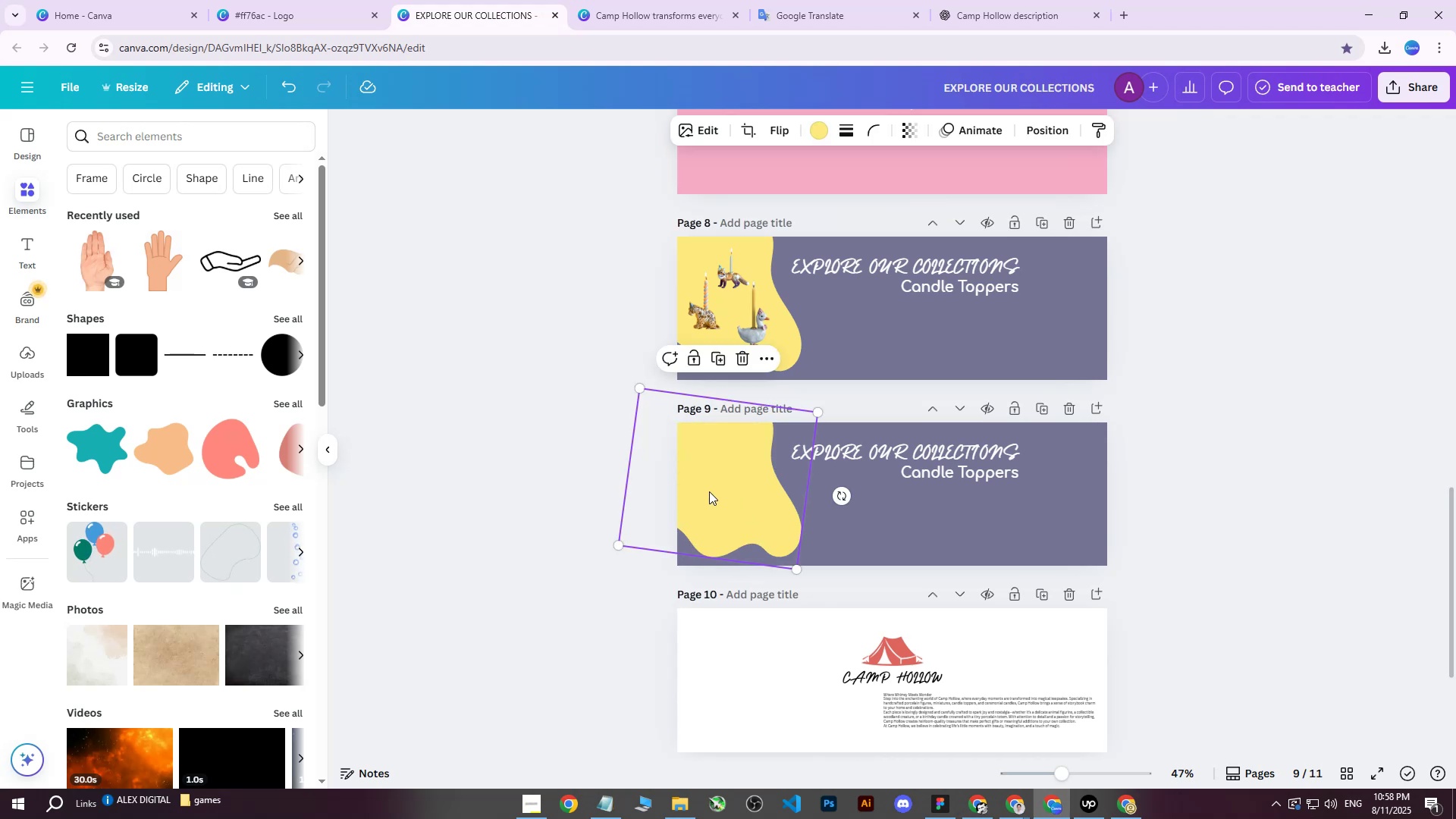 
key(Delete)
 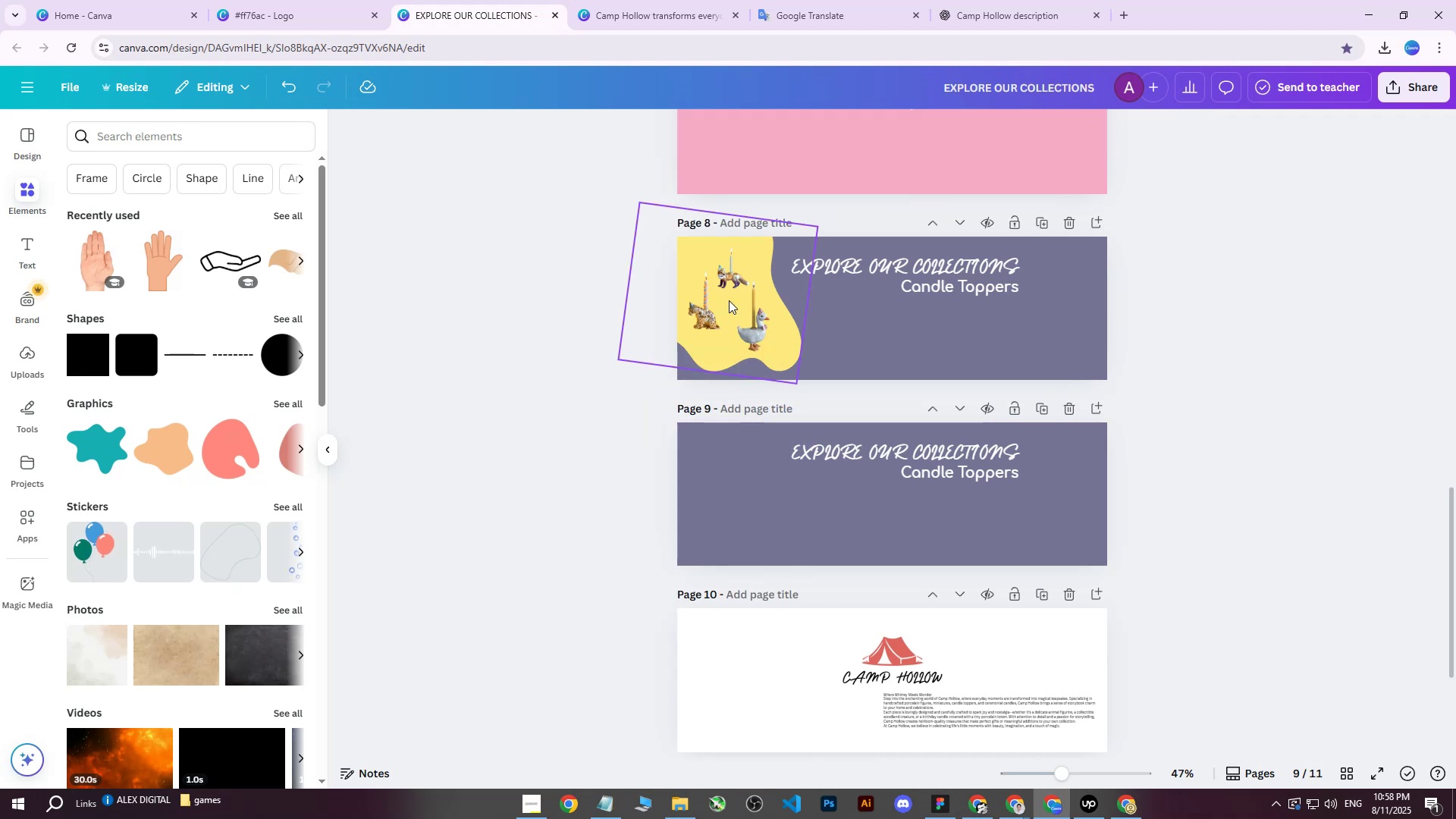 
scroll: coordinate [728, 307], scroll_direction: up, amount: 4.0
 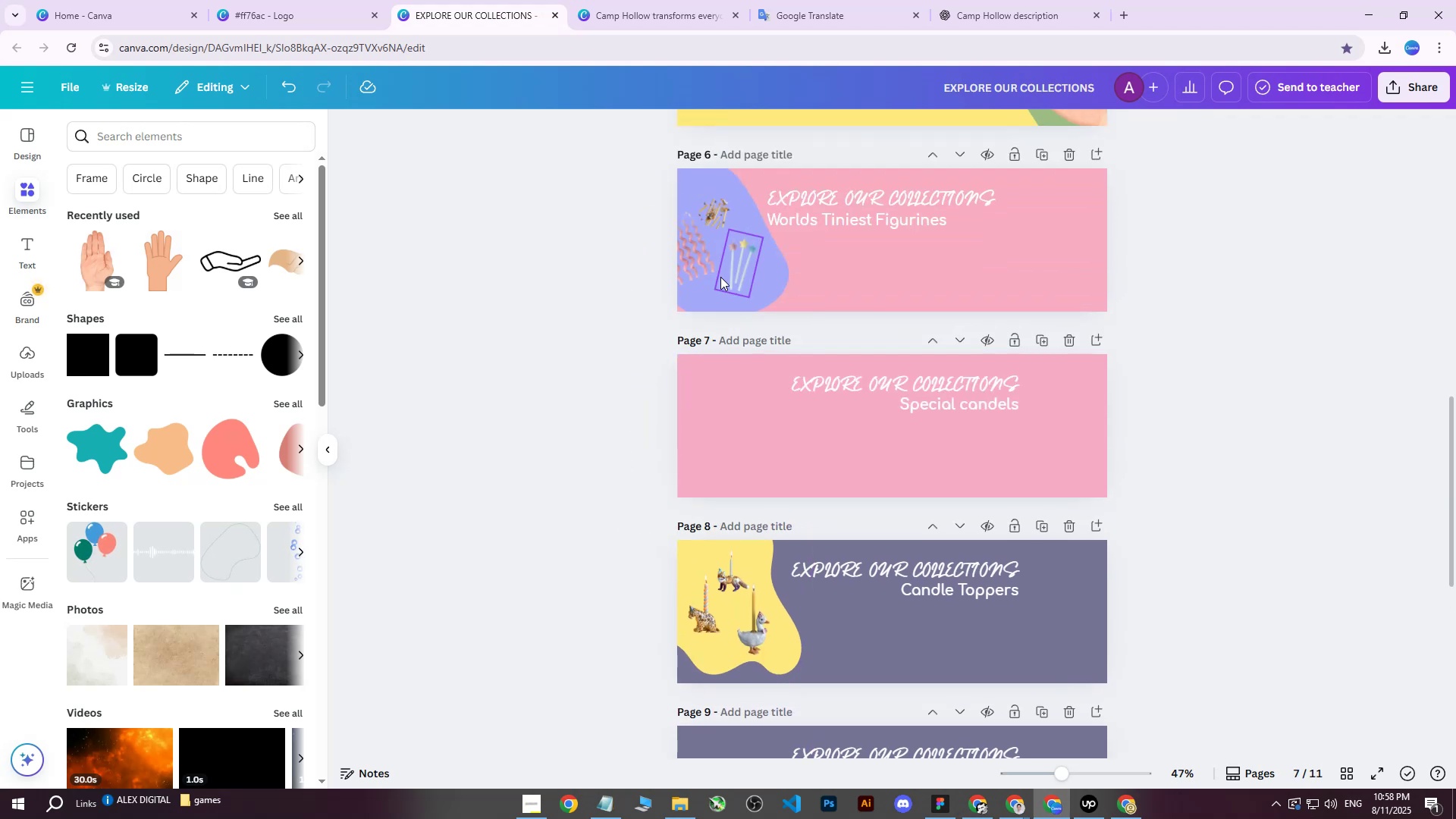 
left_click([721, 264])
 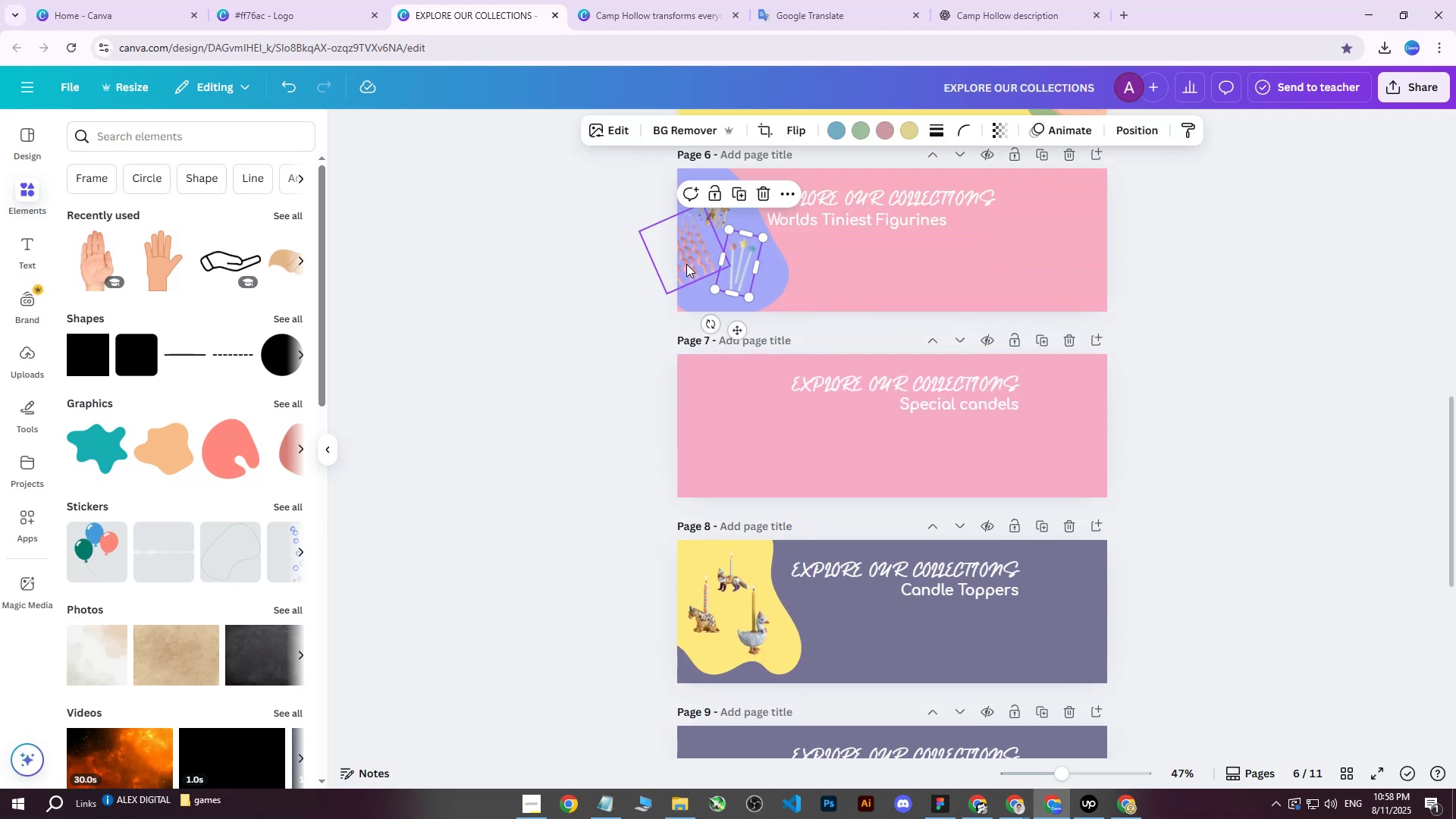 
hold_key(key=ShiftLeft, duration=0.94)
double_click([686, 264])
 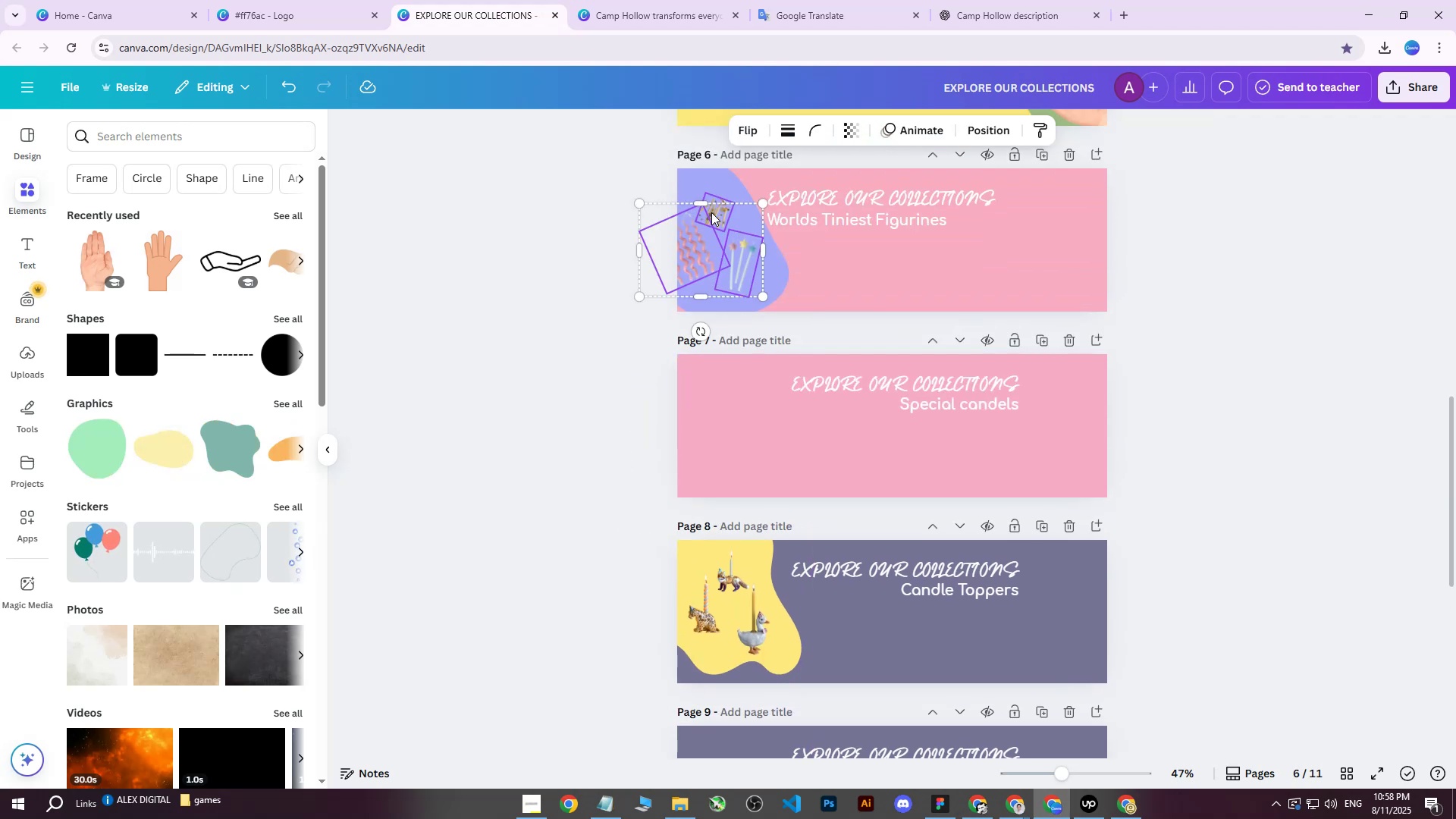 
left_click([712, 212])
 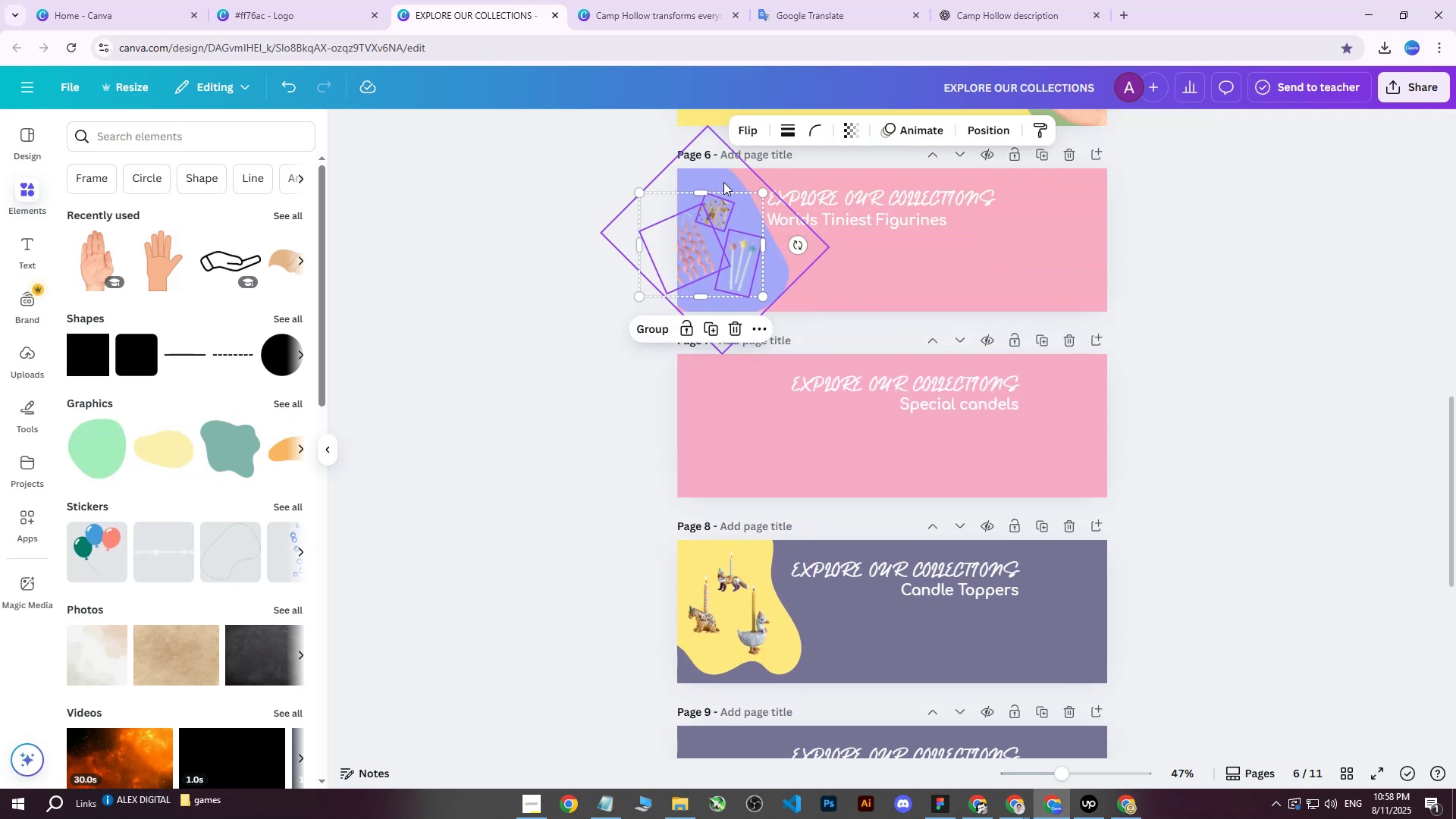 
hold_key(key=ShiftLeft, duration=0.34)
left_click([723, 182])
 